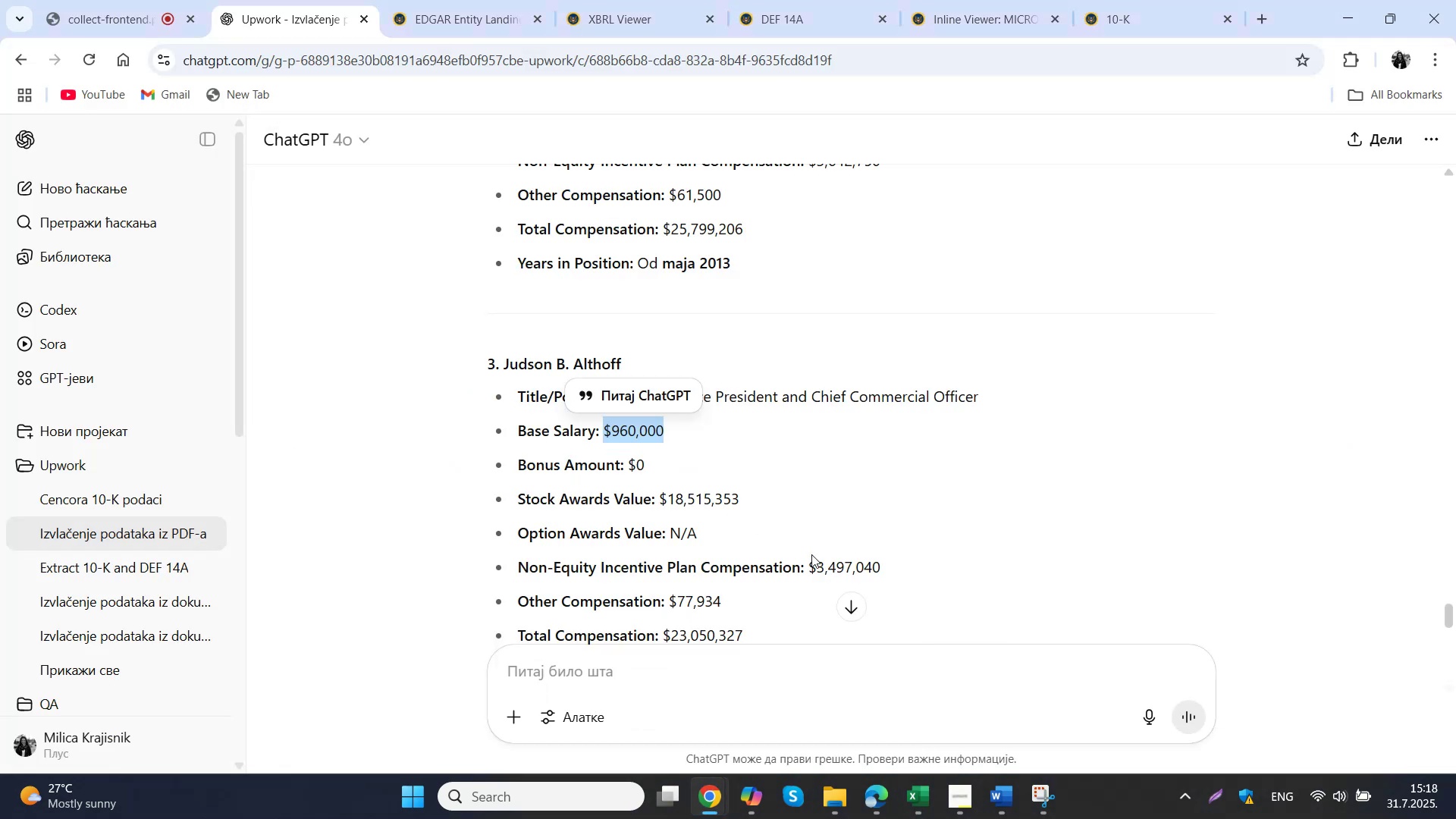 
left_click_drag(start_coordinate=[902, 559], to_coordinate=[809, 563])
 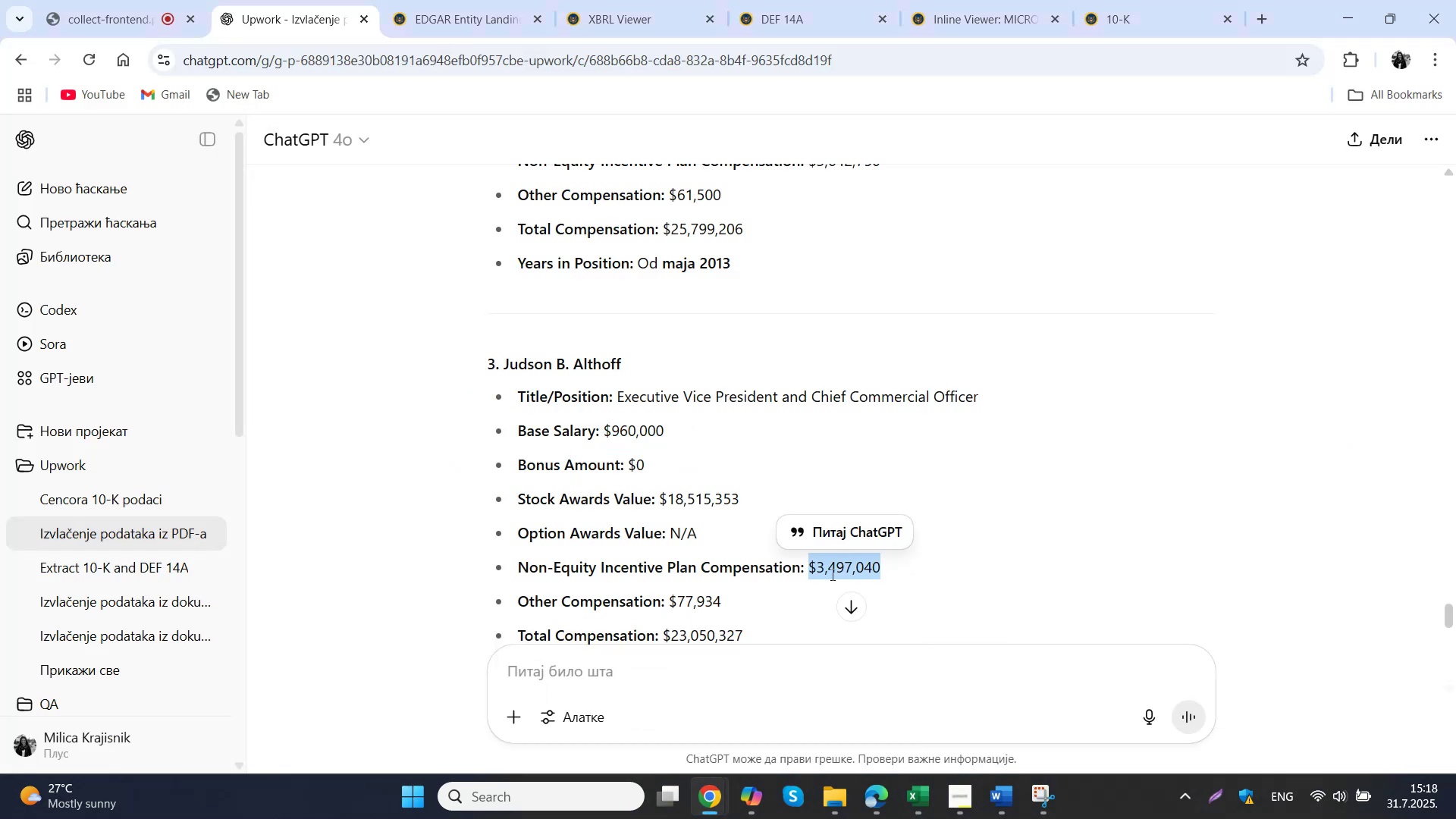 
key(Control+ControlLeft)
 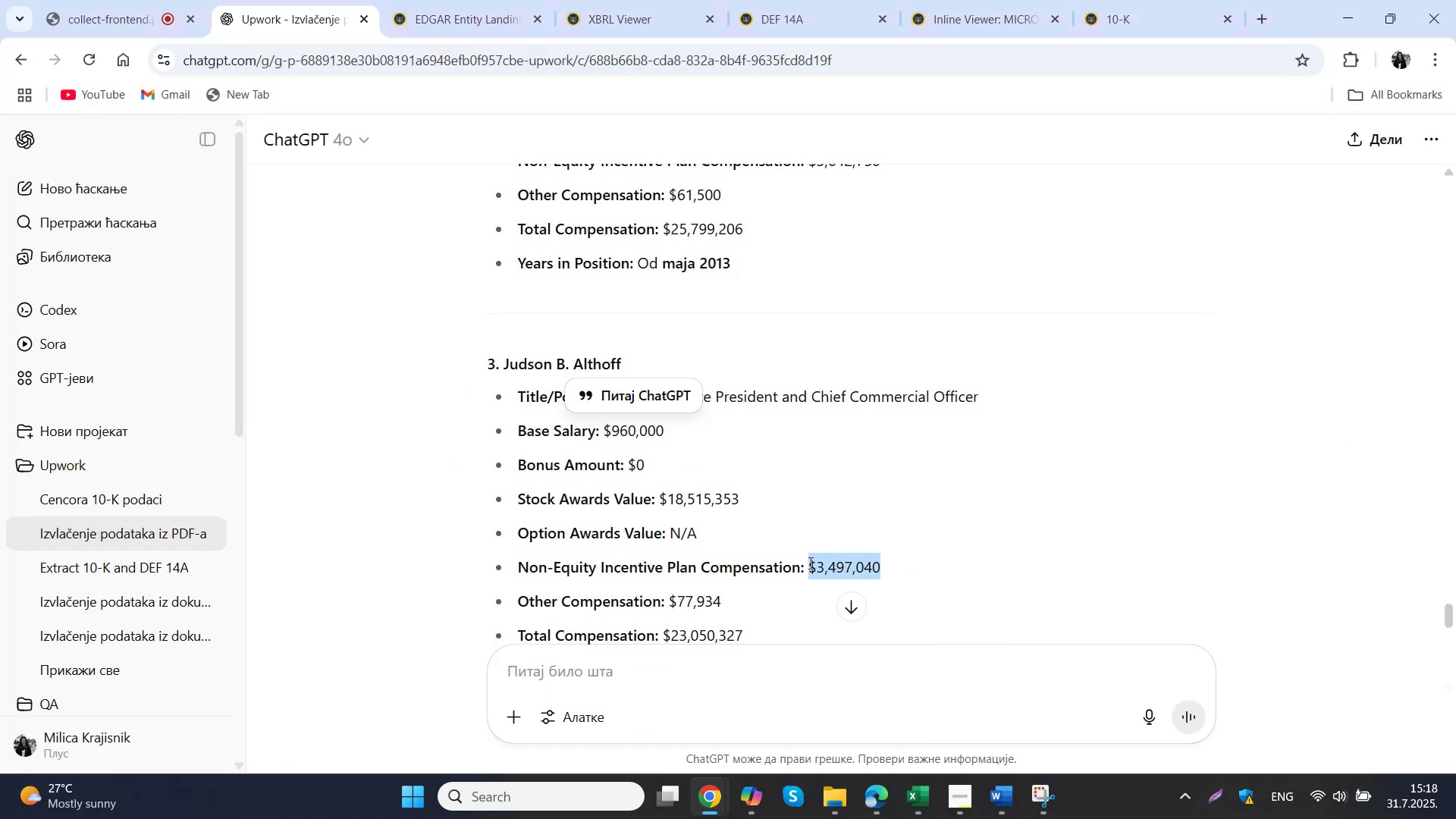 
key(Control+C)
 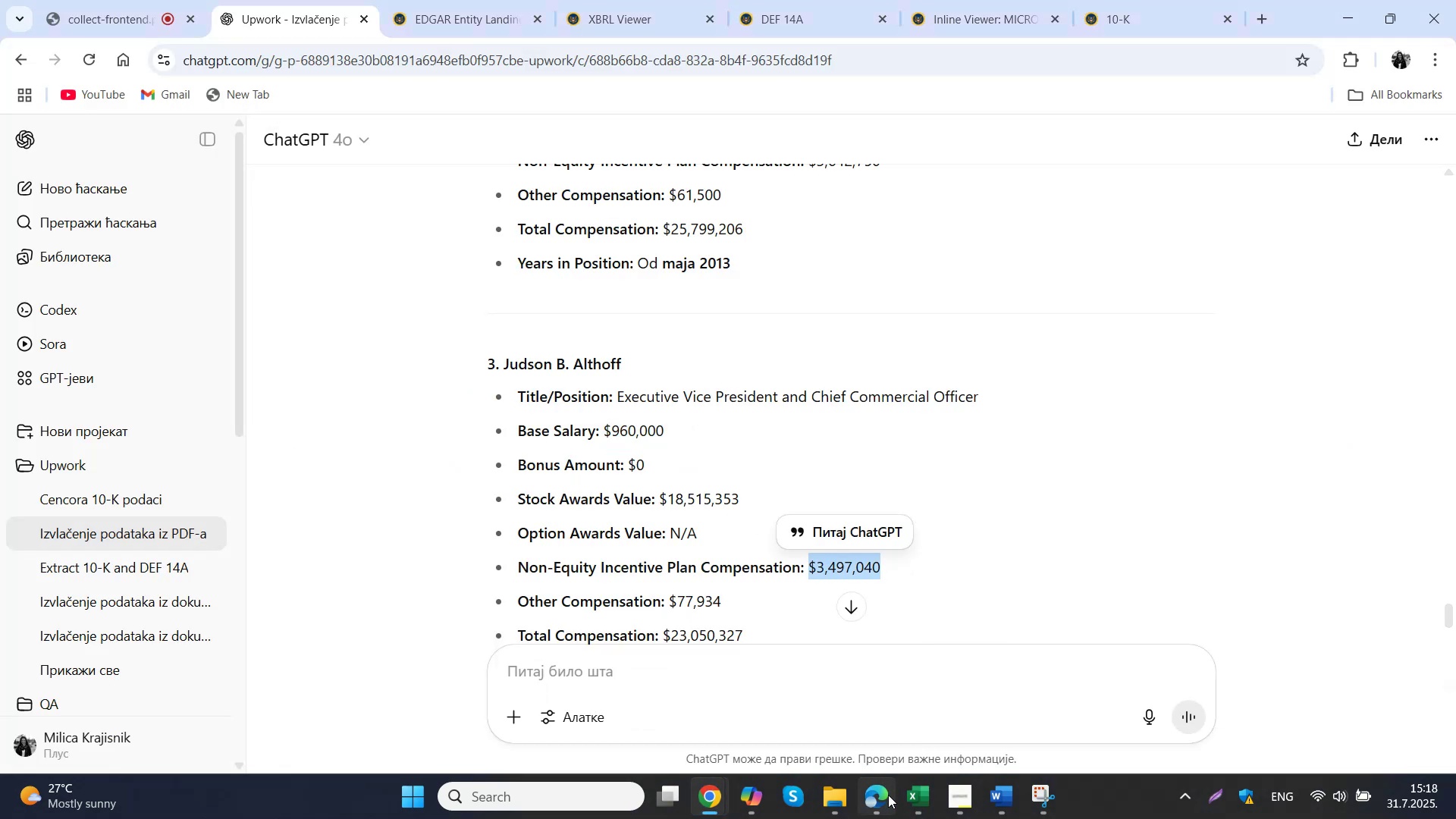 
left_click([902, 798])
 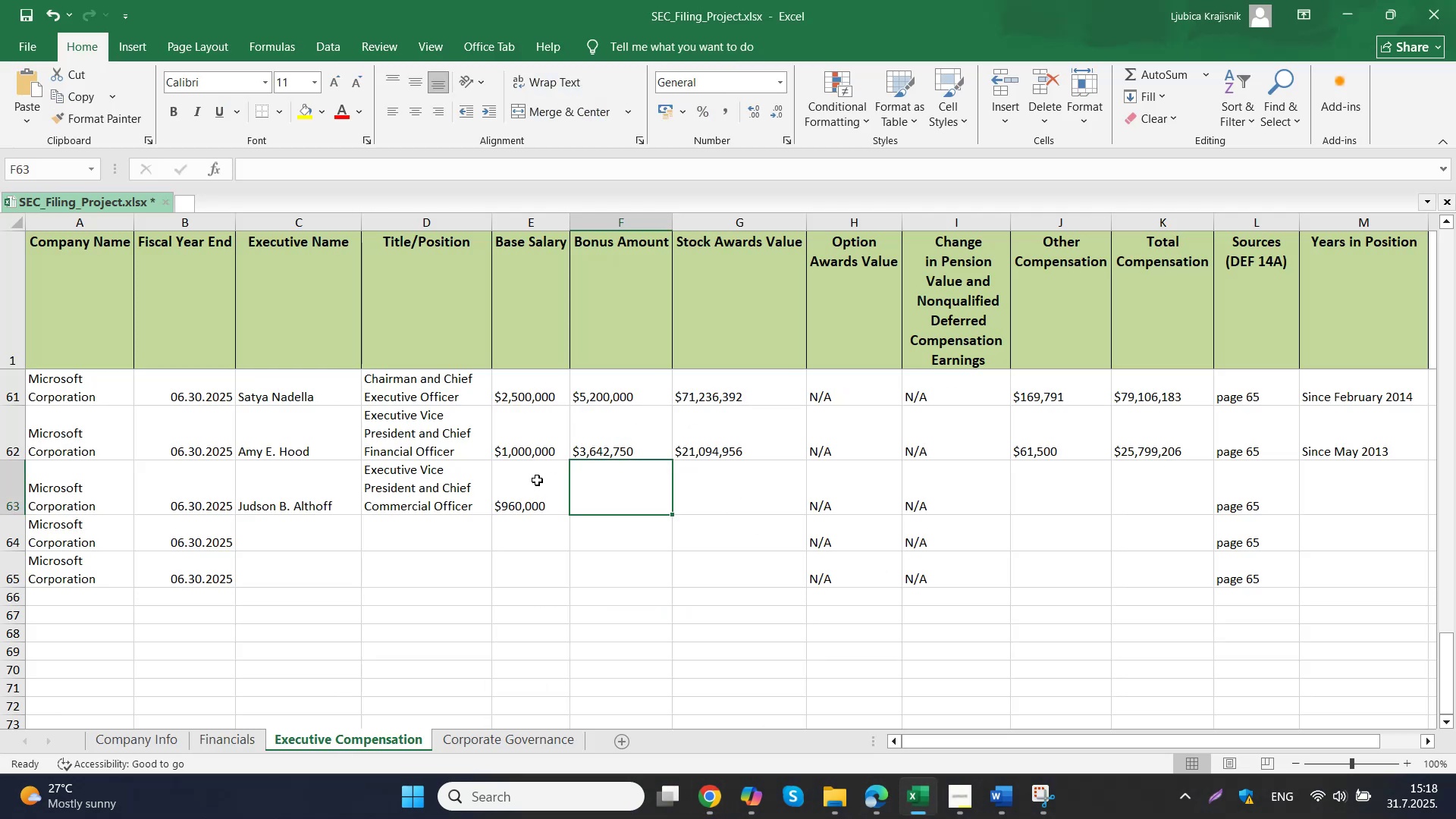 
double_click([608, 490])
 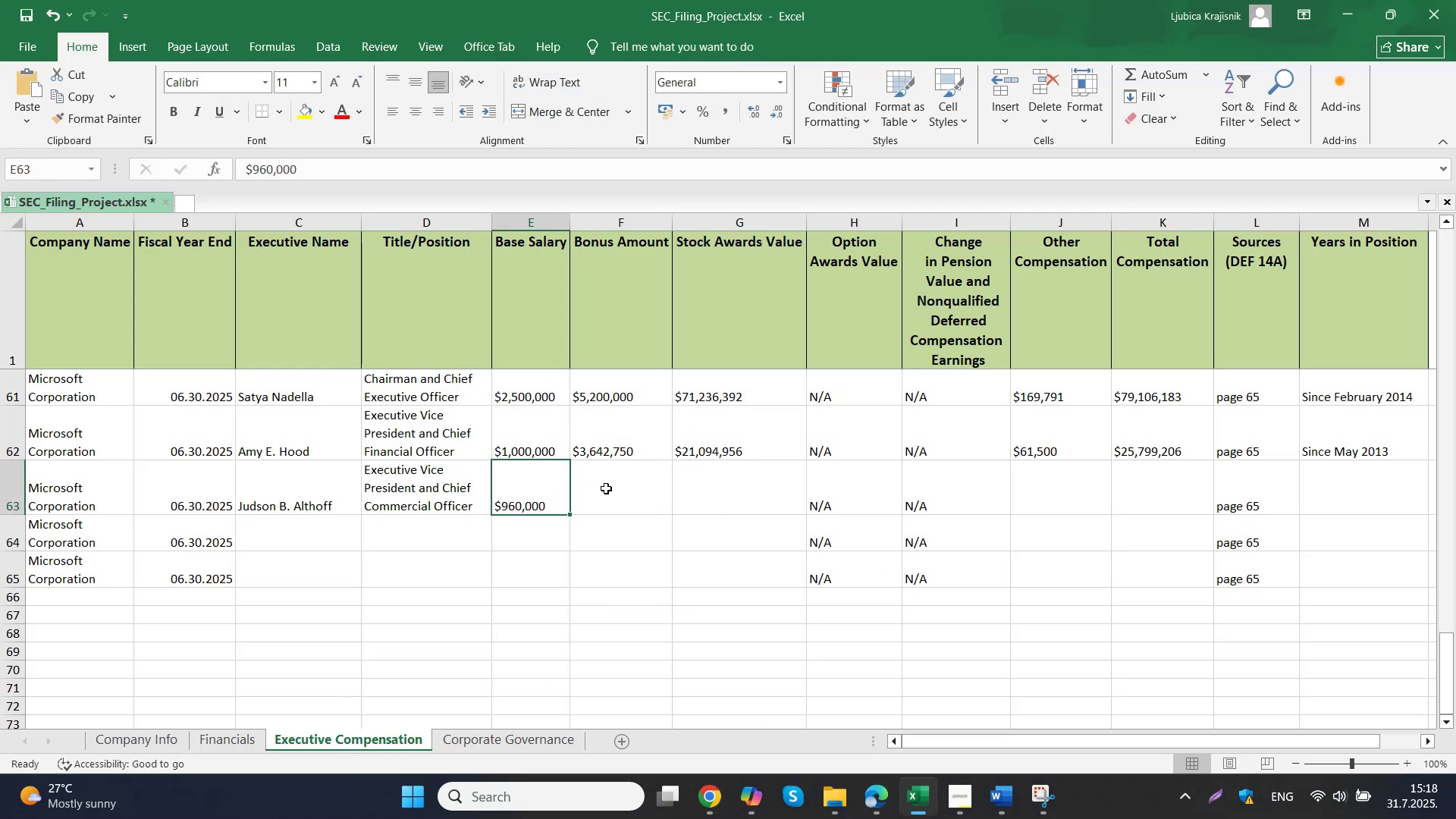 
triple_click([608, 490])
 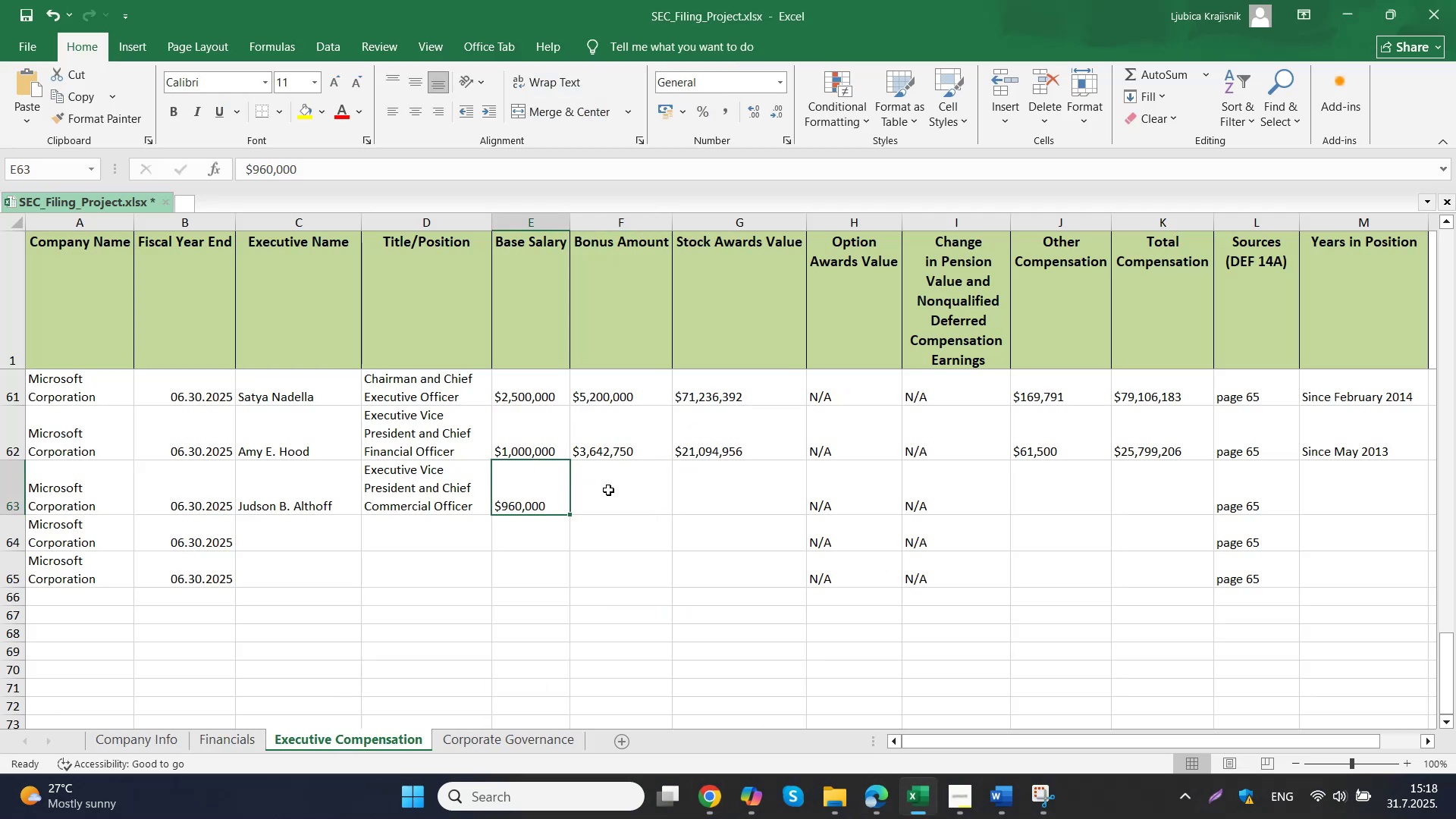 
key(Control+ControlLeft)
 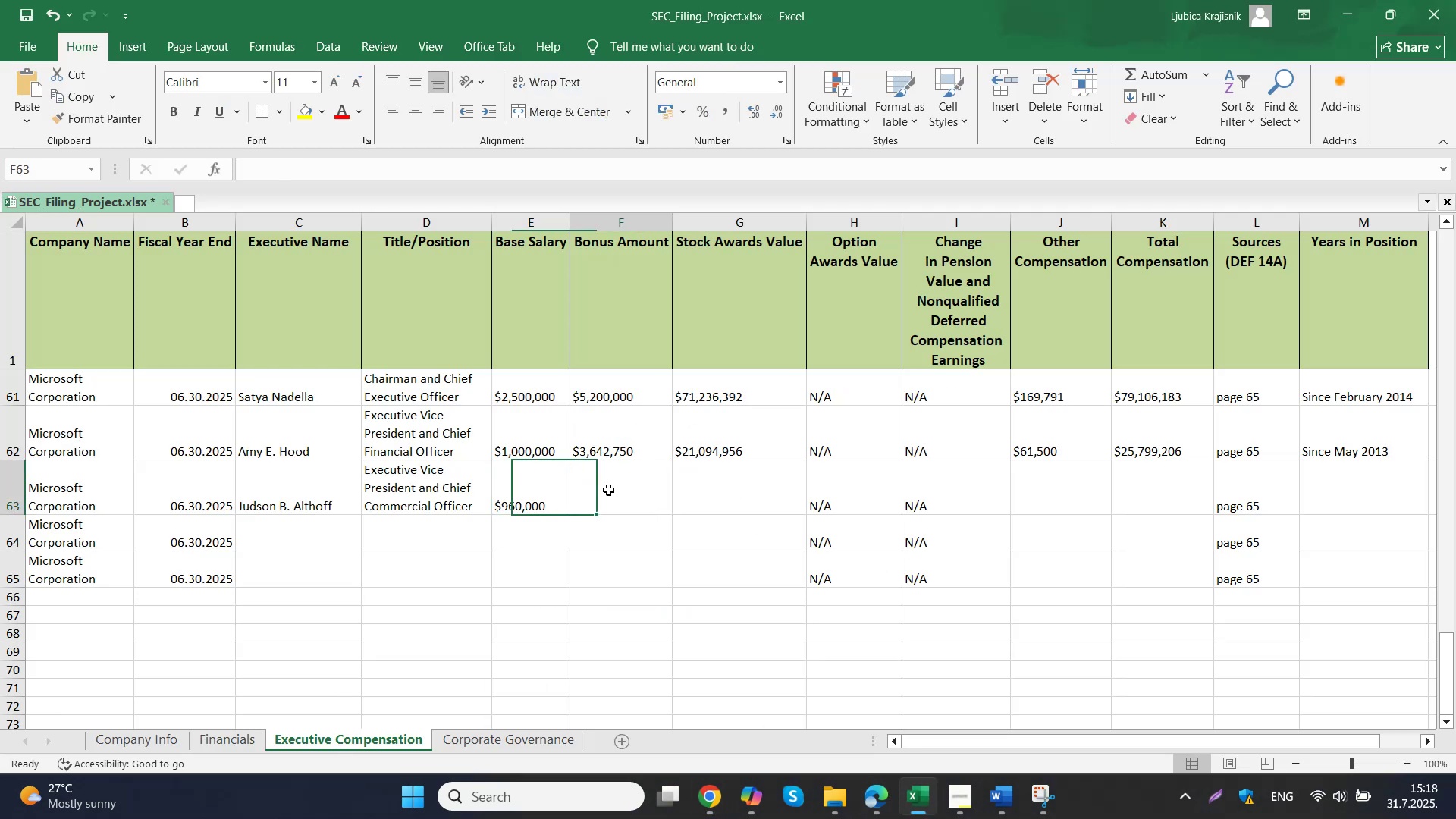 
key(Control+V)
 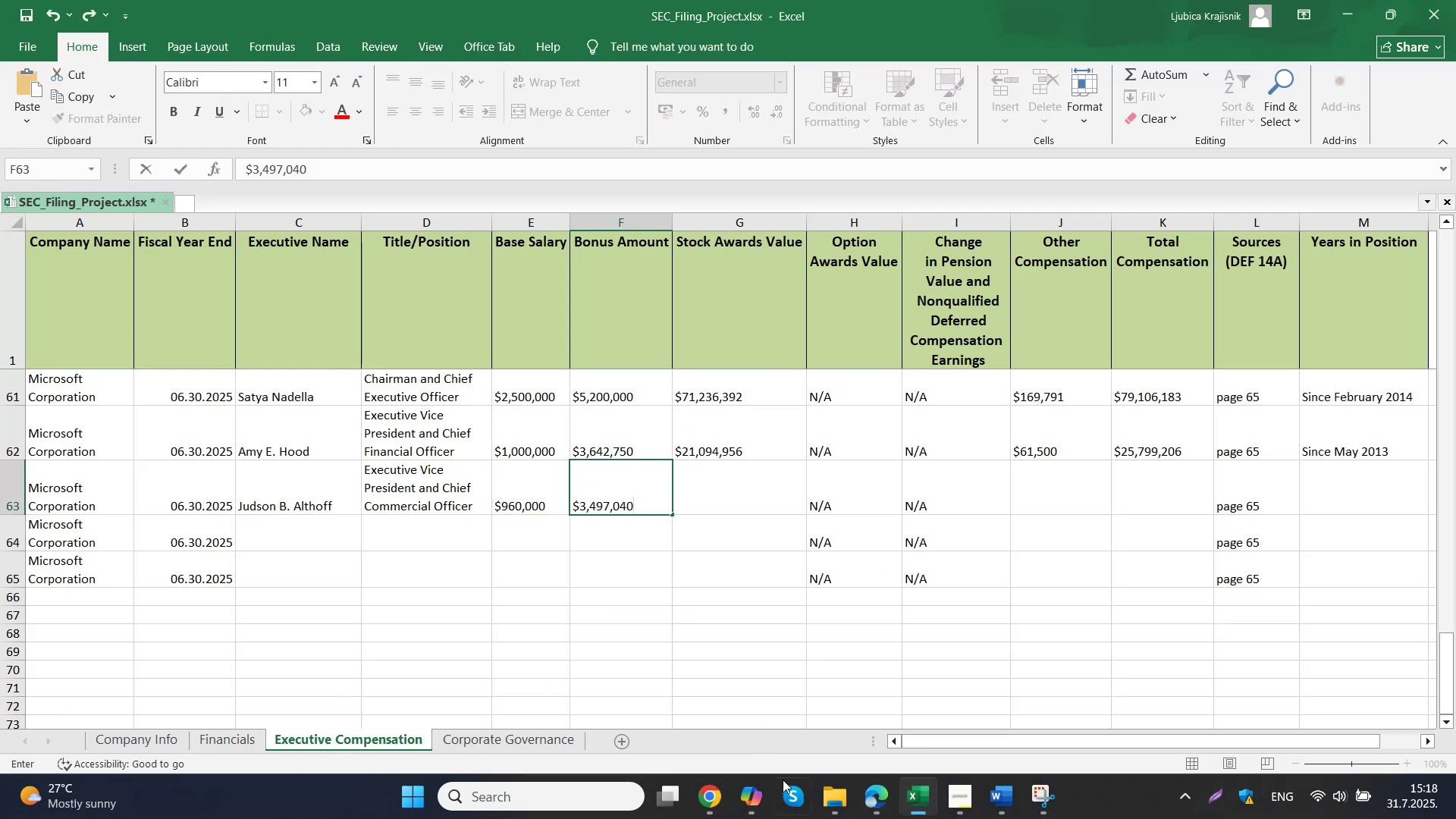 
left_click([760, 794])
 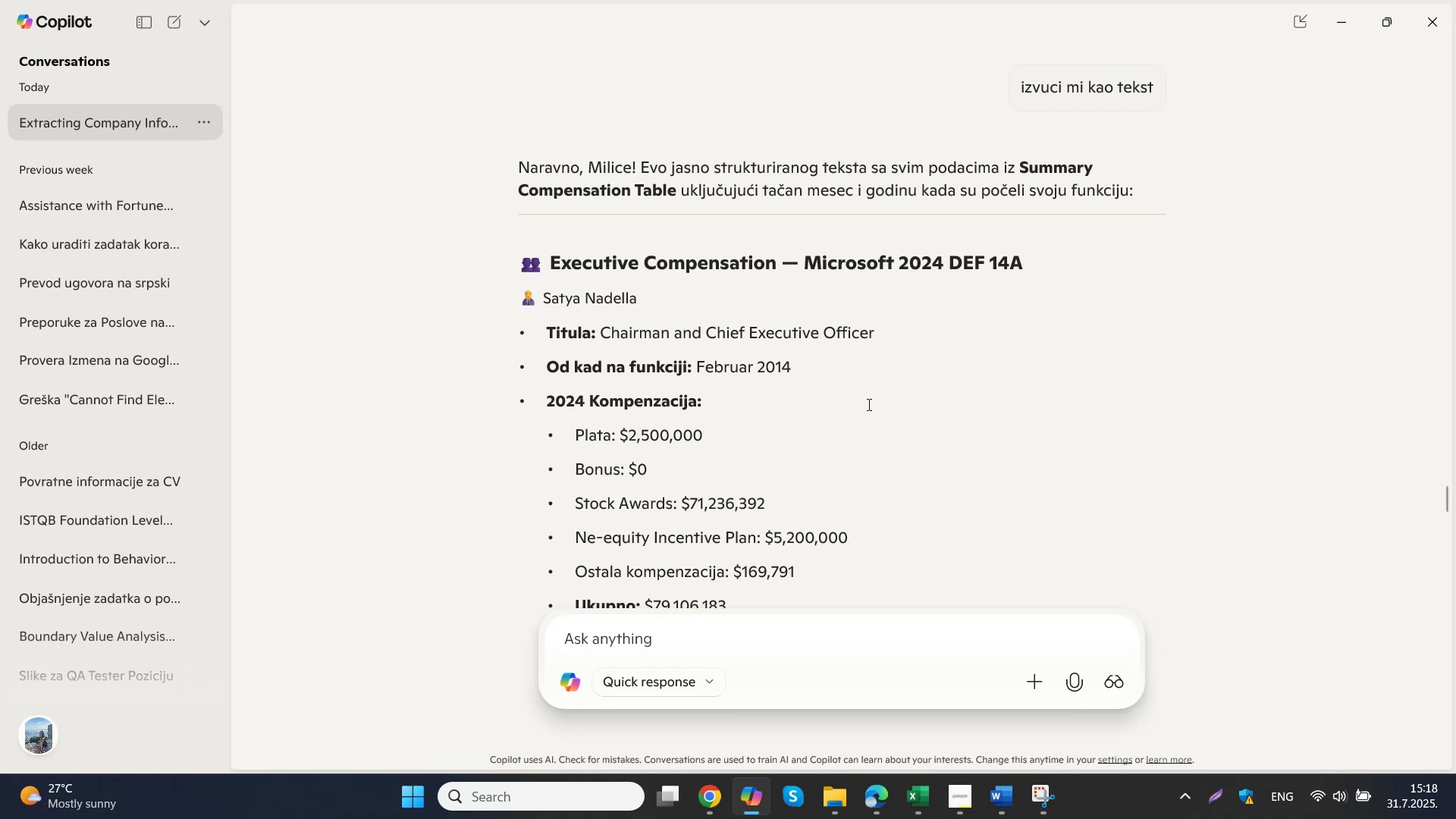 
wait(7.41)
 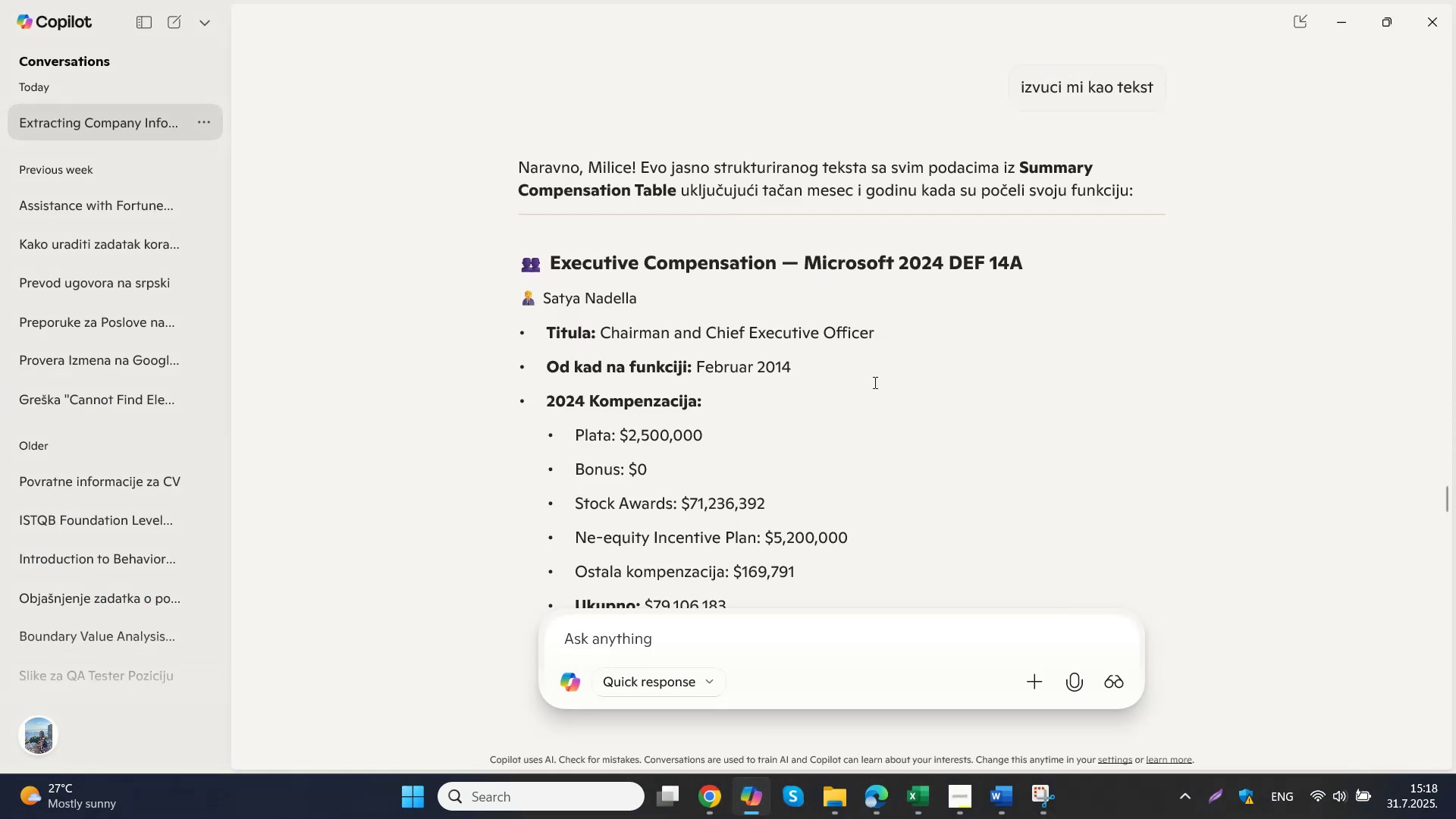 
scroll: coordinate [863, 413], scroll_direction: down, amount: 12.0
 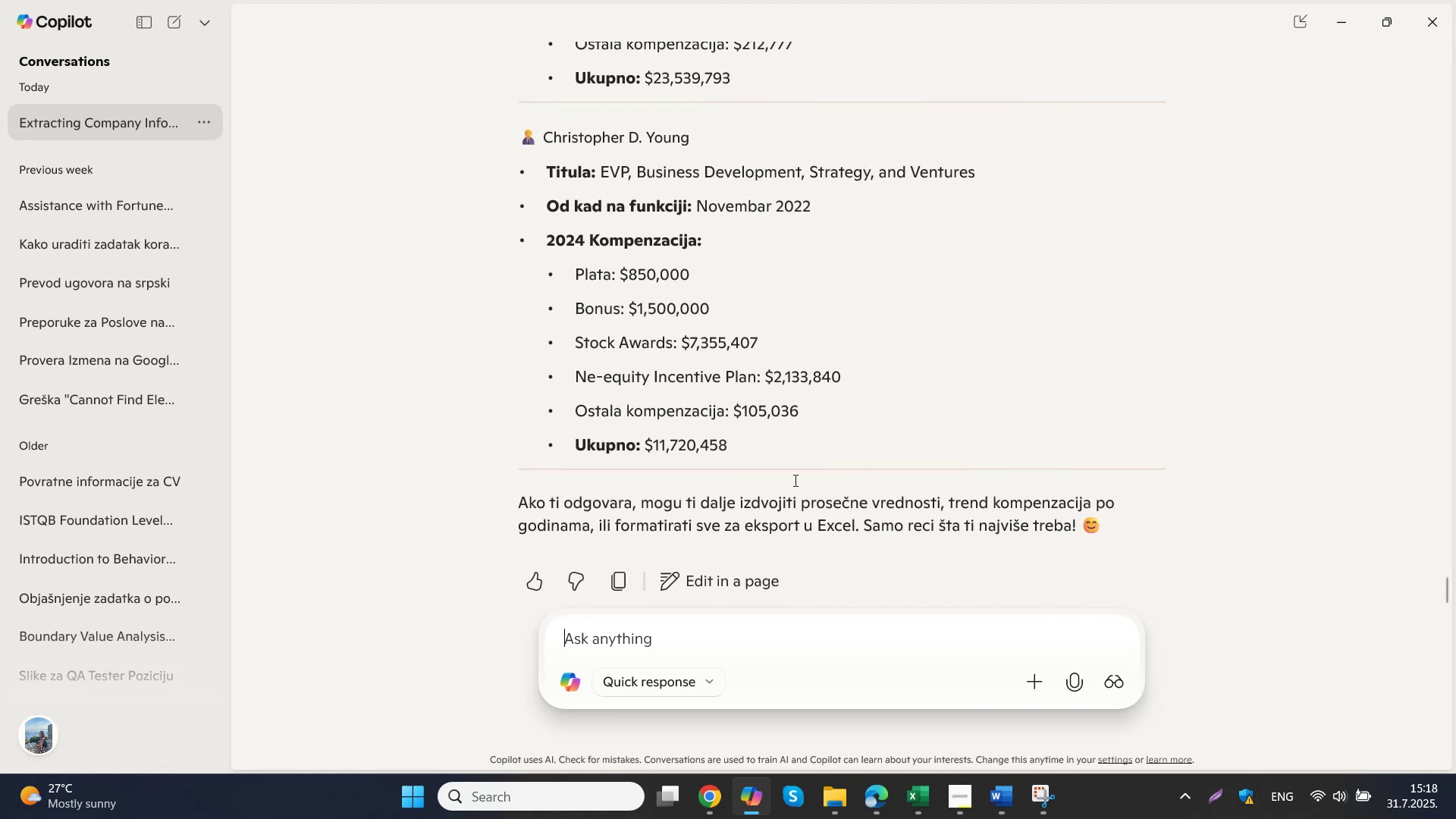 
double_click([637, 705])
 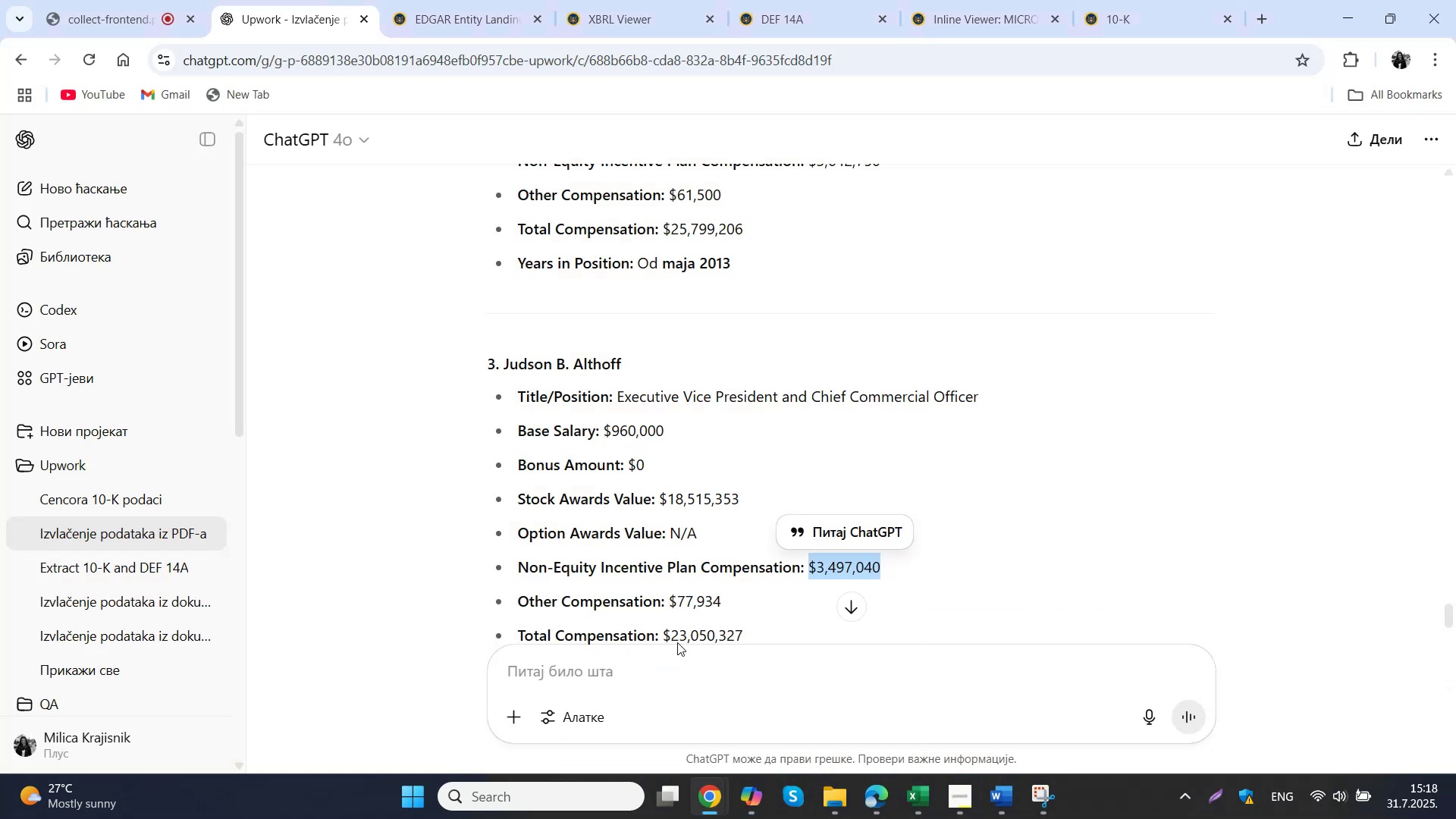 
scroll: coordinate [696, 518], scroll_direction: down, amount: 1.0
 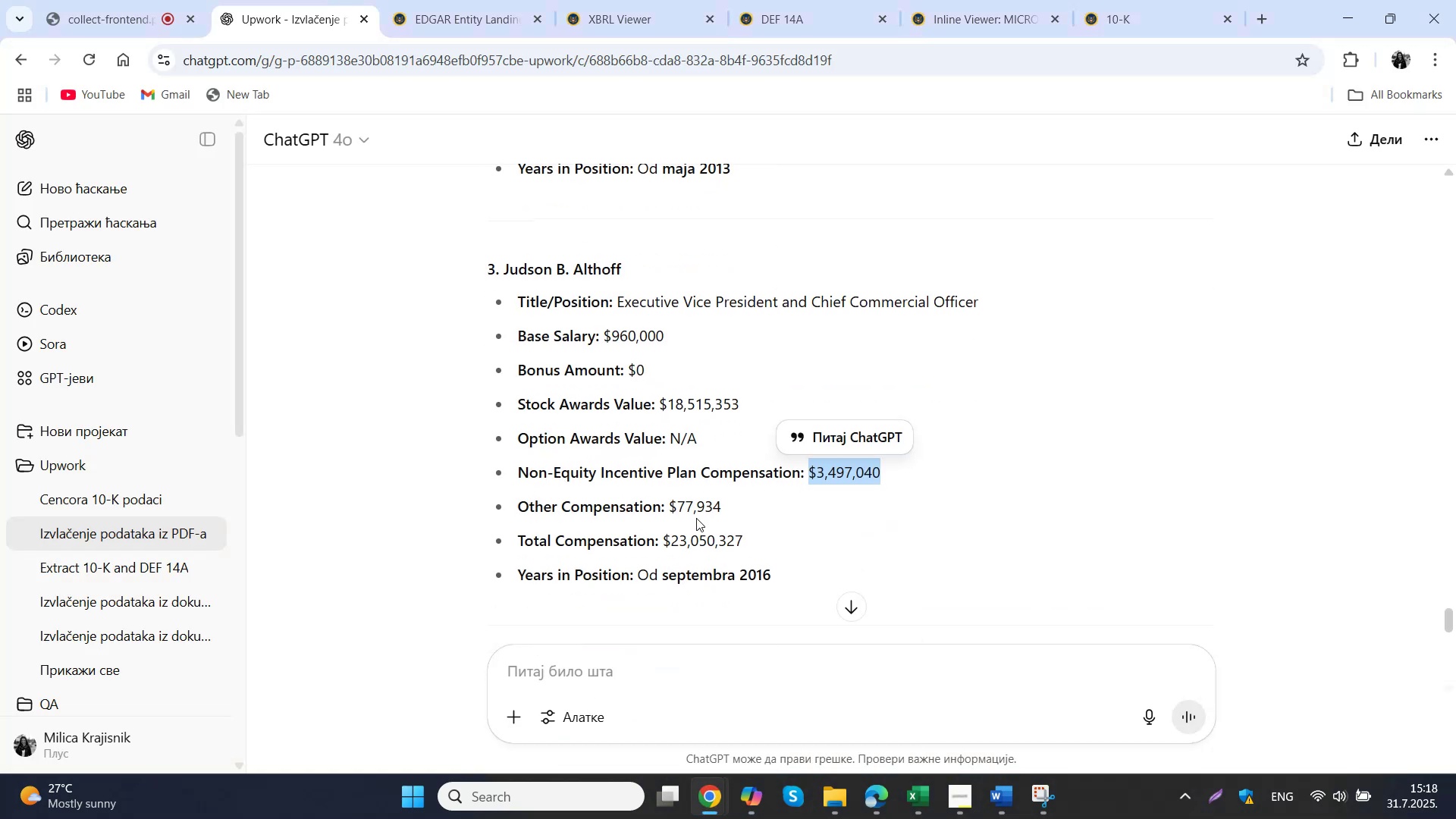 
left_click_drag(start_coordinate=[743, 513], to_coordinate=[670, 518])
 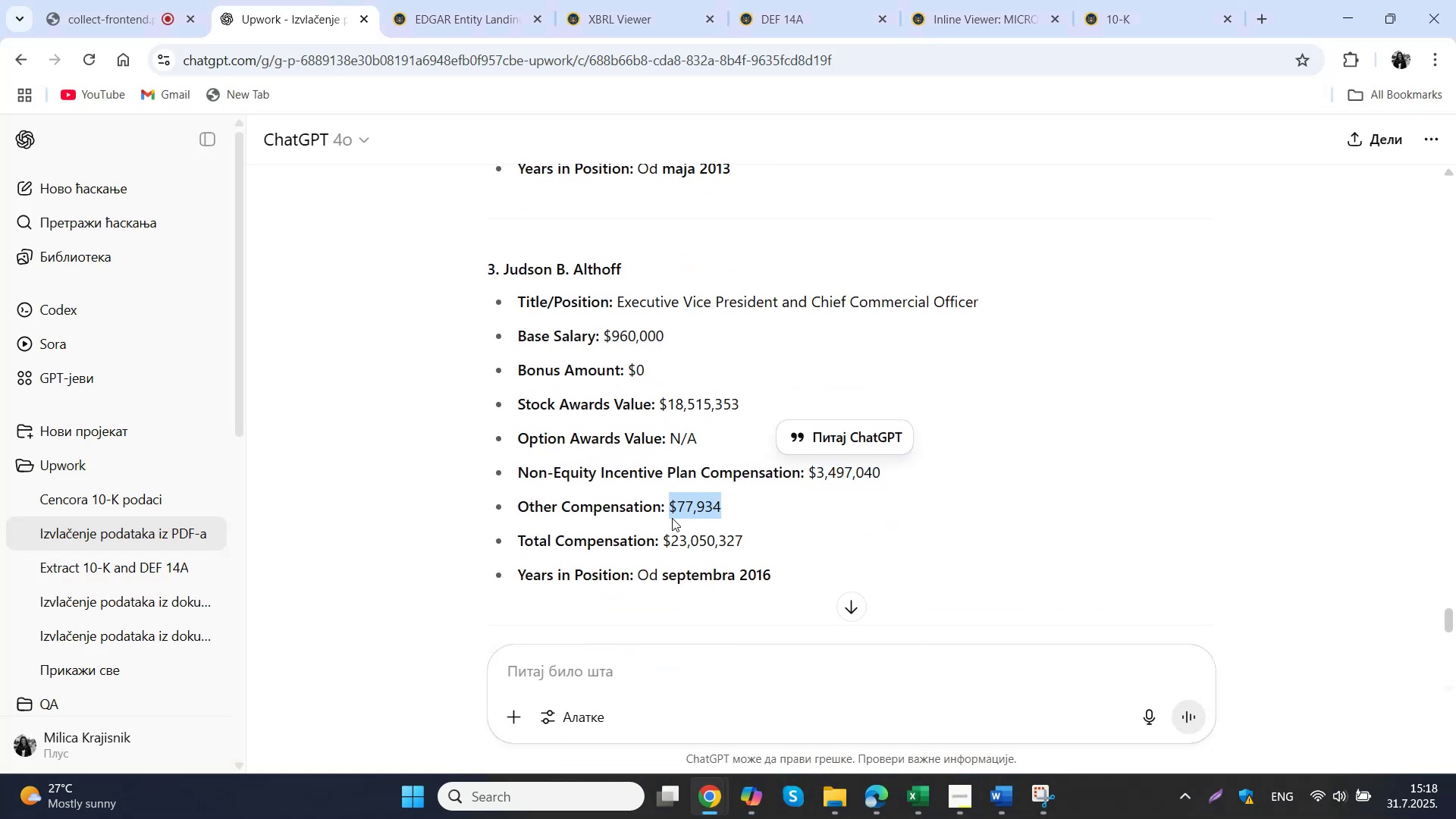 
key(Control+ControlLeft)
 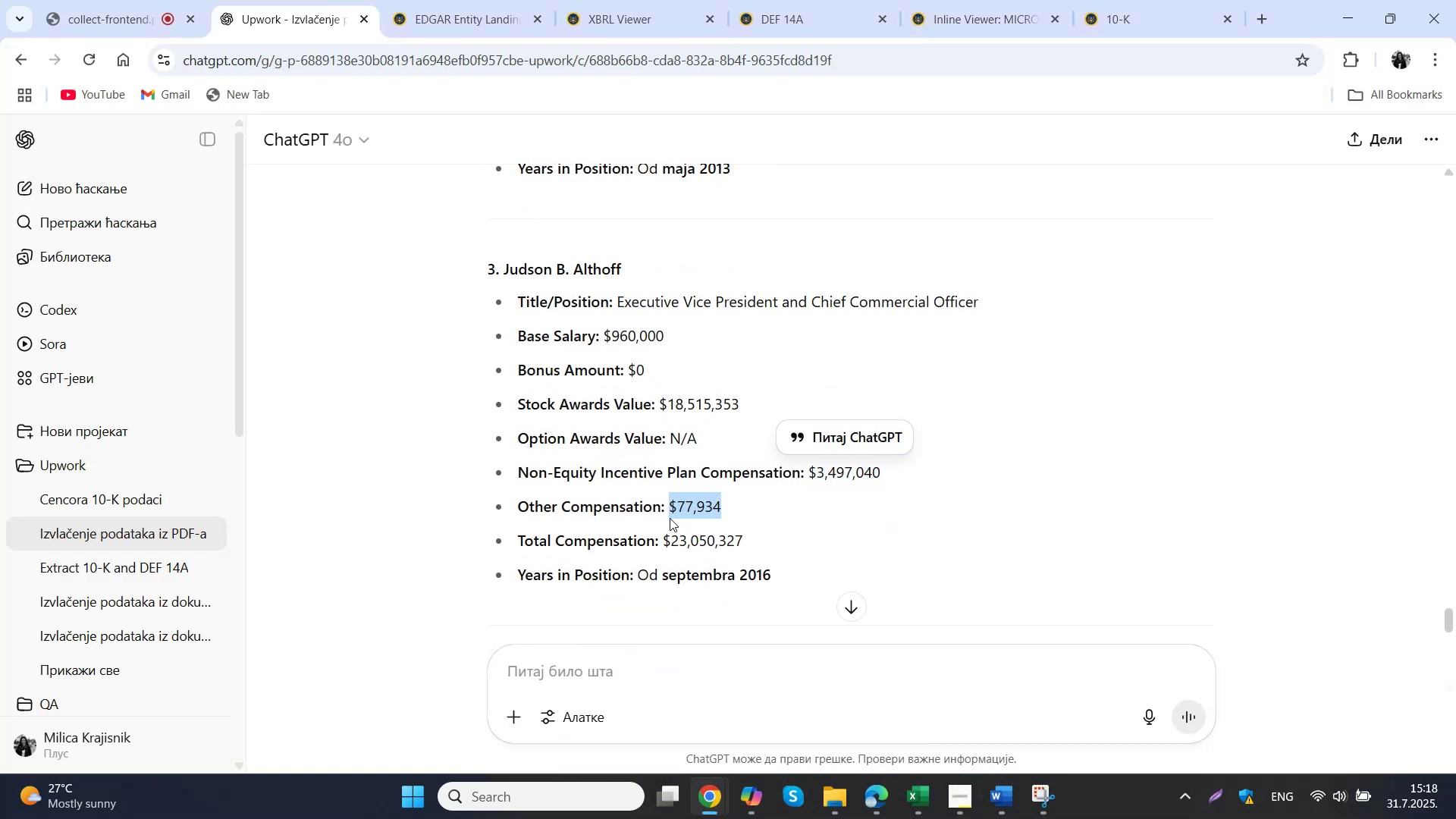 
key(Control+C)
 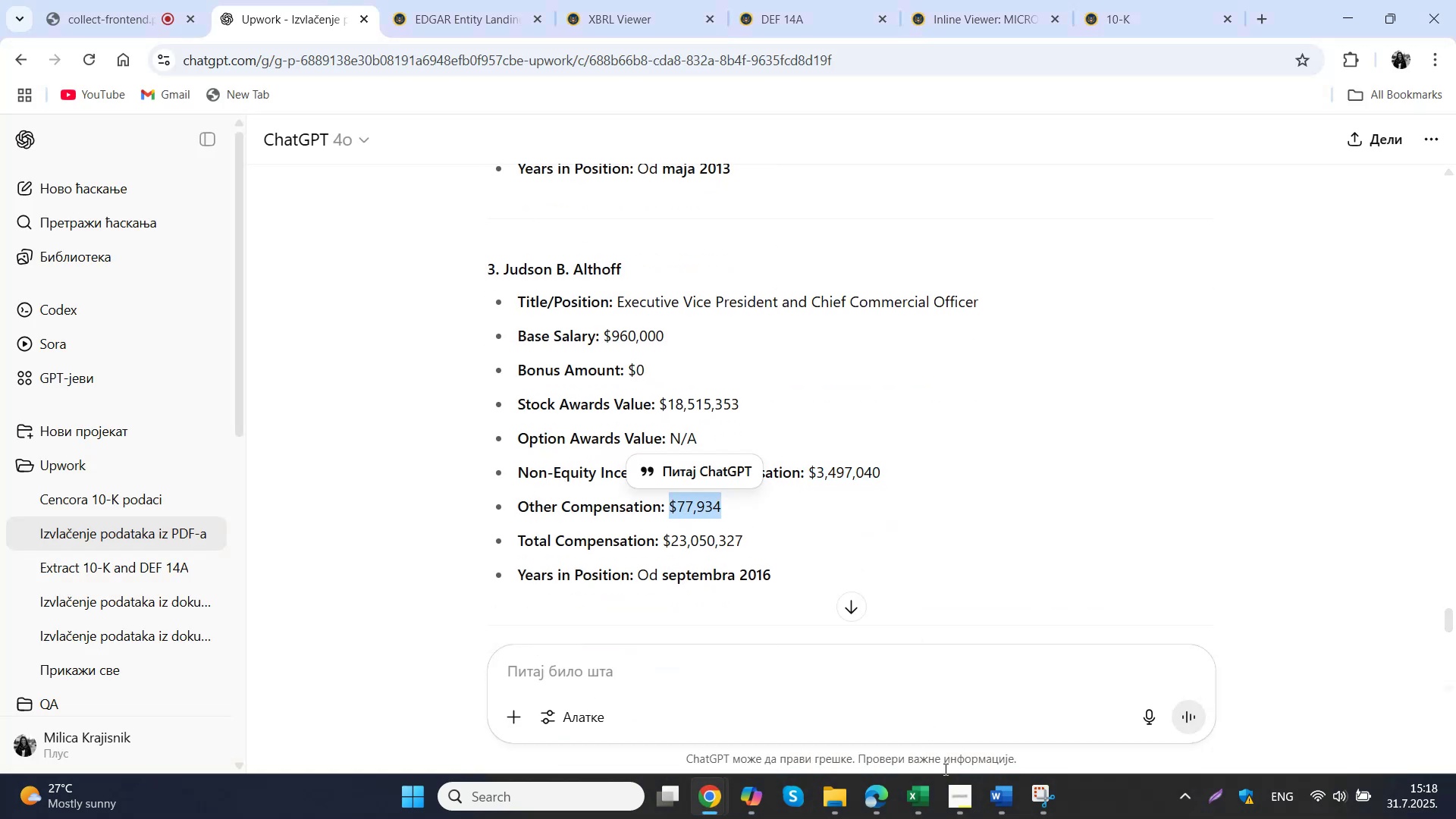 
left_click([927, 799])
 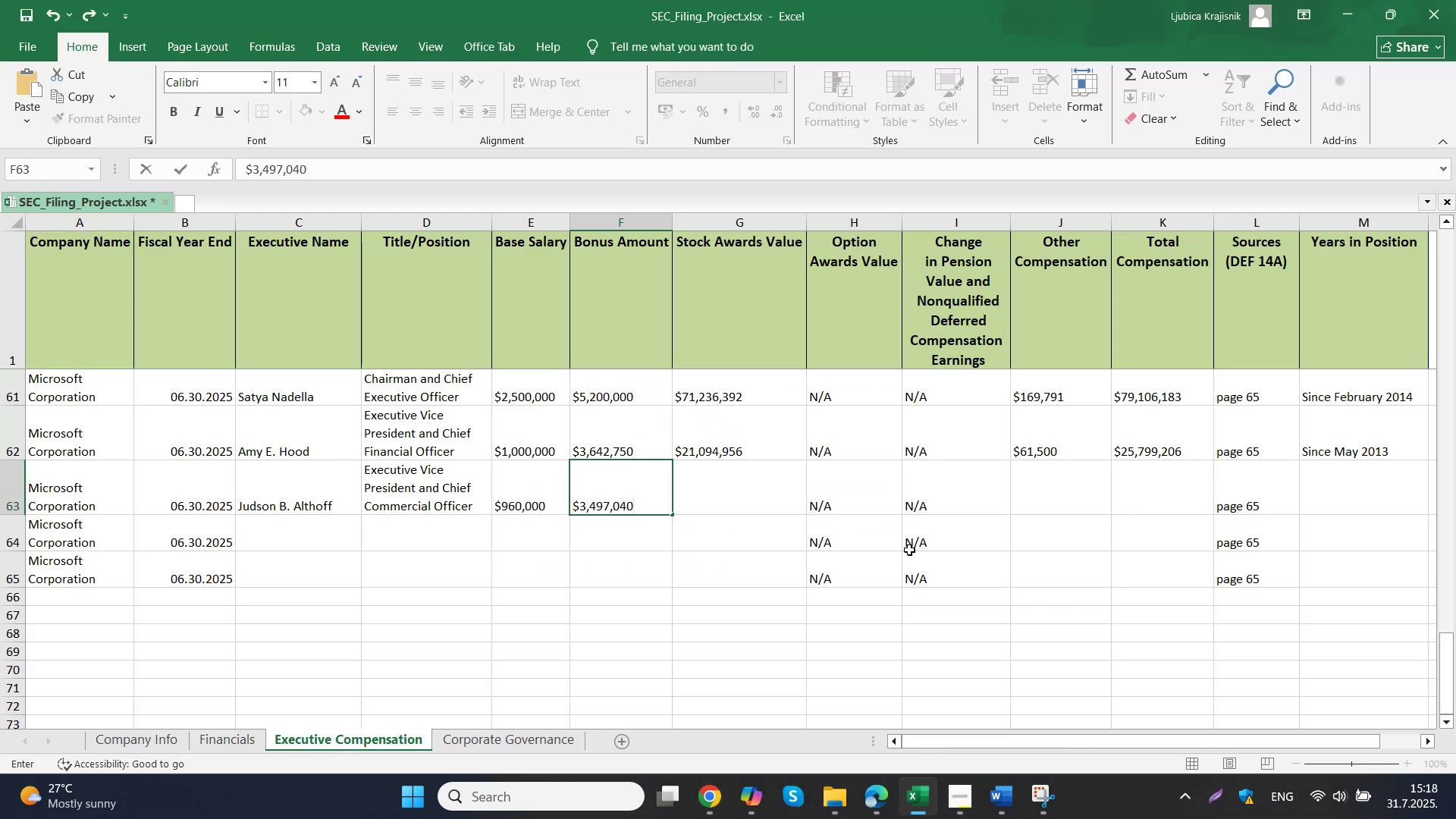 
double_click([1054, 494])
 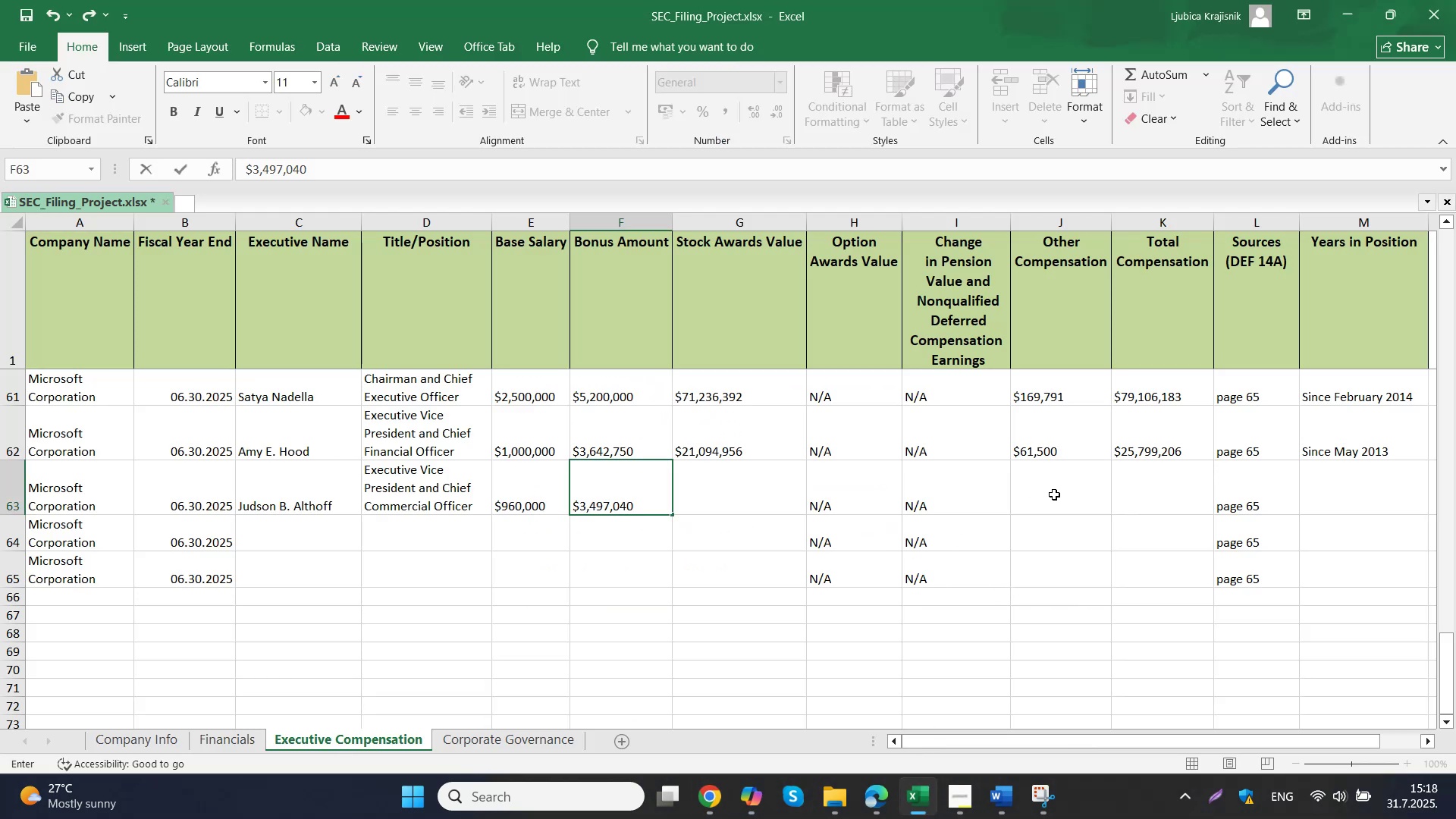 
key(Control+ControlLeft)
 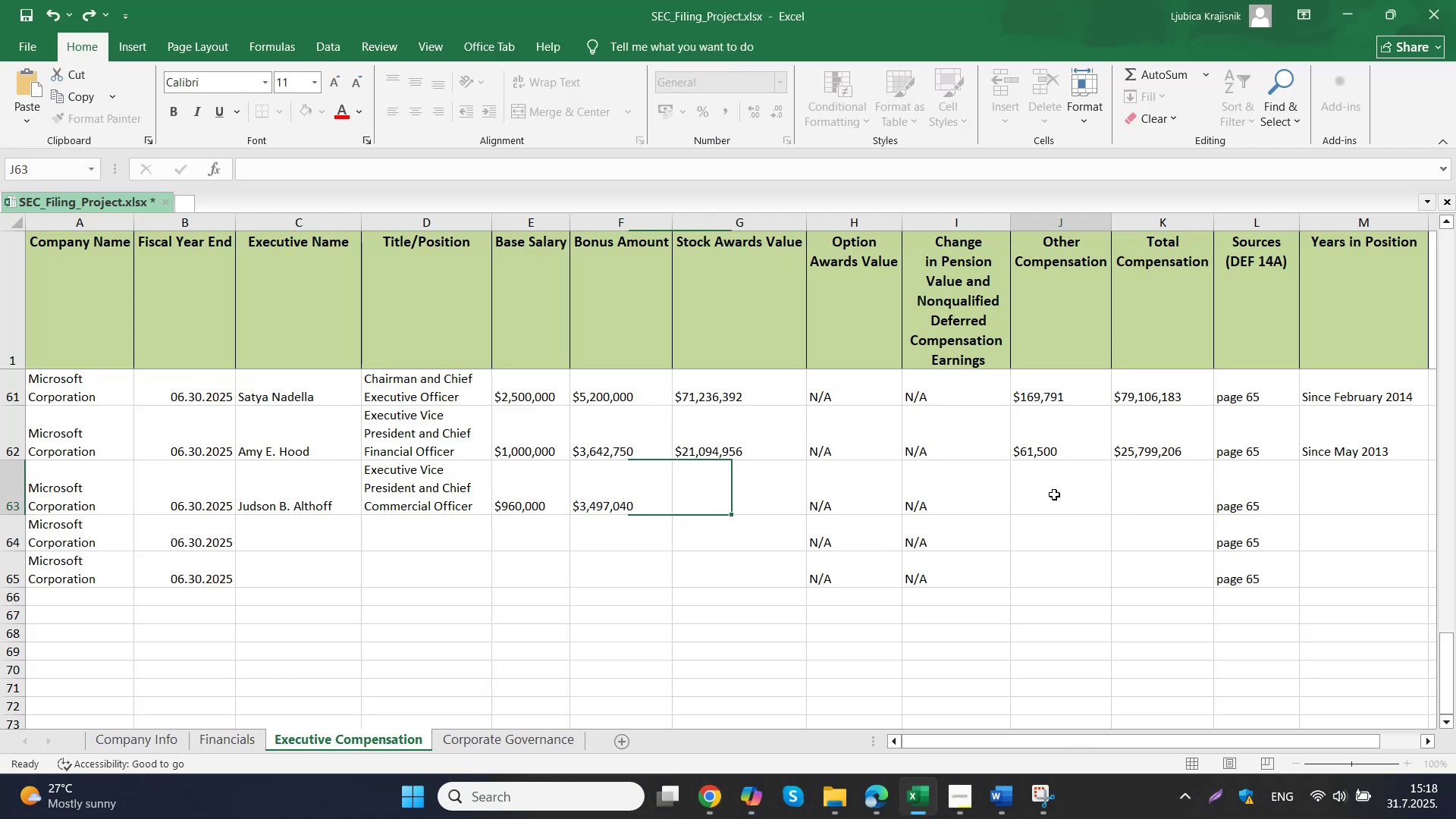 
key(Control+V)
 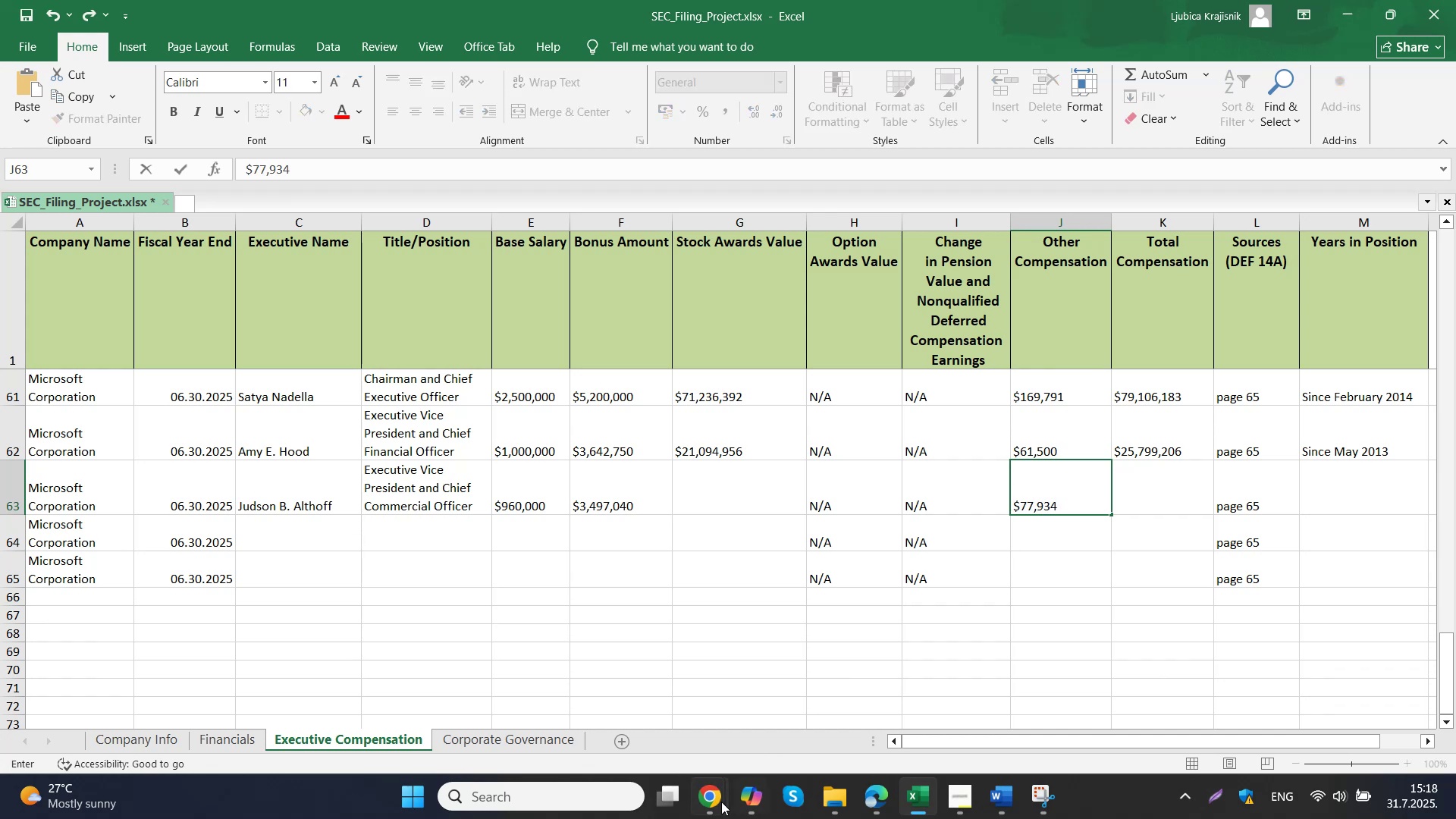 
double_click([635, 699])
 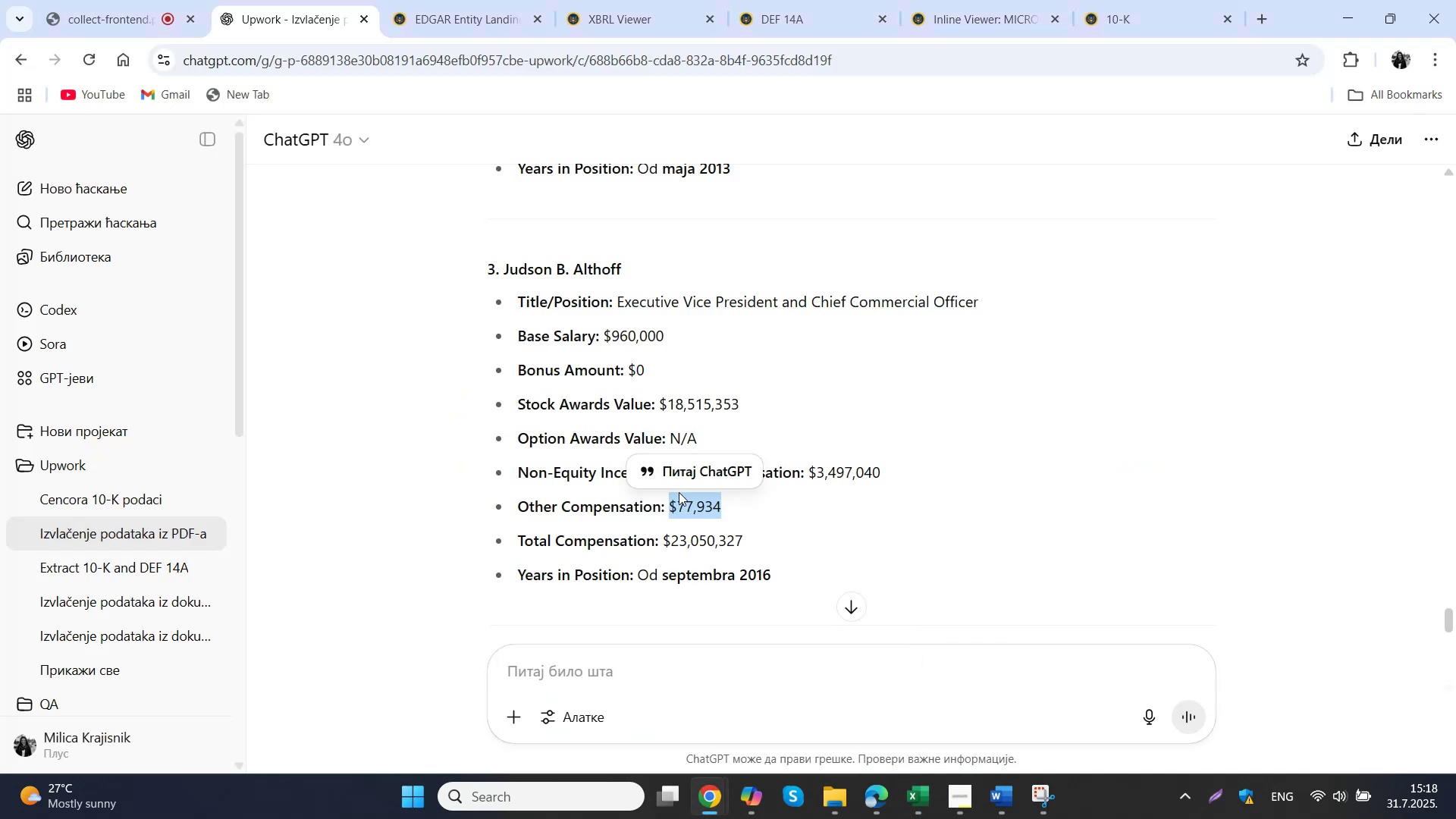 
left_click([912, 472])
 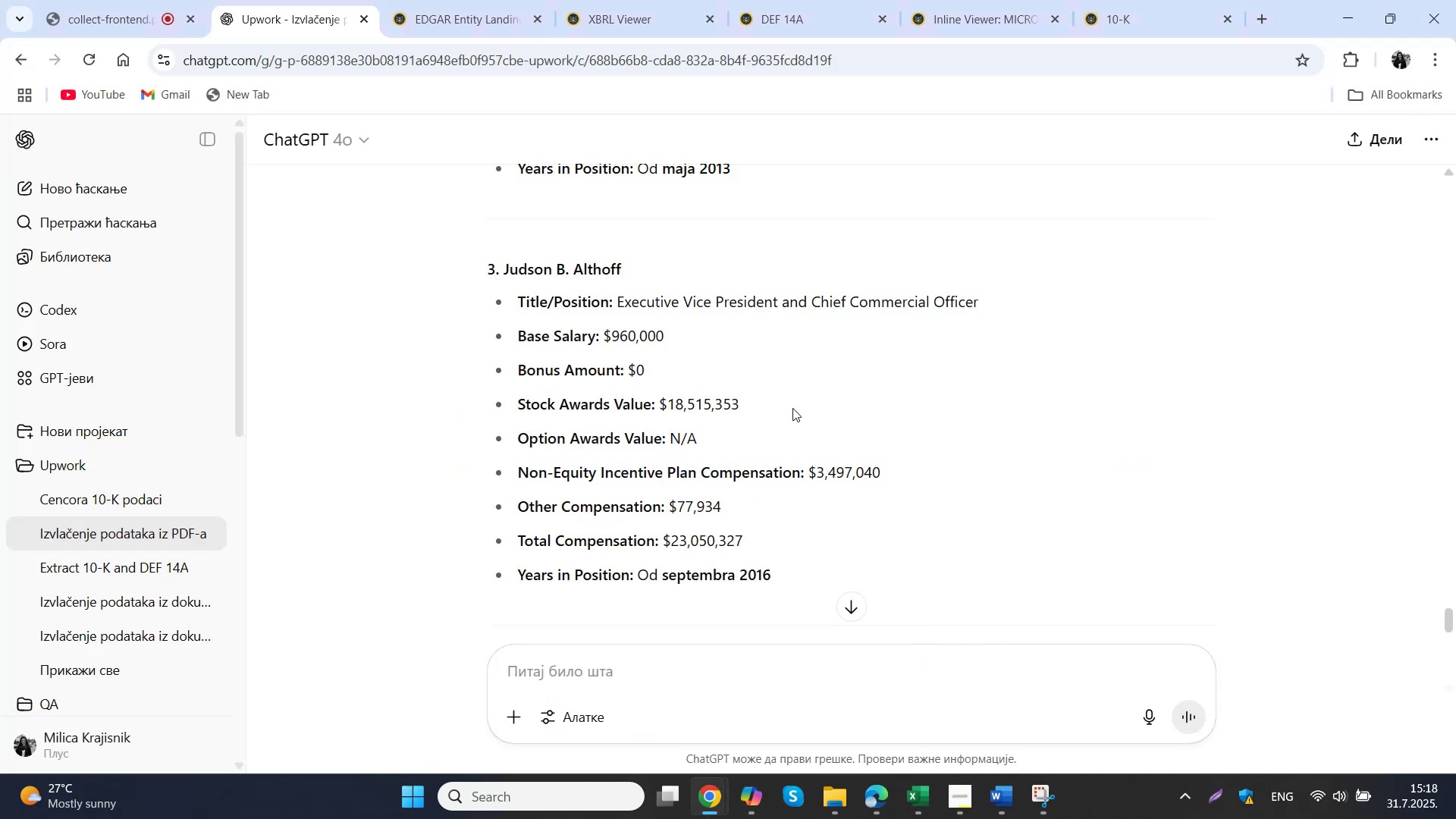 
left_click_drag(start_coordinate=[767, 413], to_coordinate=[657, 412])
 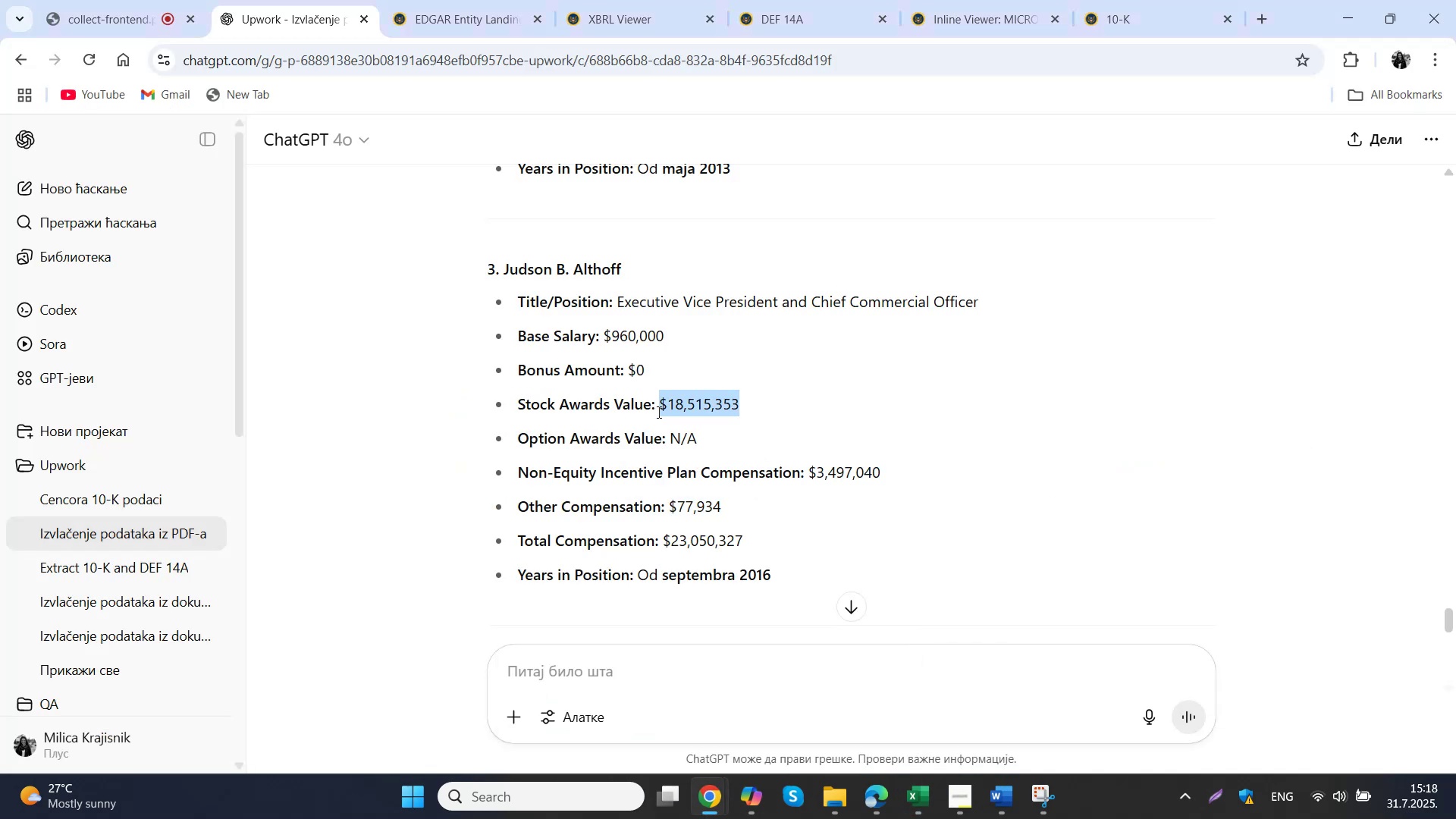 
key(Control+ControlLeft)
 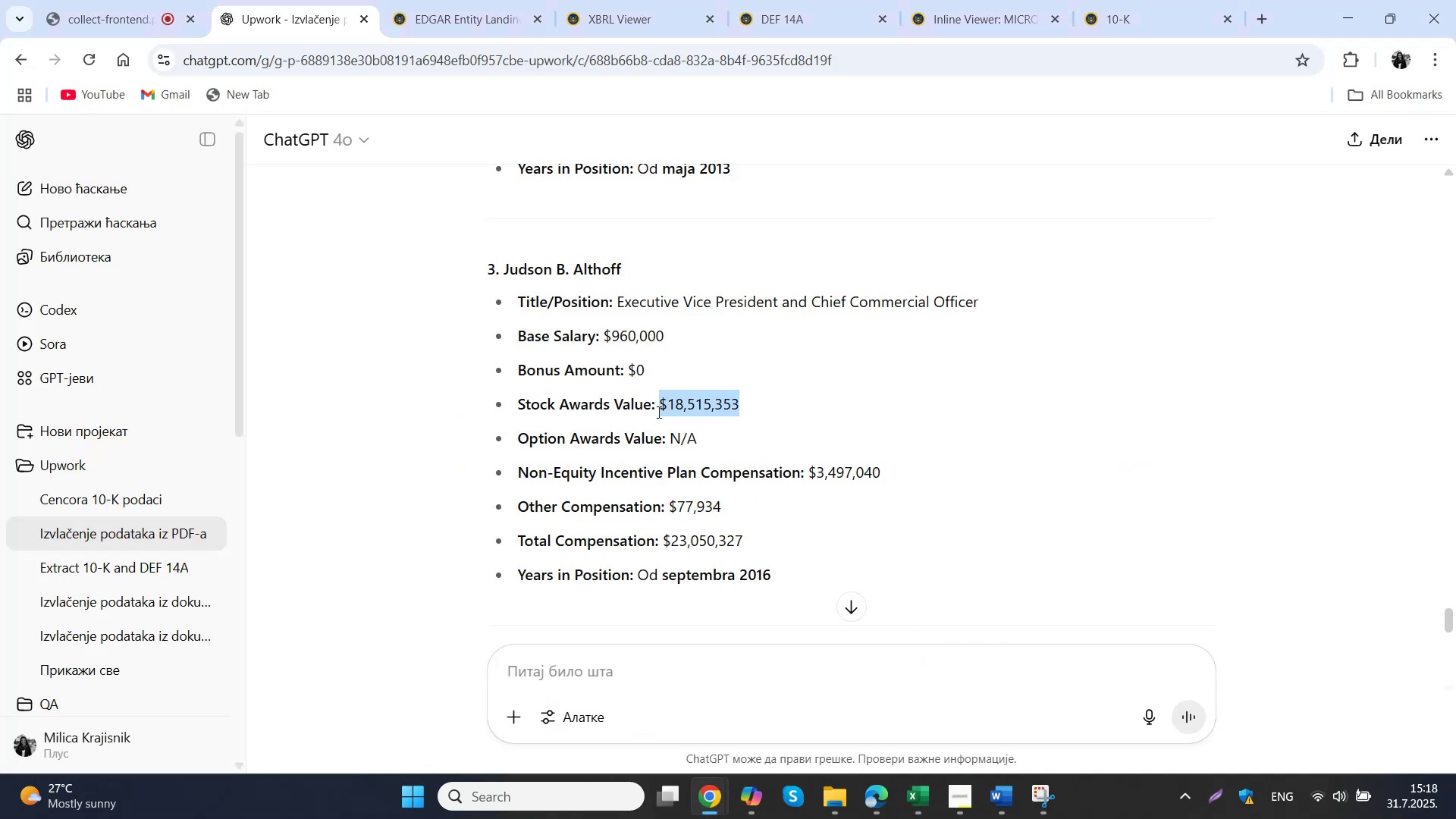 
key(Control+C)
 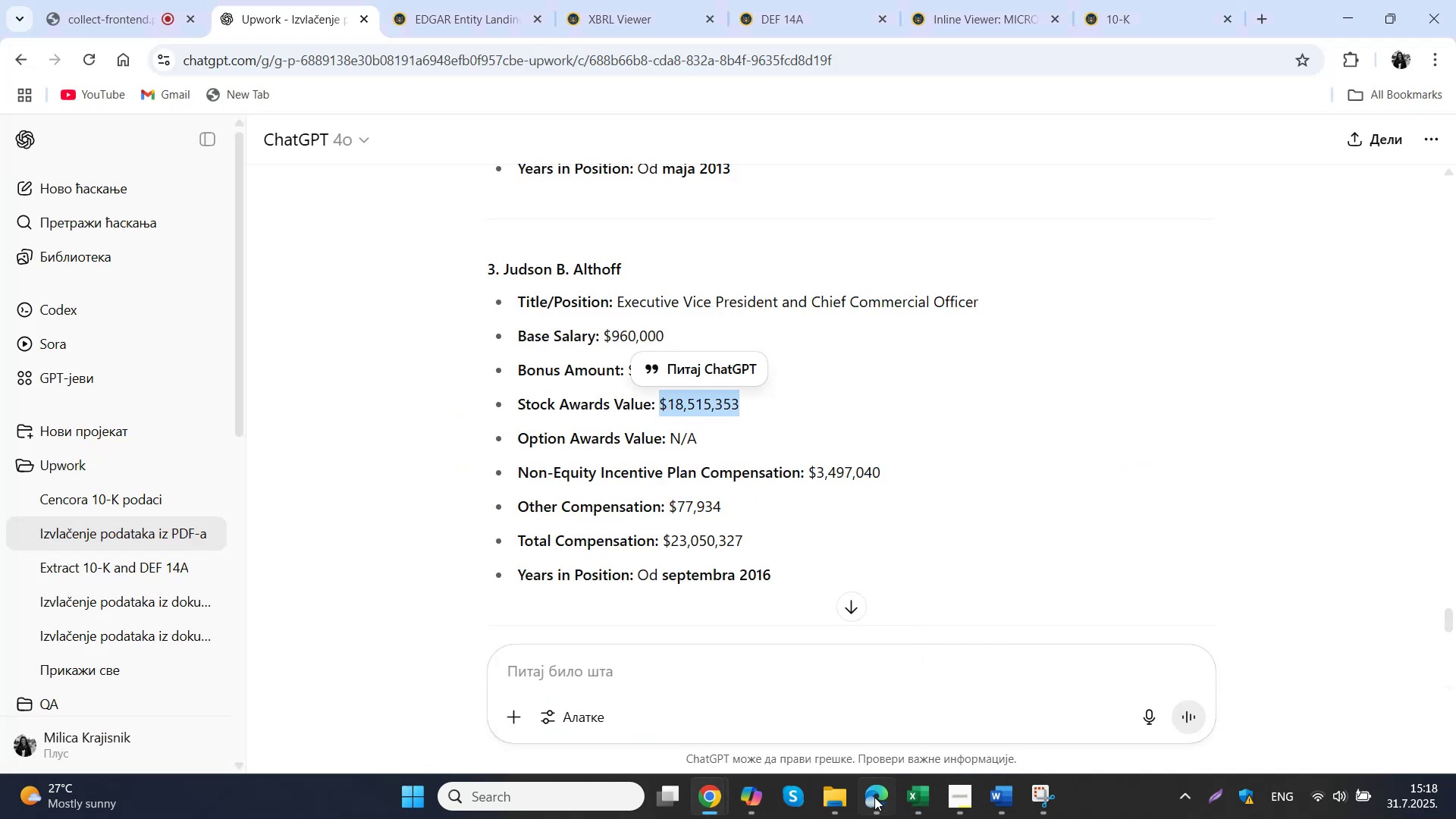 
left_click([908, 800])
 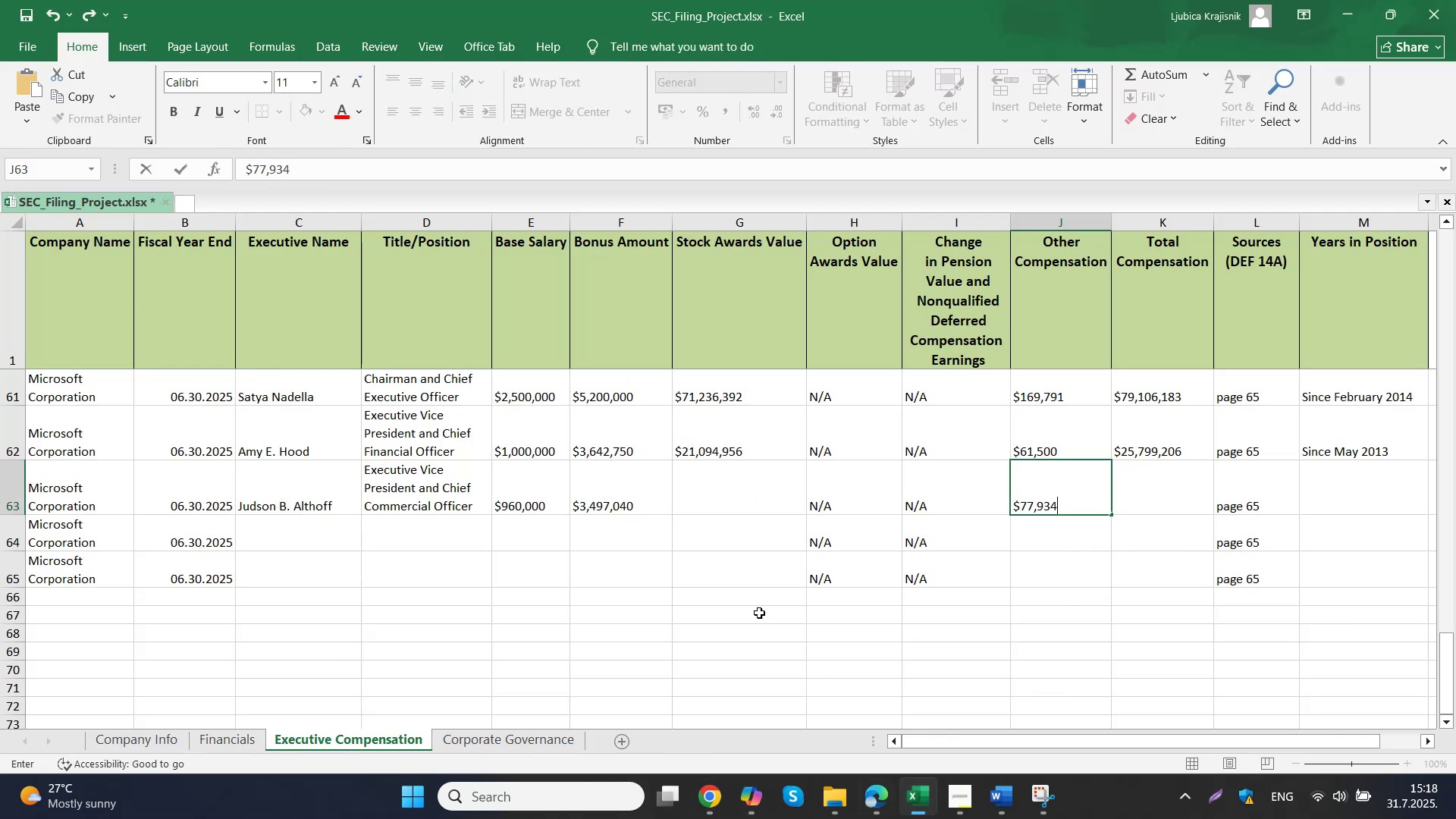 
left_click([728, 479])
 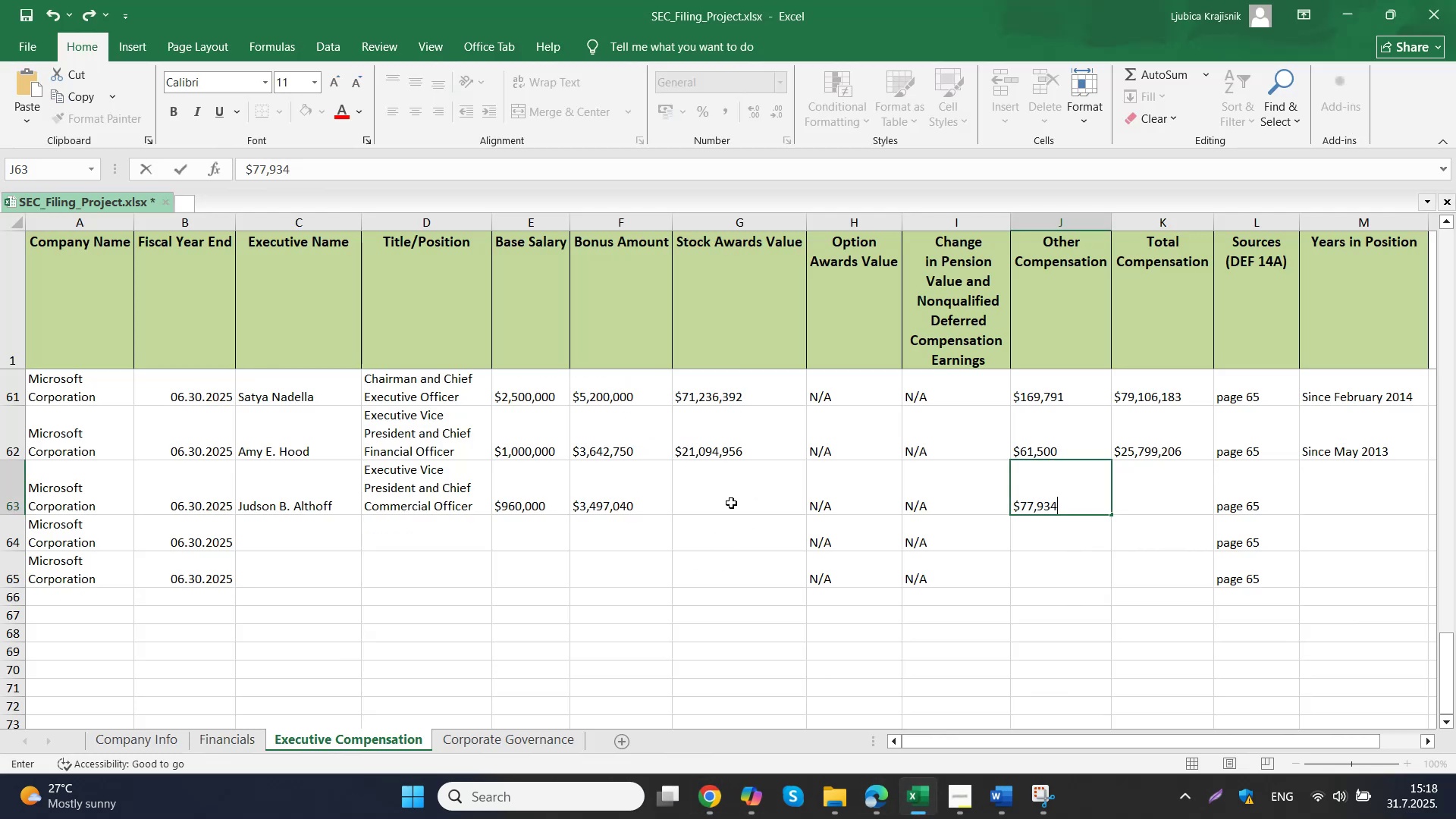 
key(Control+ControlLeft)
 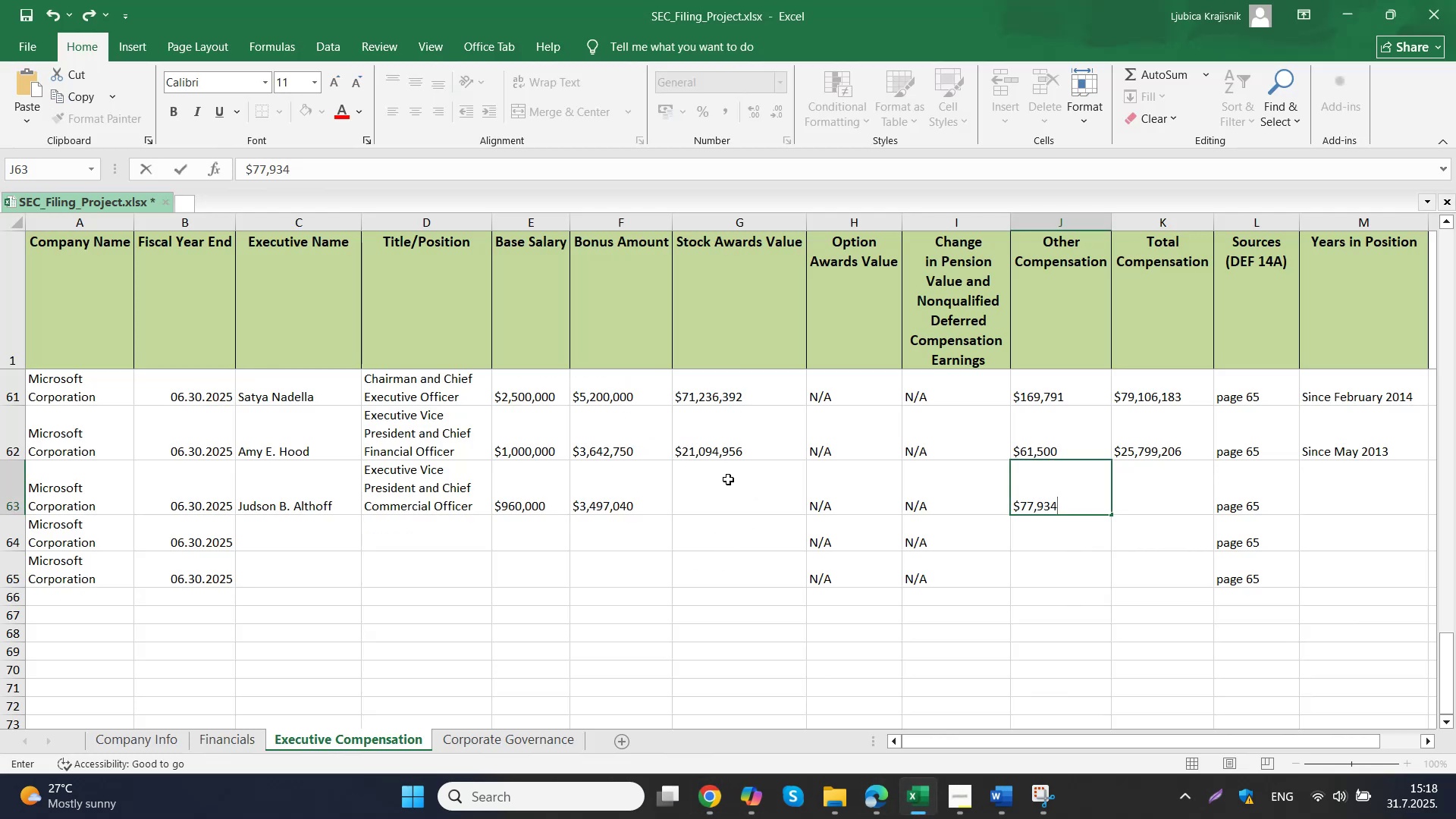 
double_click([728, 479])
 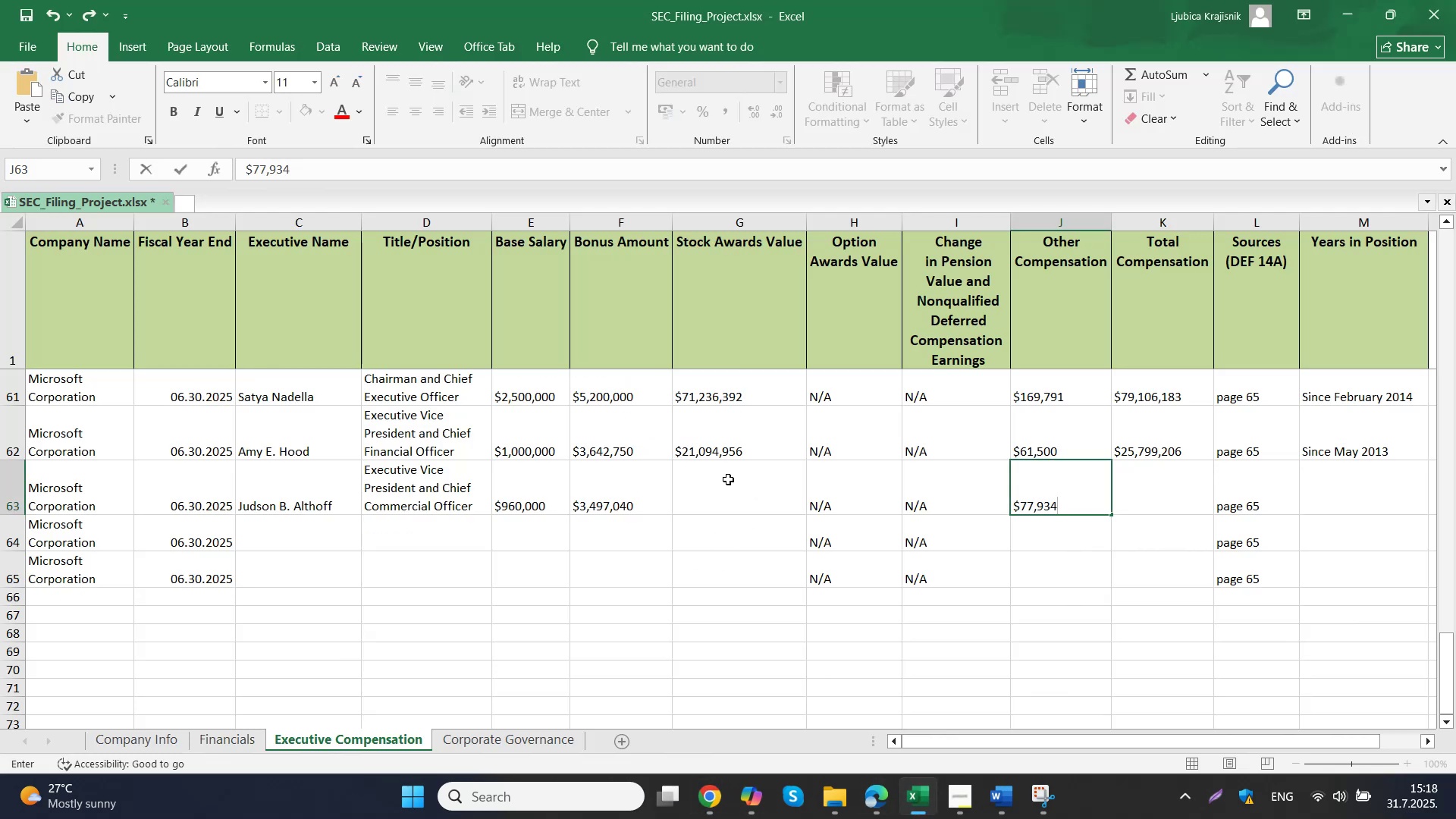 
key(Control+V)
 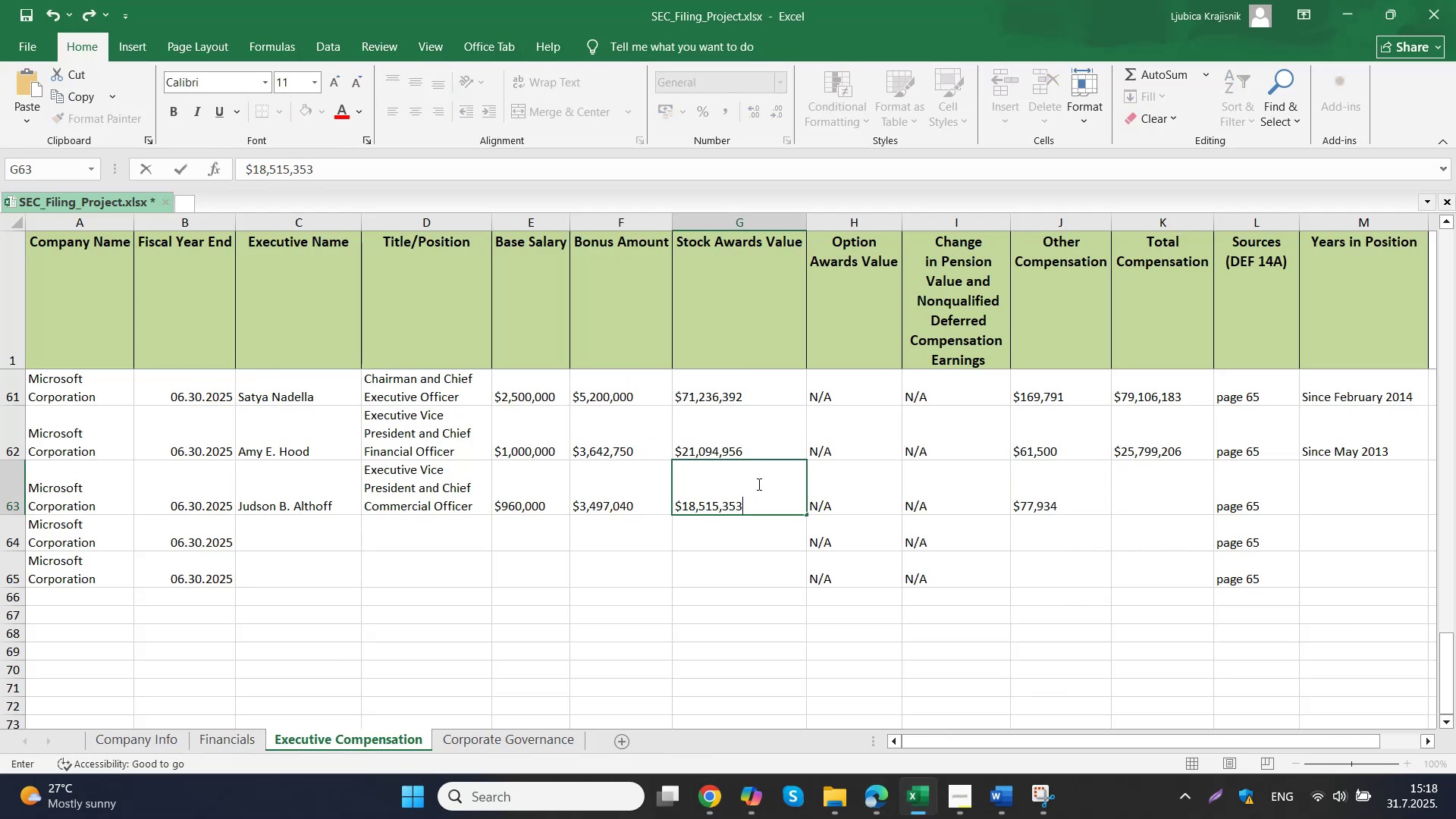 
left_click([1122, 466])
 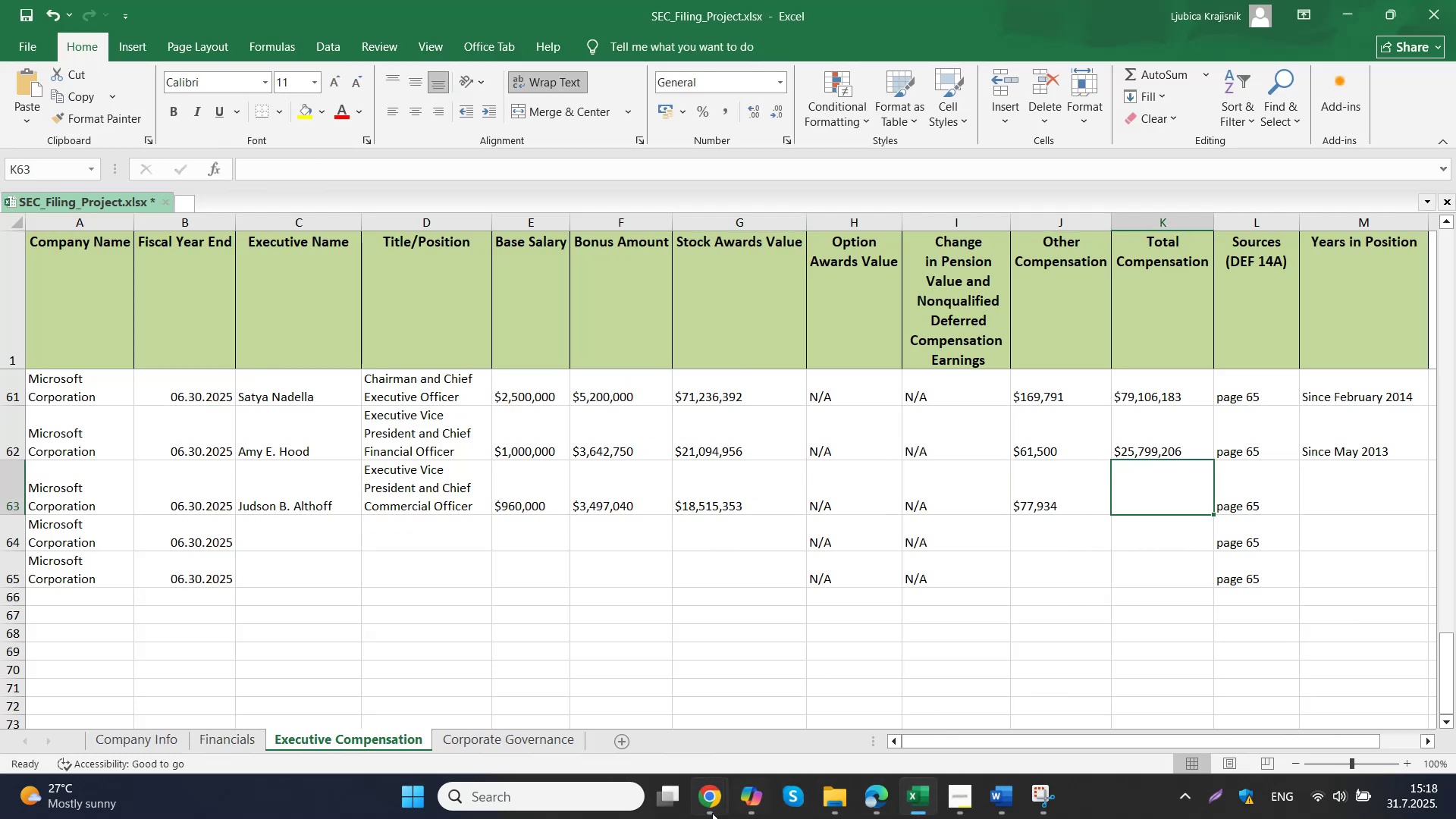 
left_click([651, 726])
 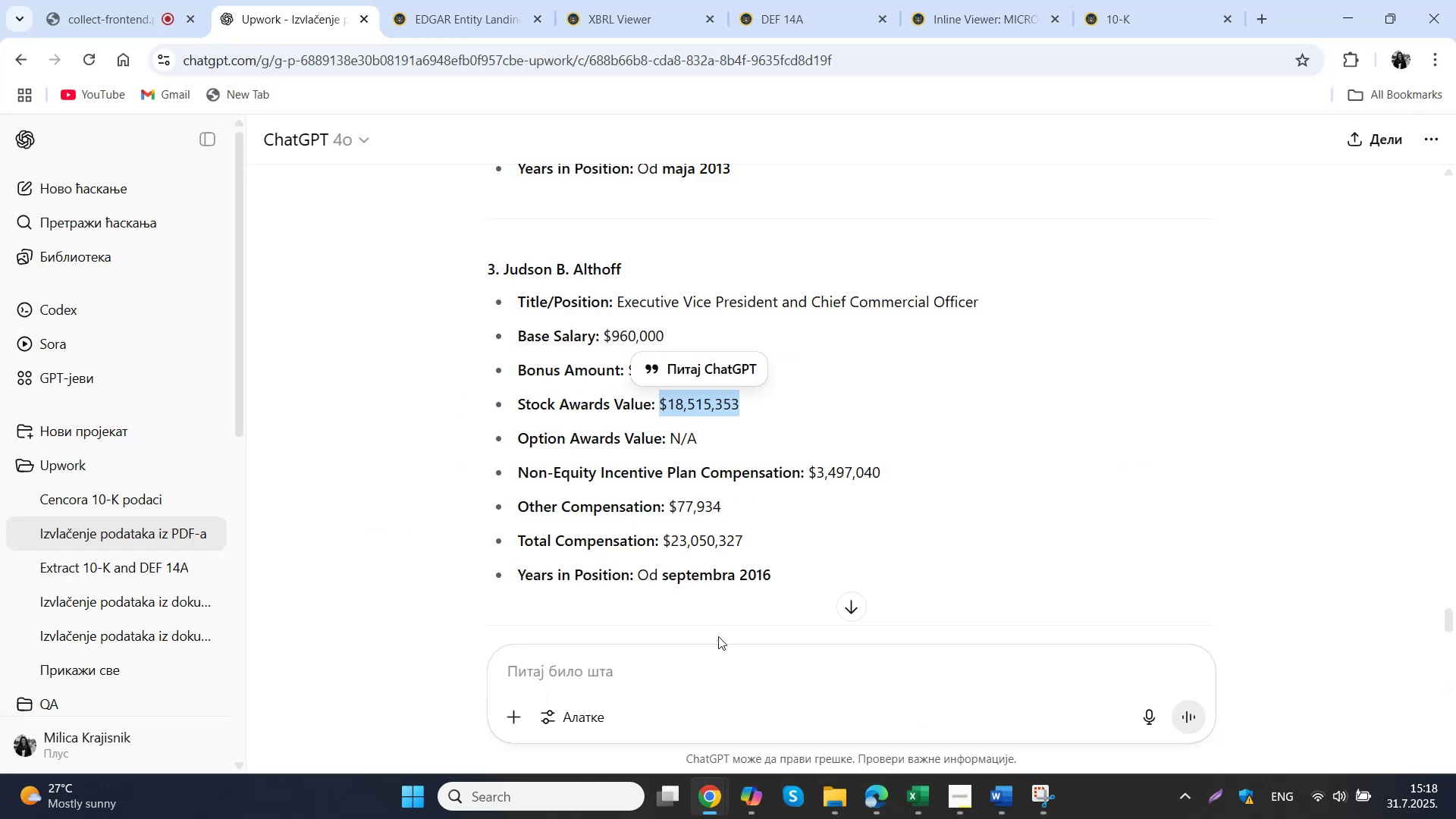 
left_click_drag(start_coordinate=[760, 548], to_coordinate=[667, 551])
 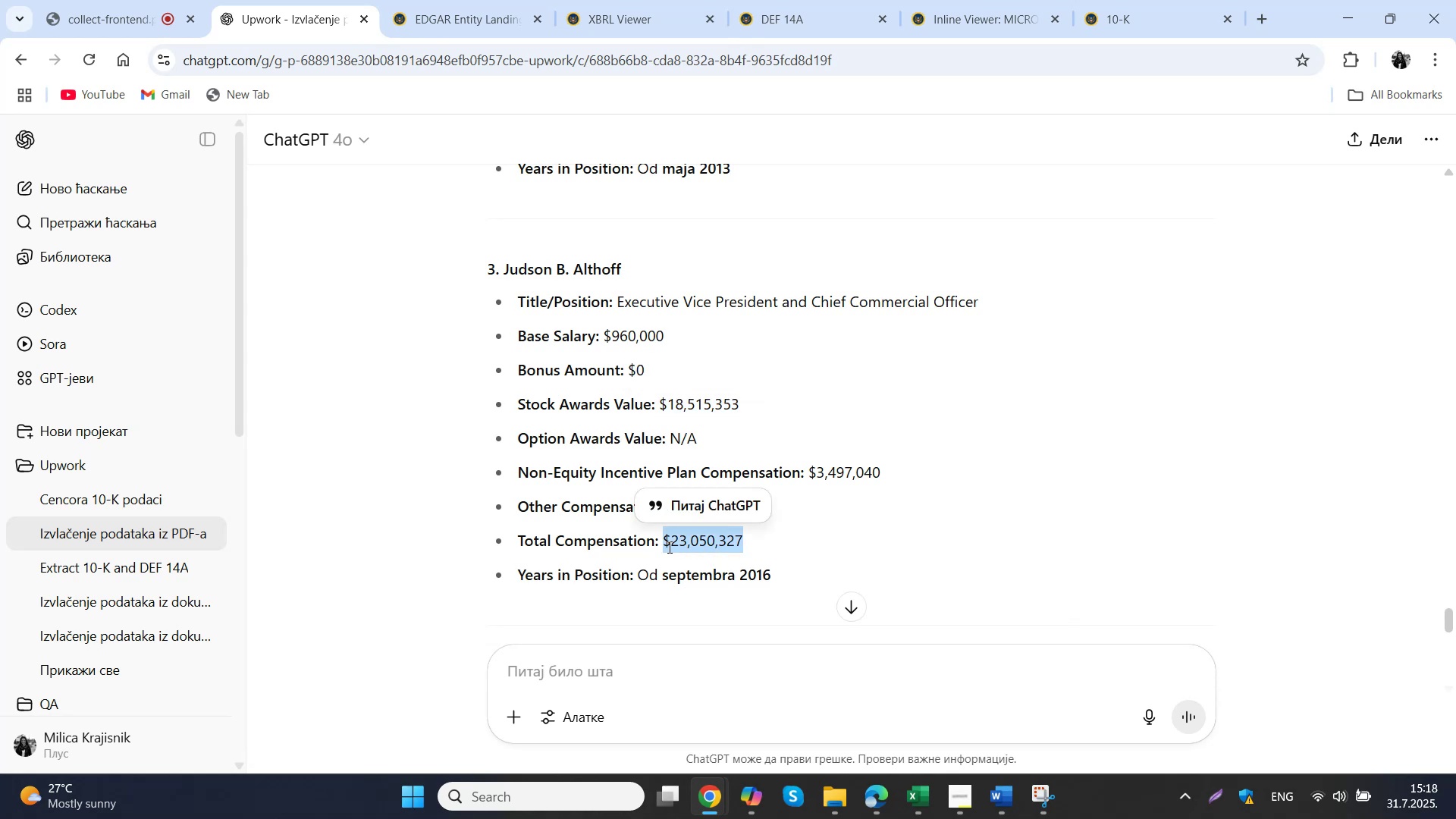 
key(Control+ControlLeft)
 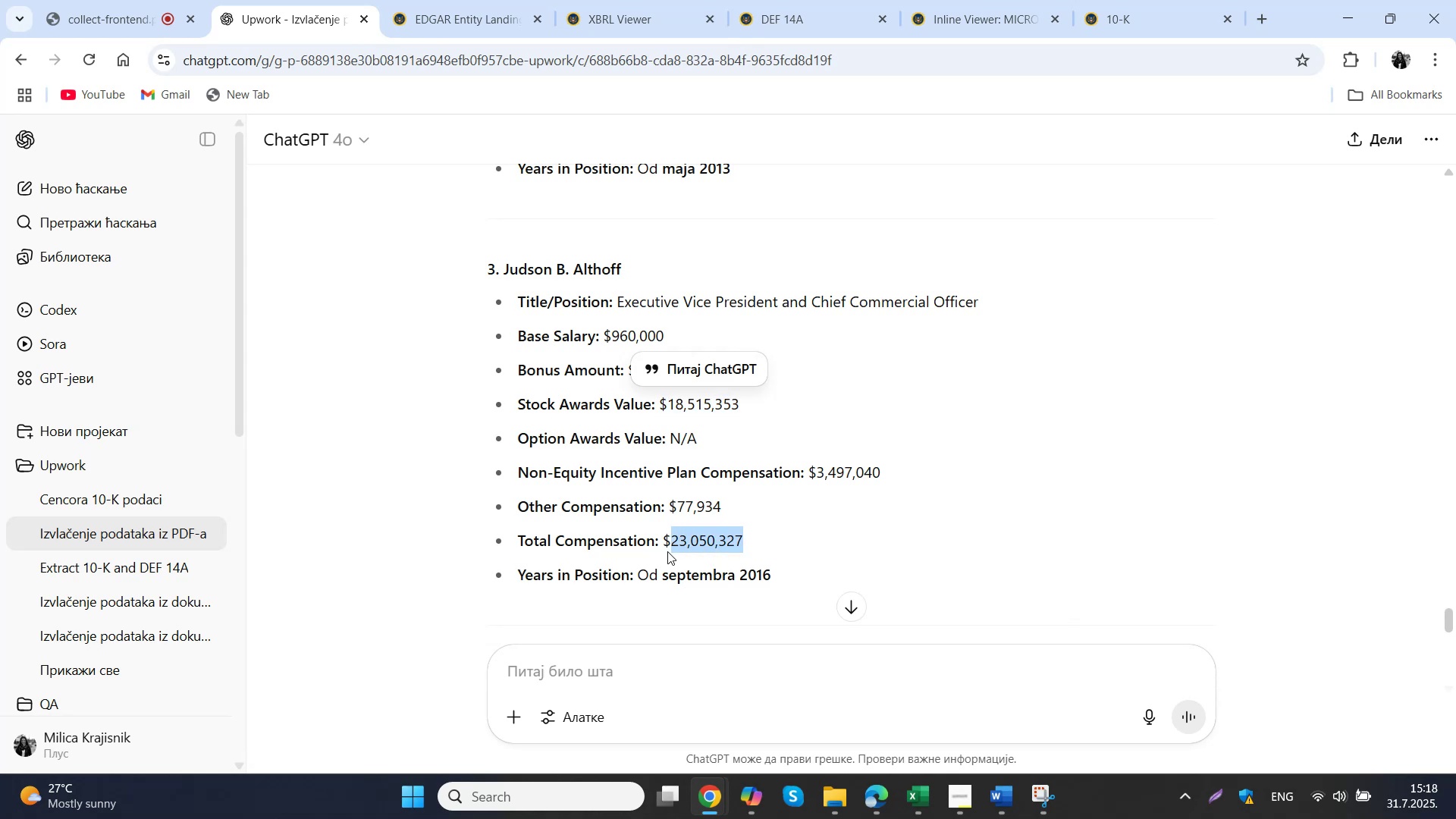 
key(Control+C)
 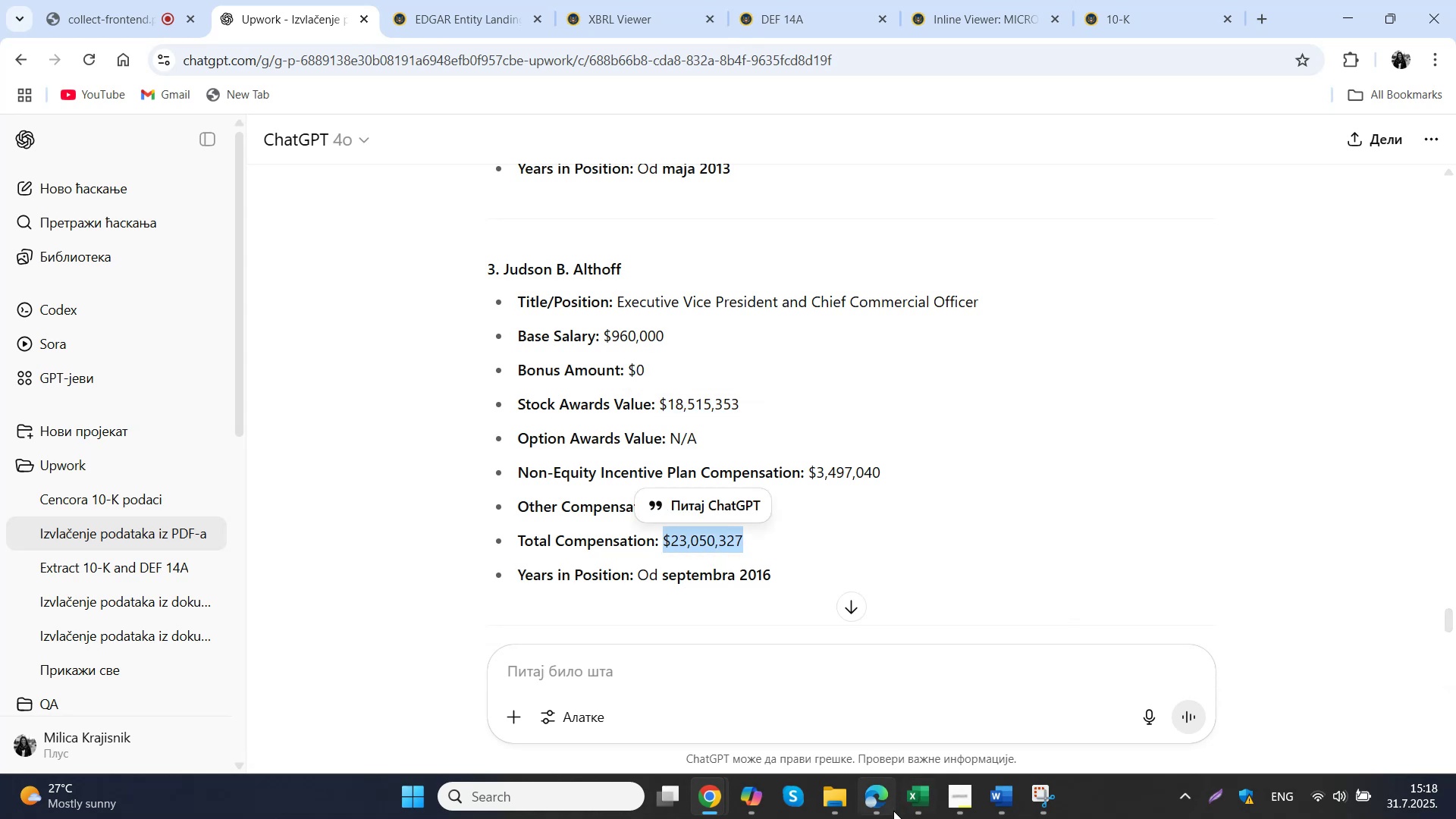 
mouse_move([904, 719])
 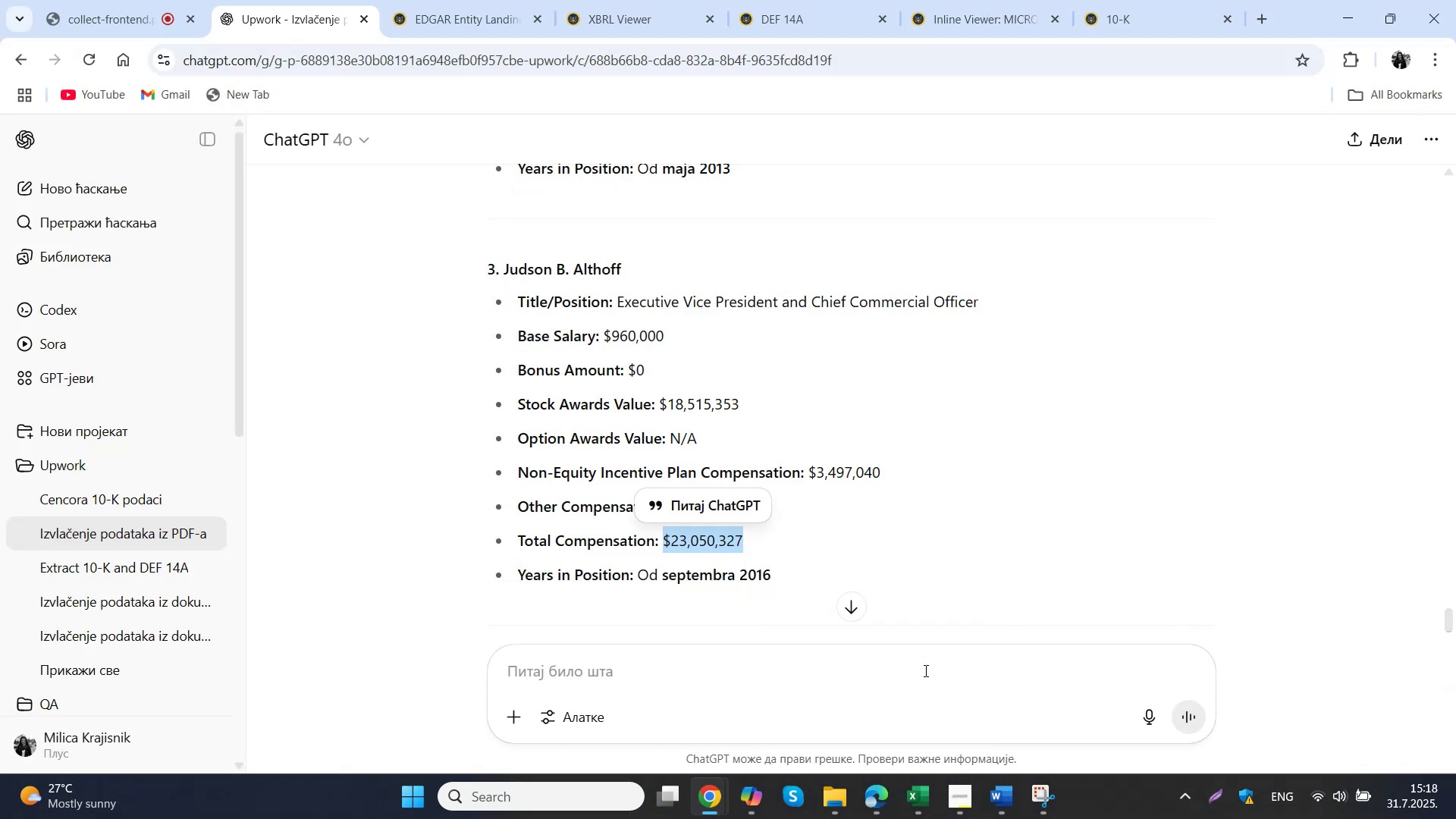 
left_click([1003, 789])
 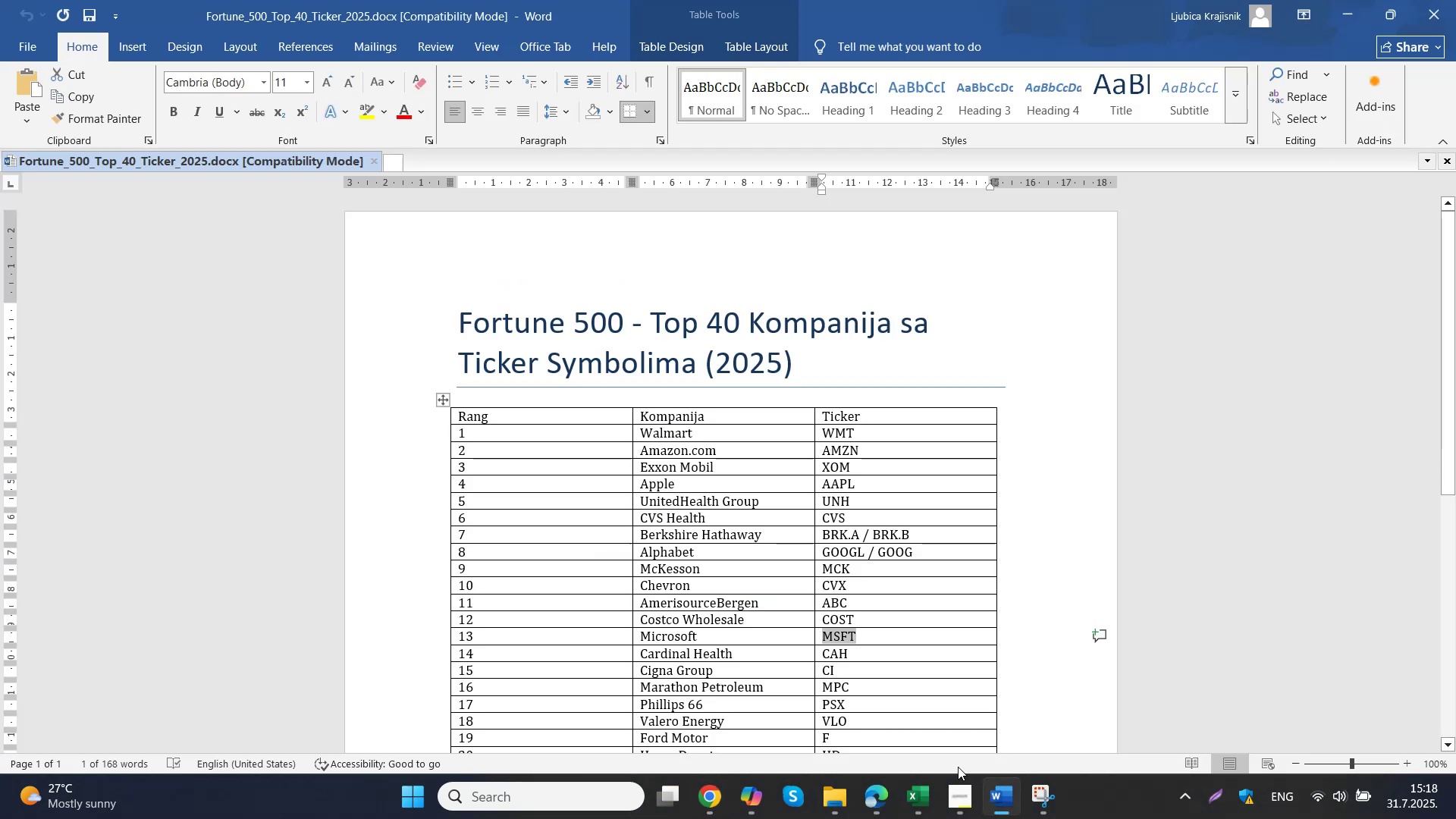 
left_click([965, 799])
 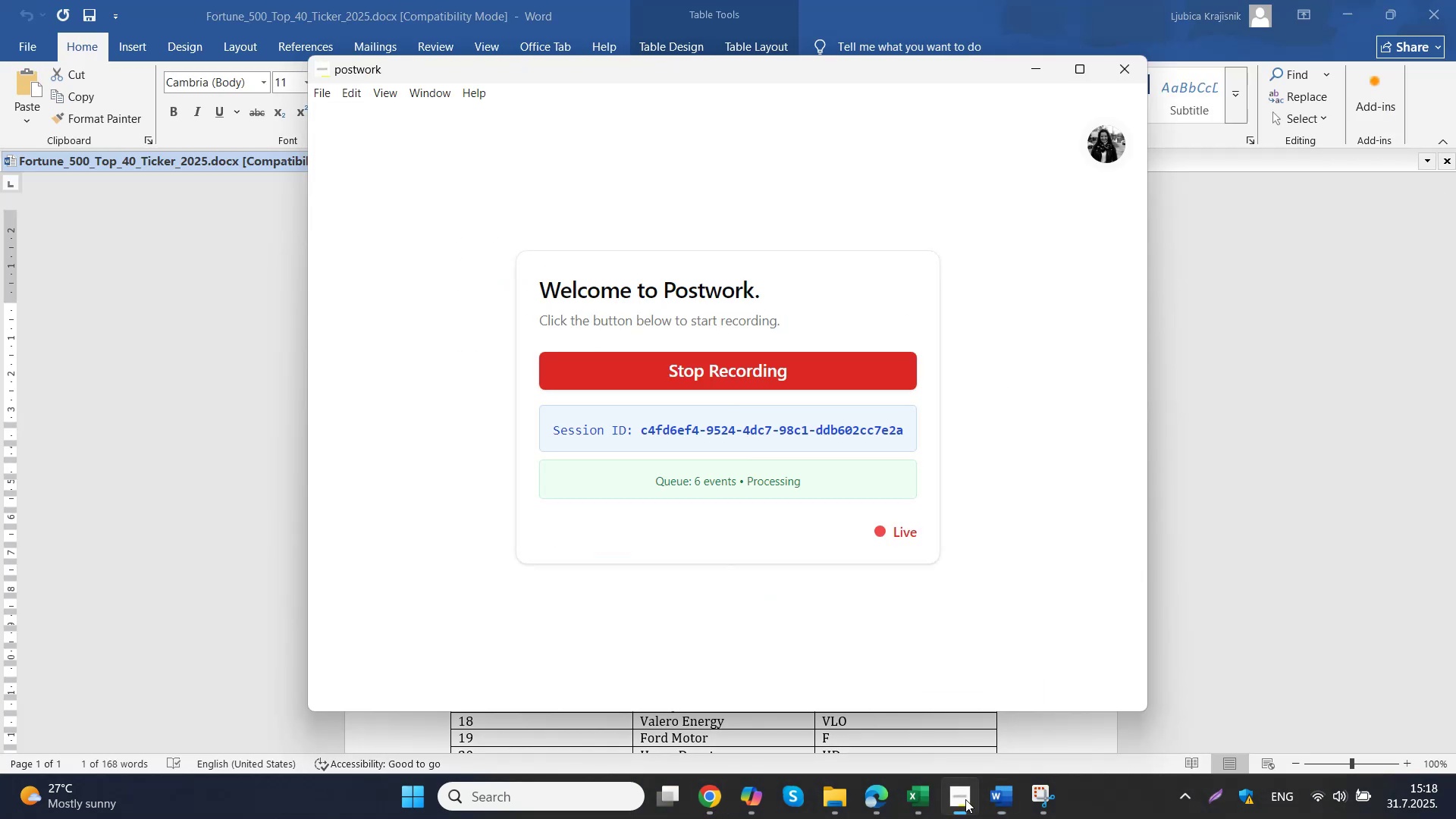 
left_click([965, 799])
 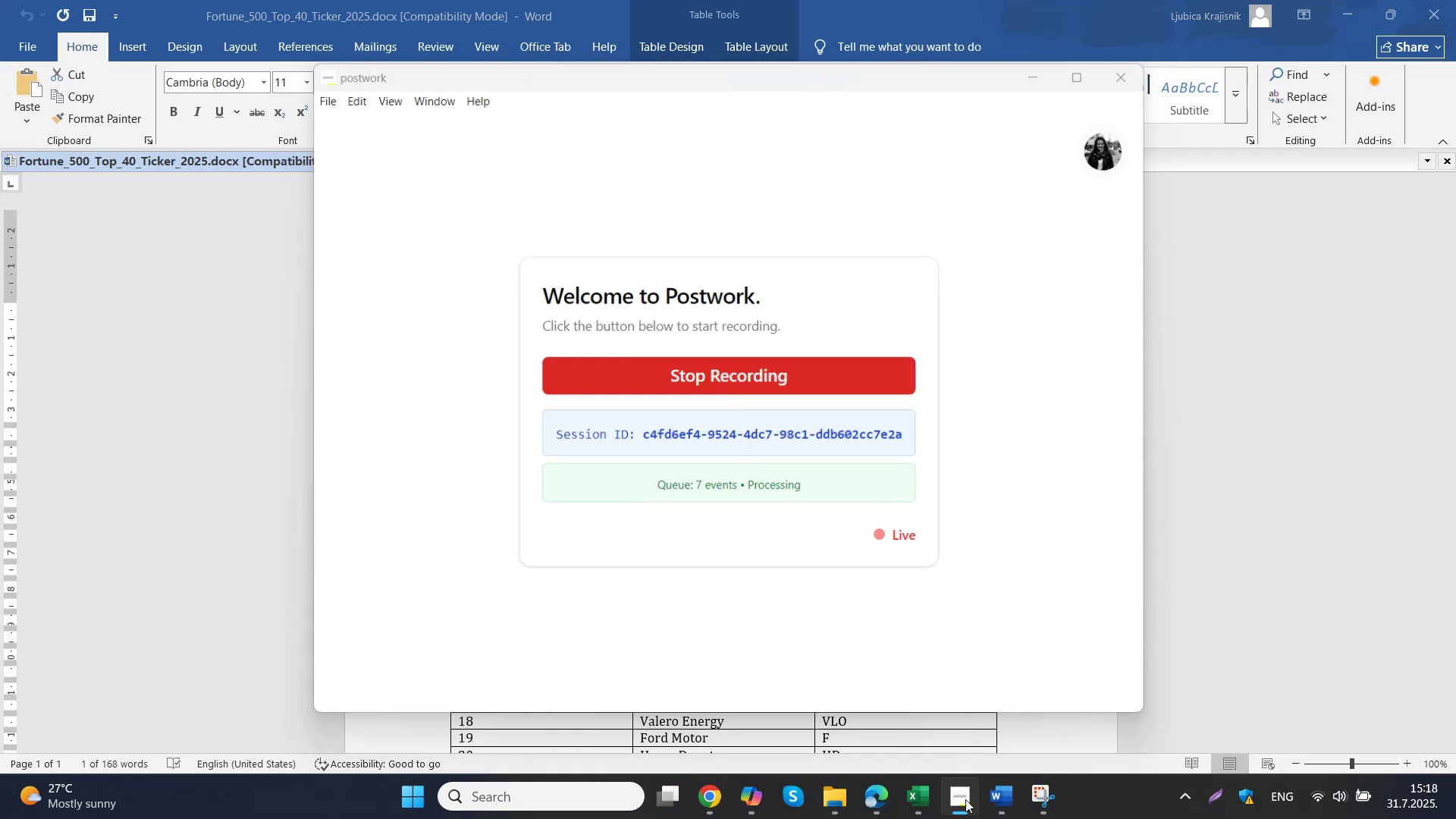 
left_click([926, 792])
 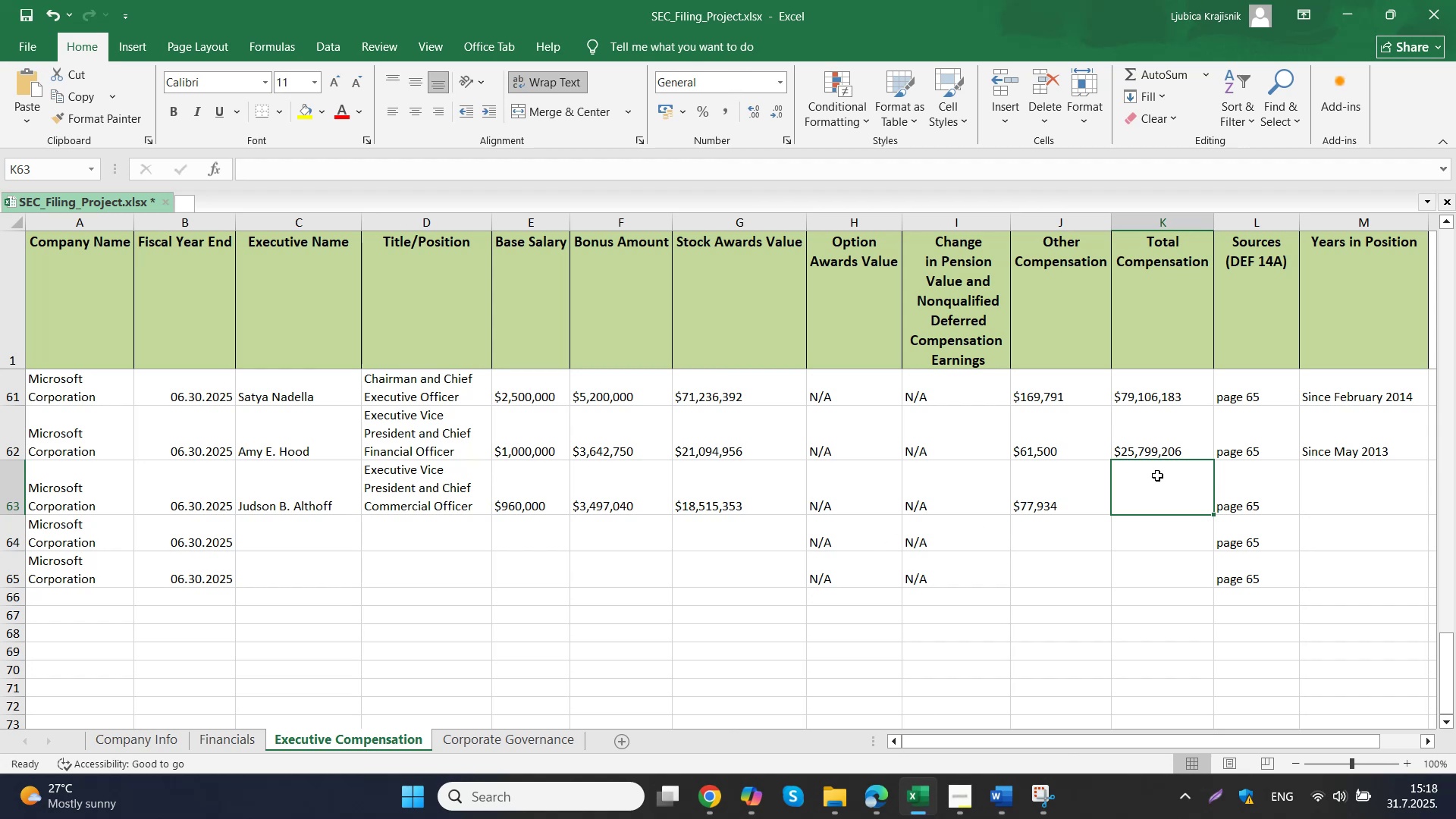 
double_click([1165, 489])
 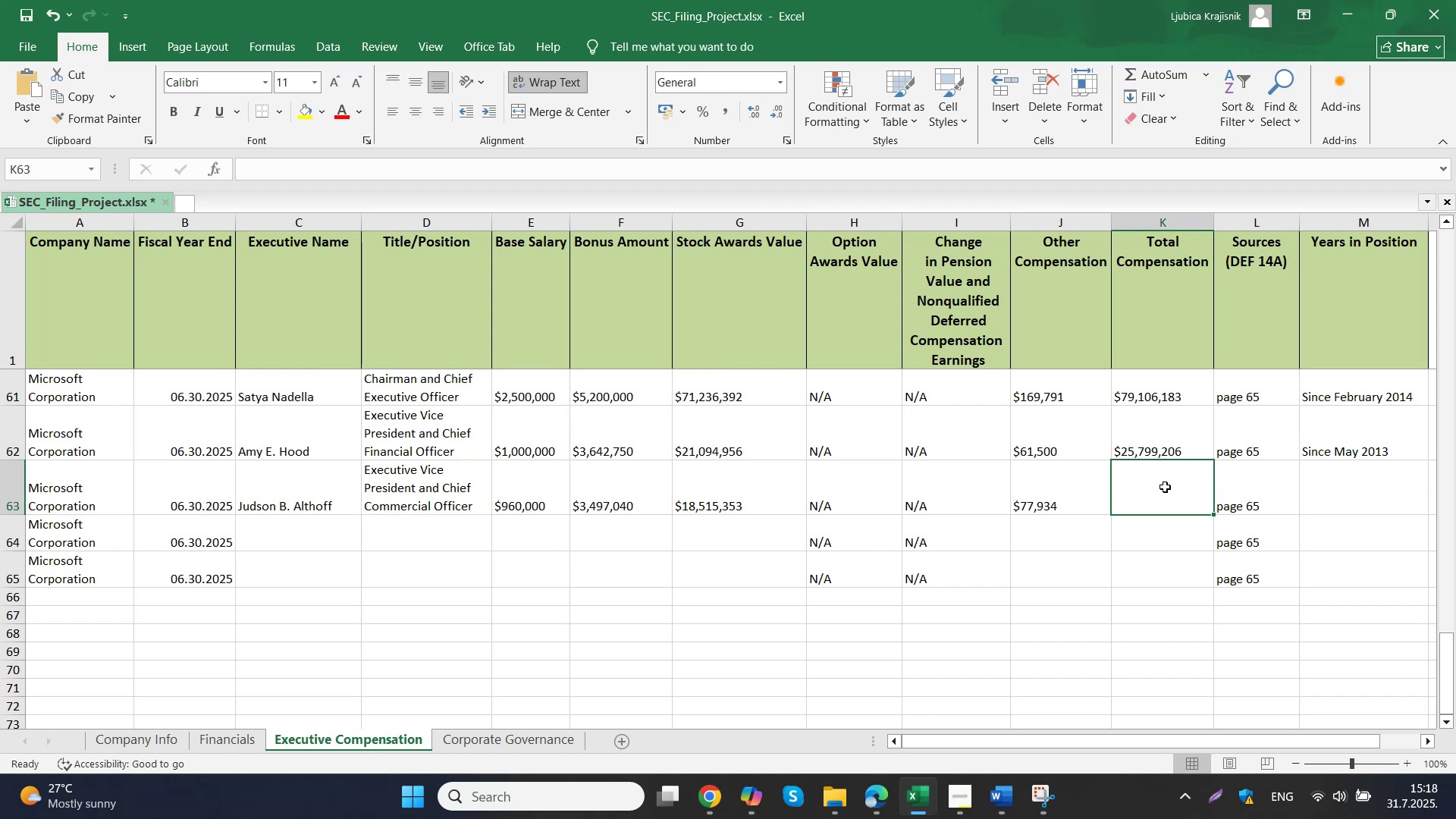 
key(Control+ControlLeft)
 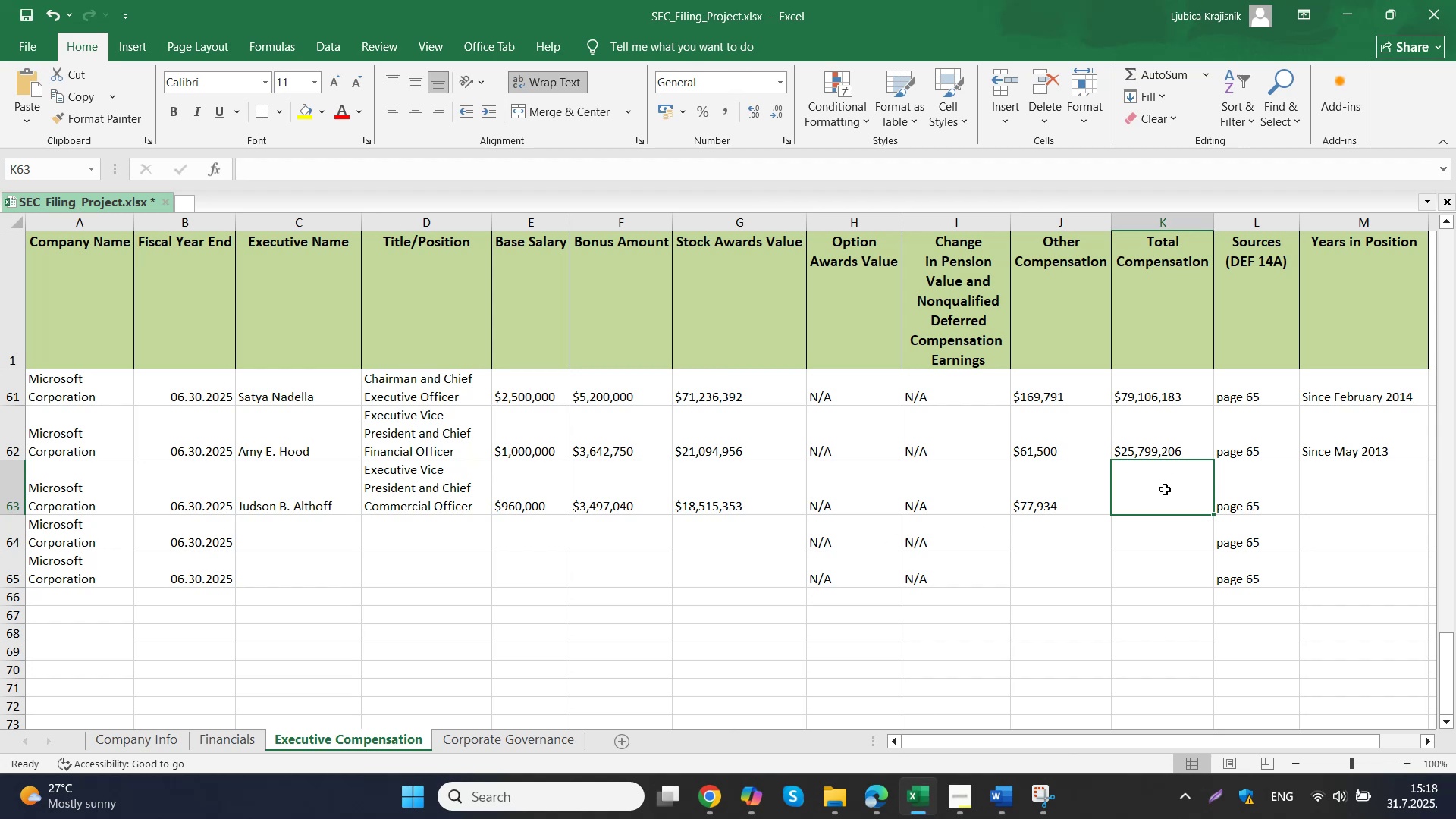 
key(Control+V)
 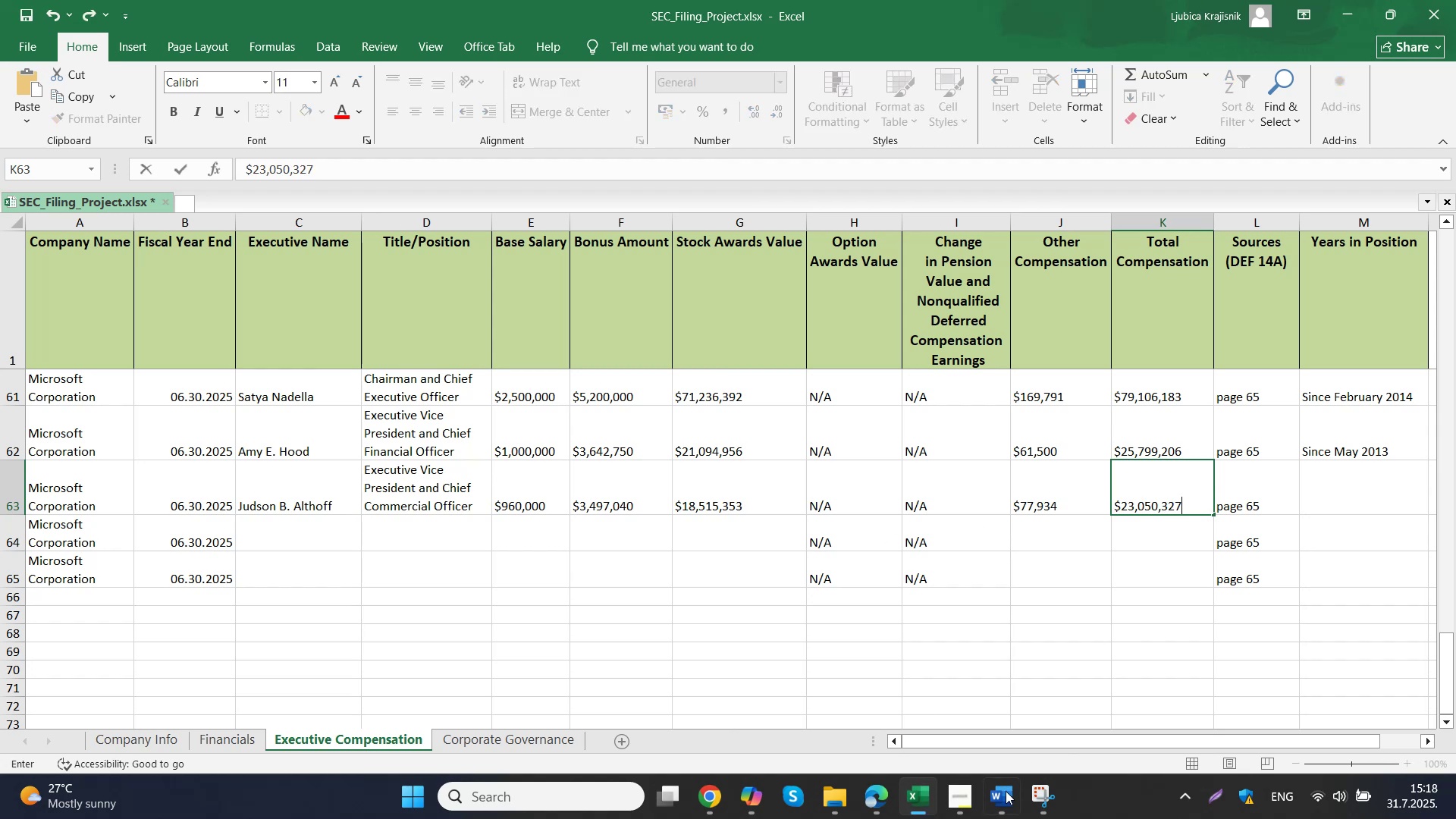 
left_click_drag(start_coordinate=[1006, 802], to_coordinate=[968, 807])
 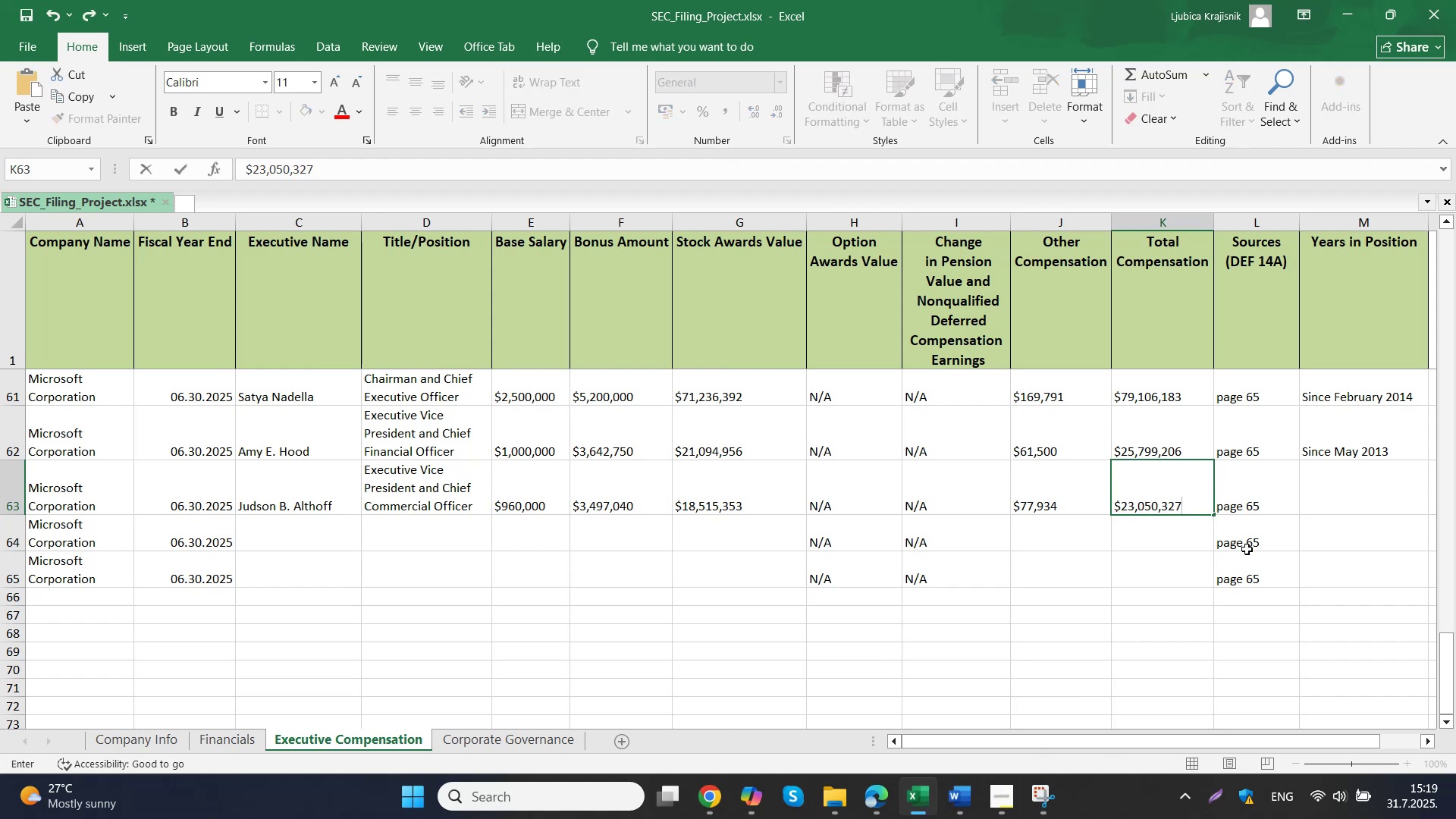 
left_click([1370, 481])
 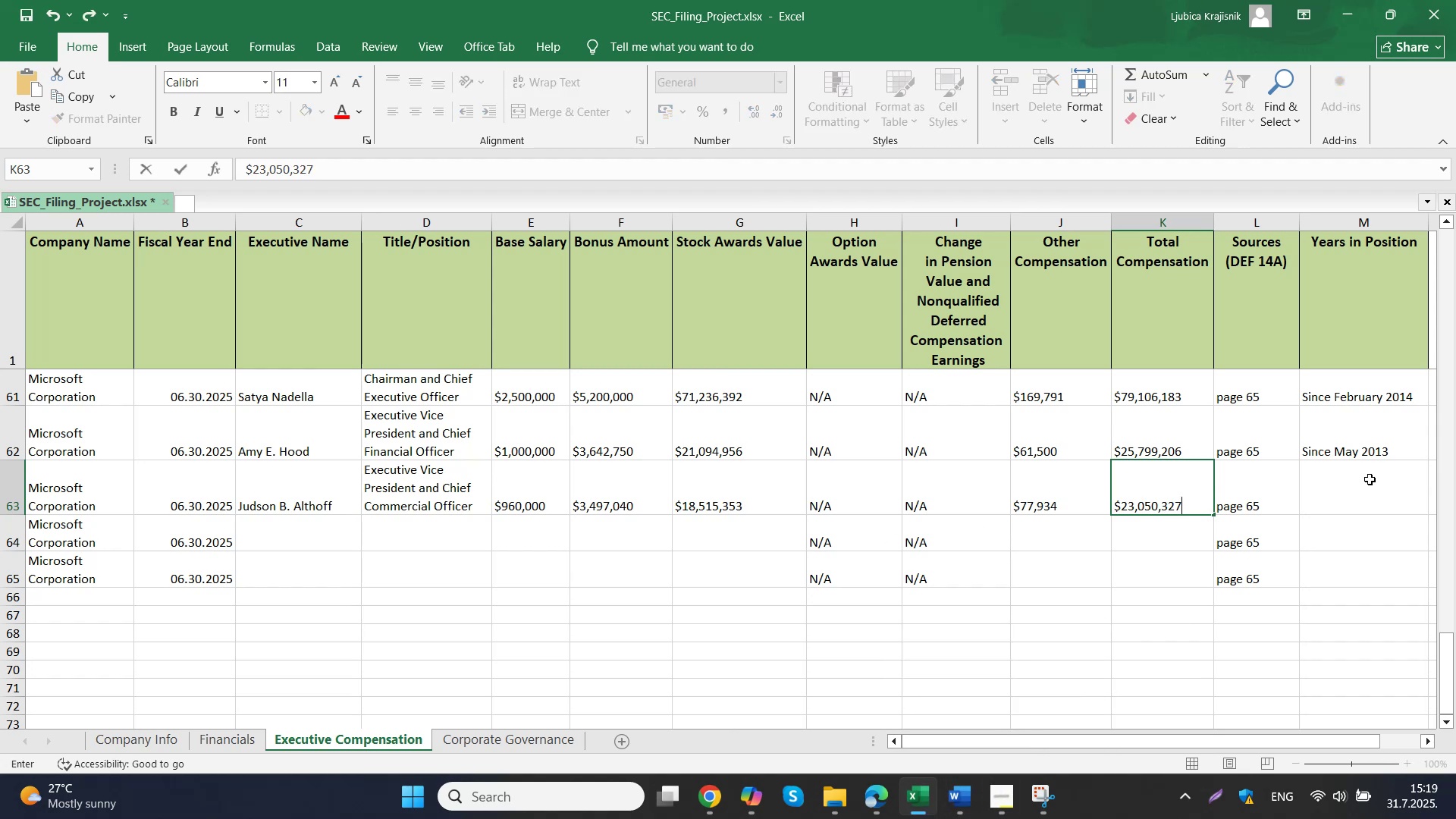 
type(Since September 2016)
 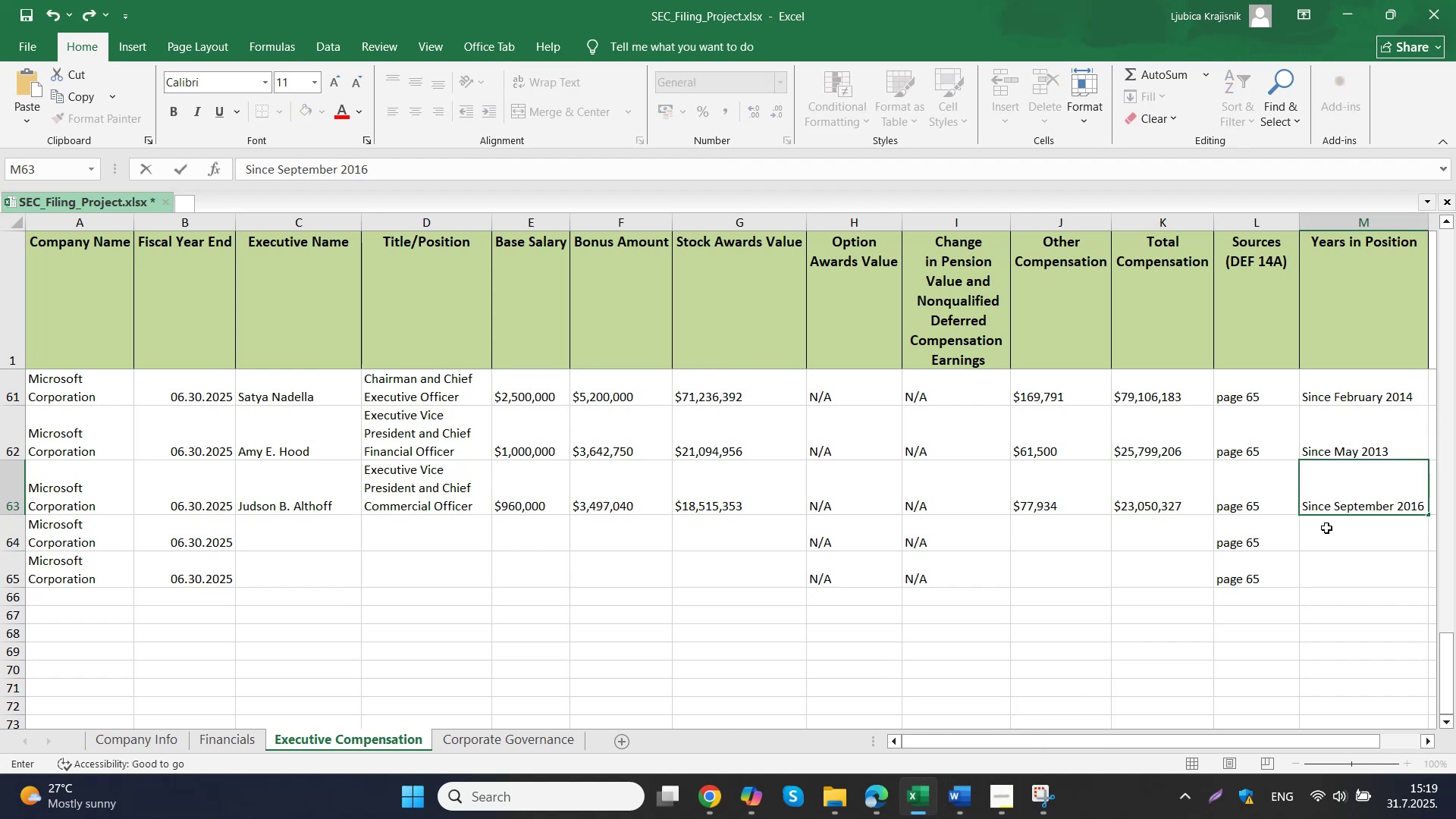 
left_click([268, 526])
 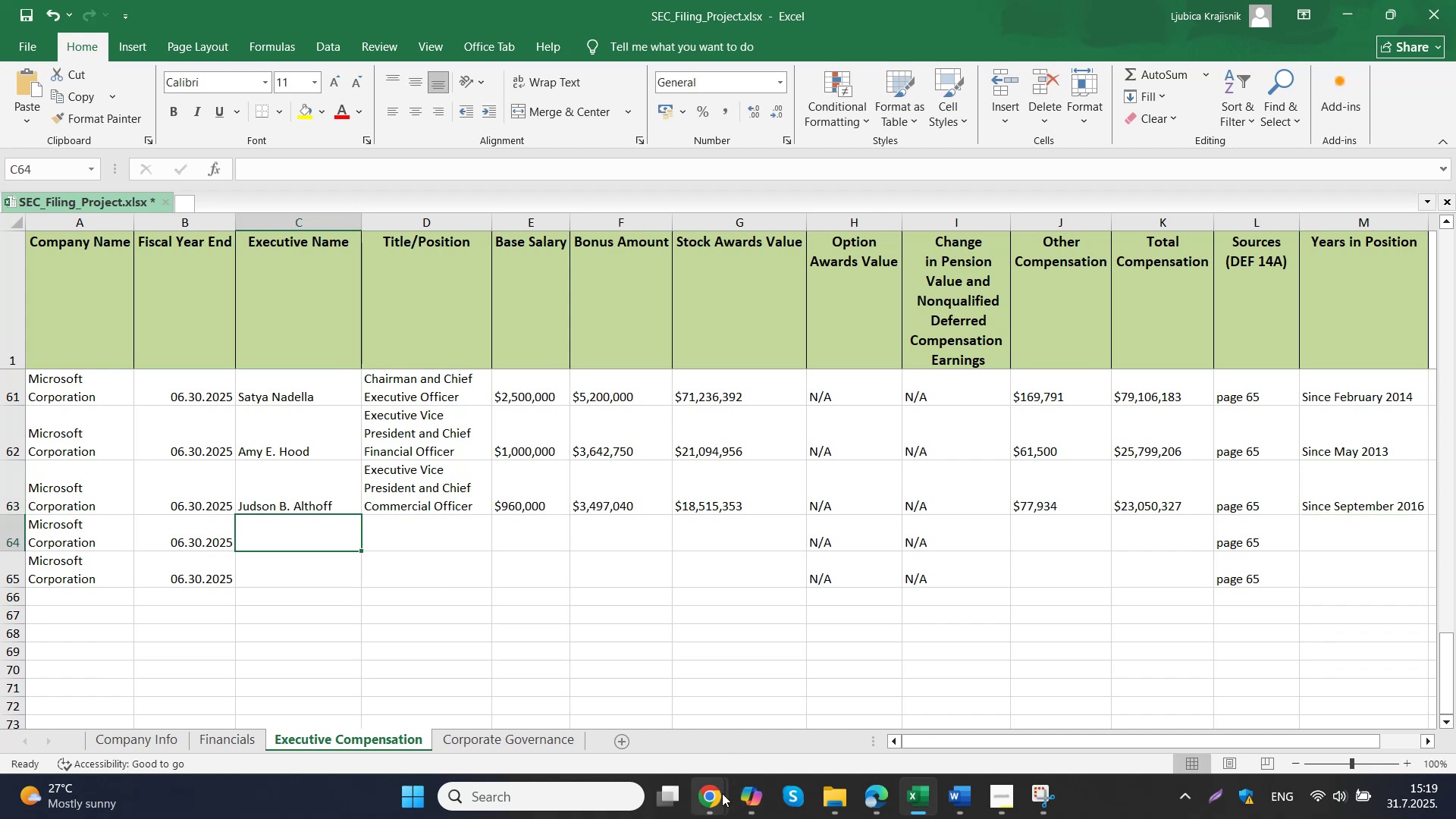 
left_click([654, 702])
 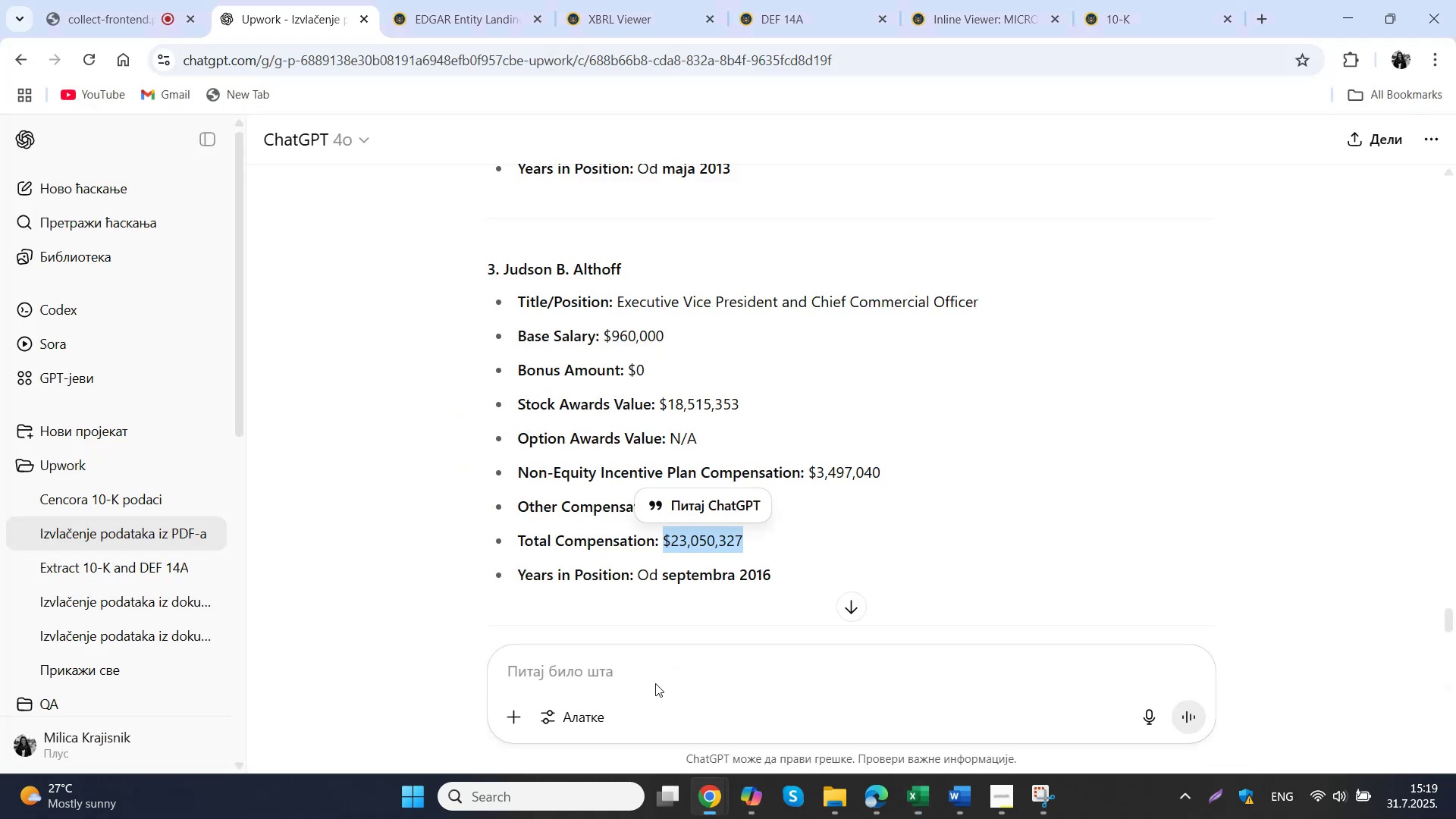 
scroll: coordinate [664, 451], scroll_direction: down, amount: 4.0
 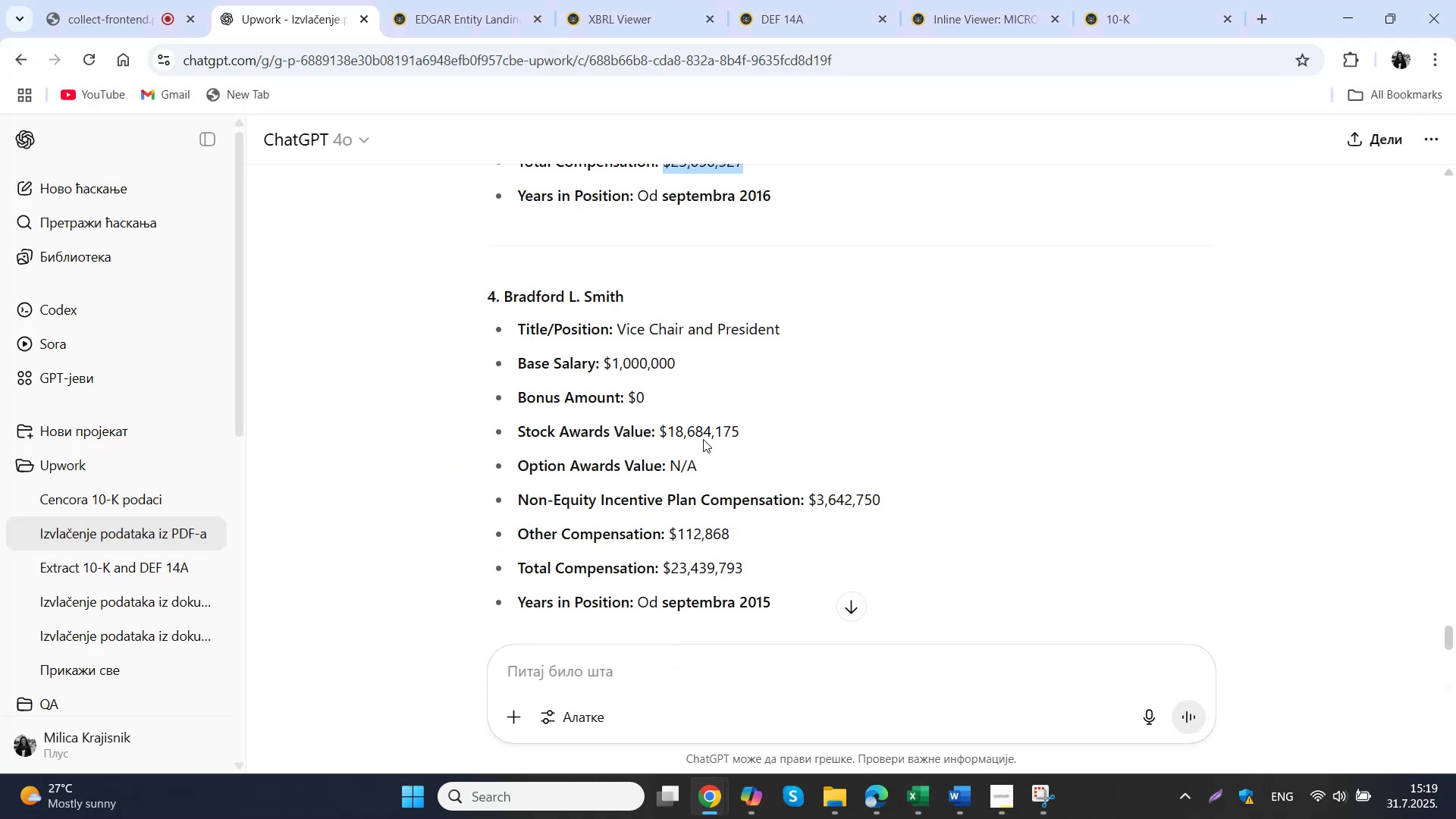 
left_click_drag(start_coordinate=[694, 316], to_coordinate=[527, 303])
 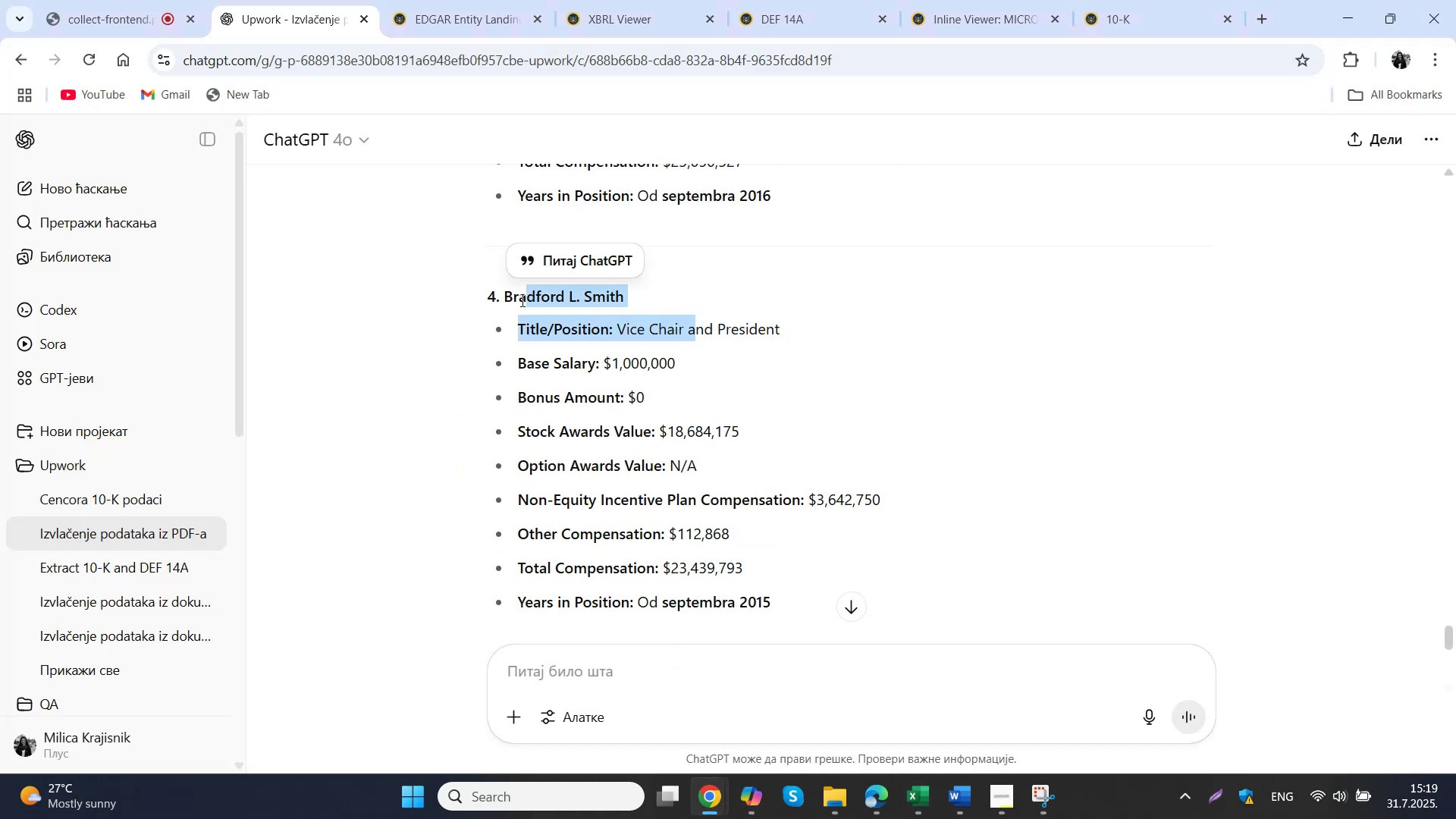 
left_click_drag(start_coordinate=[634, 300], to_coordinate=[507, 300])
 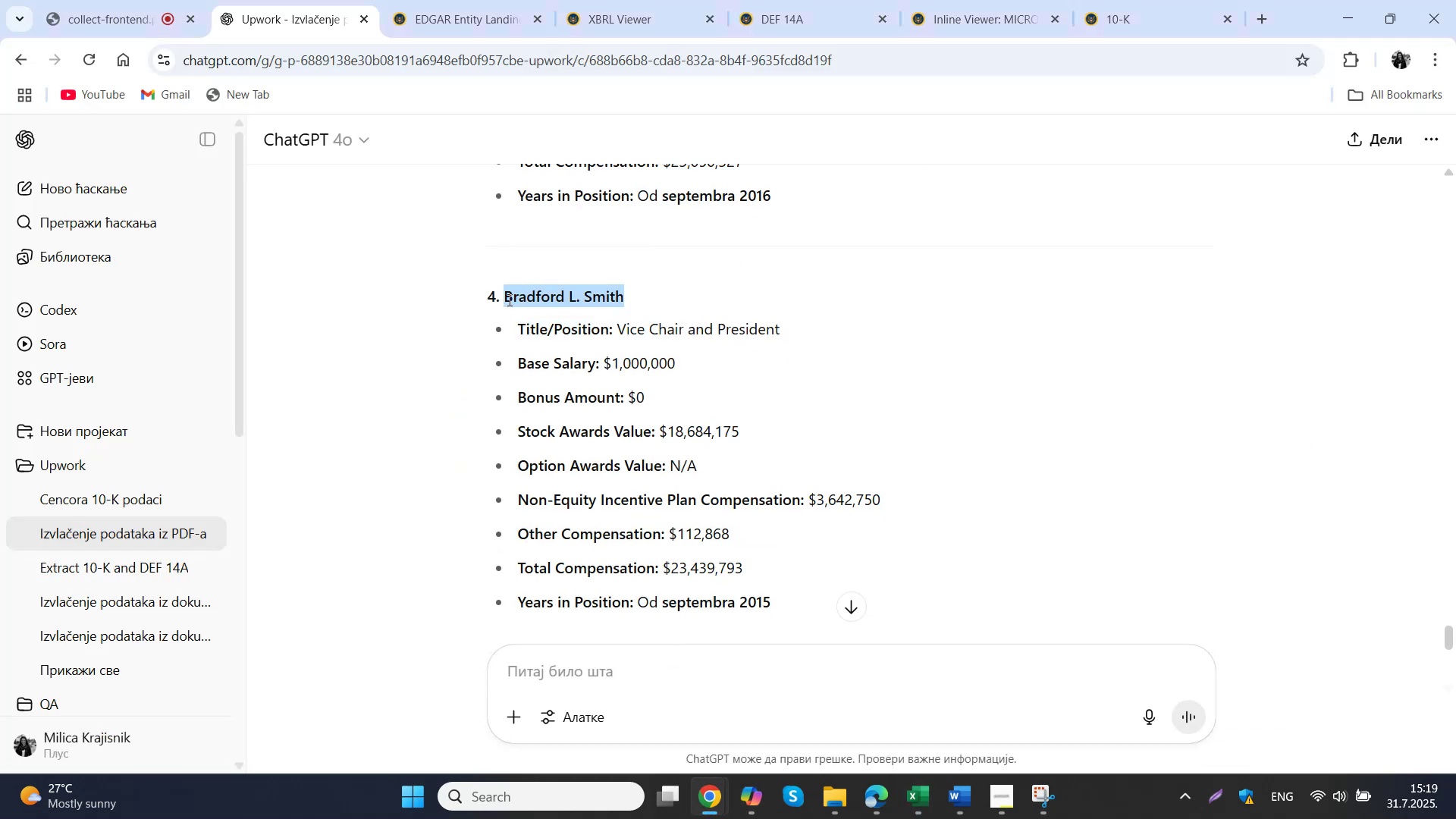 
key(Control+C)
 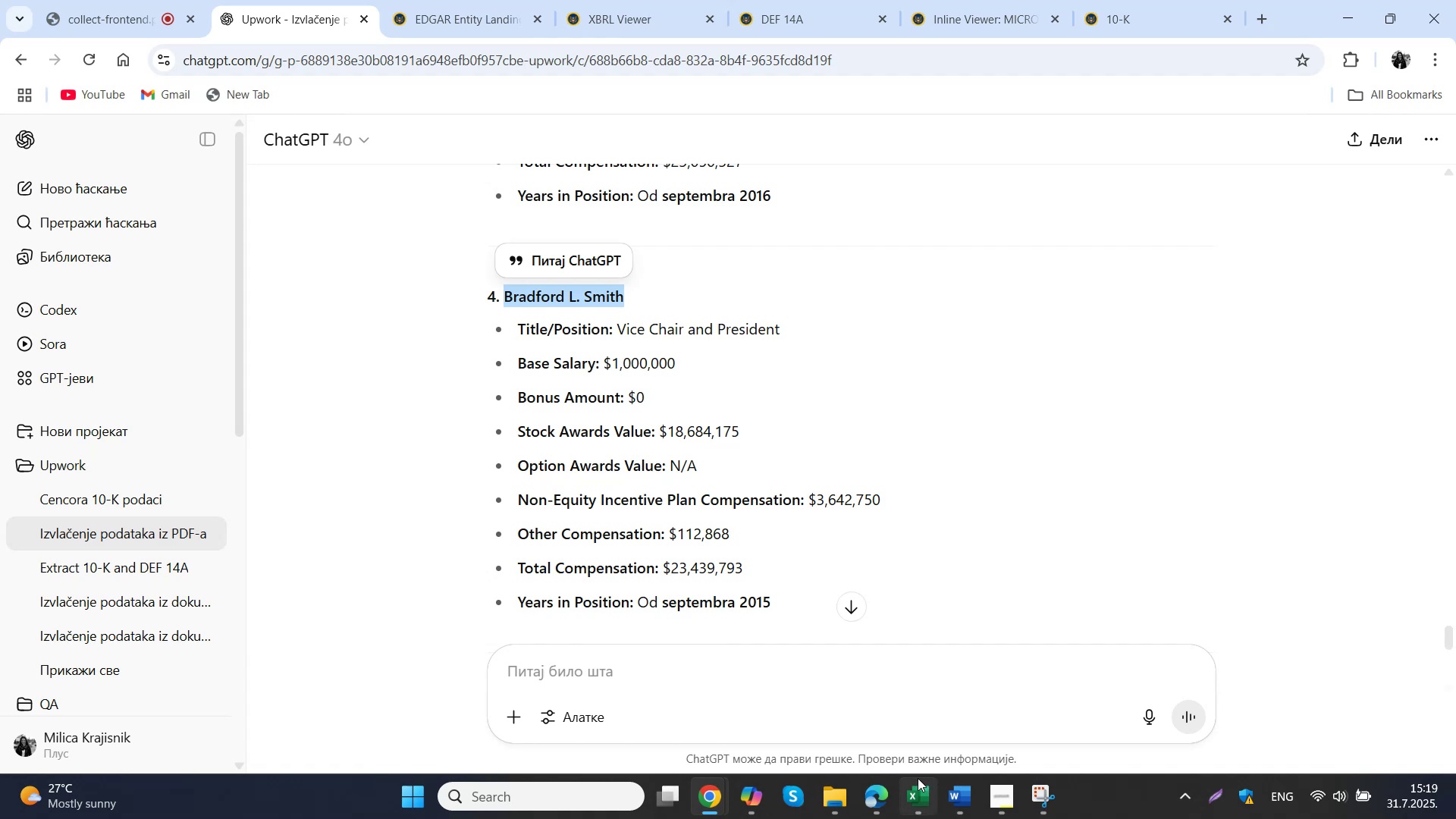 
wait(5.72)
 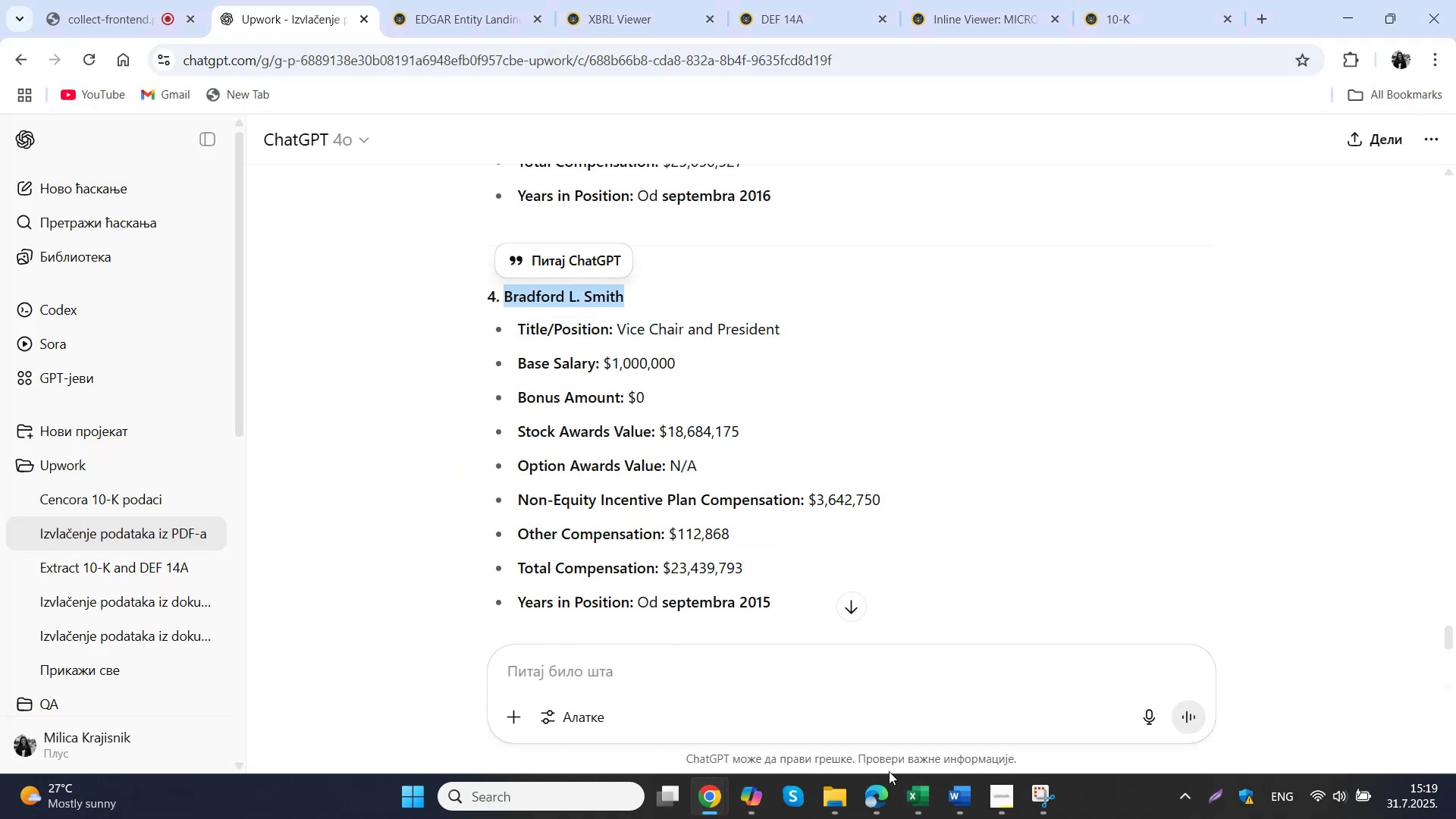 
left_click([918, 778])
 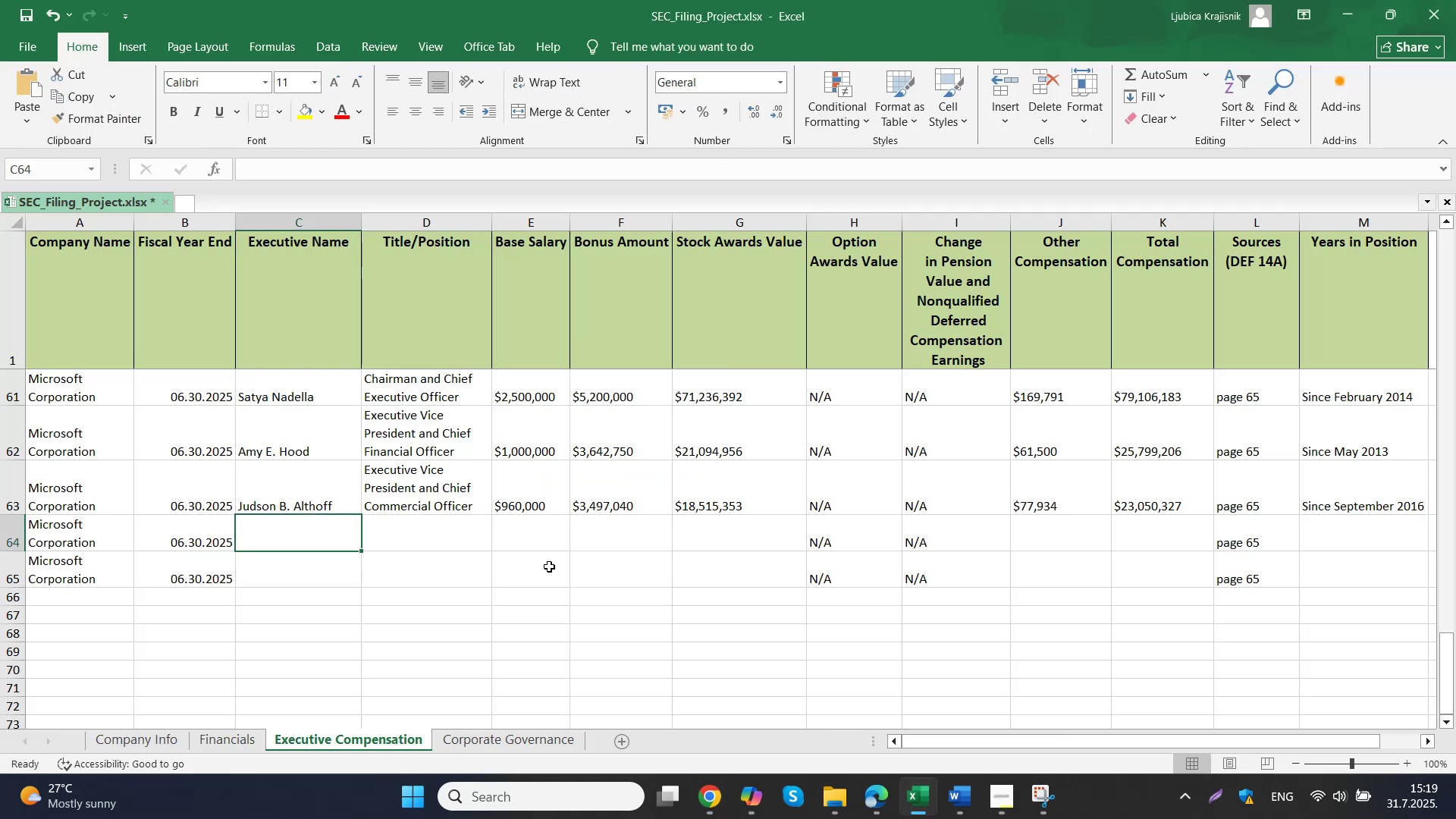 
left_click([259, 540])
 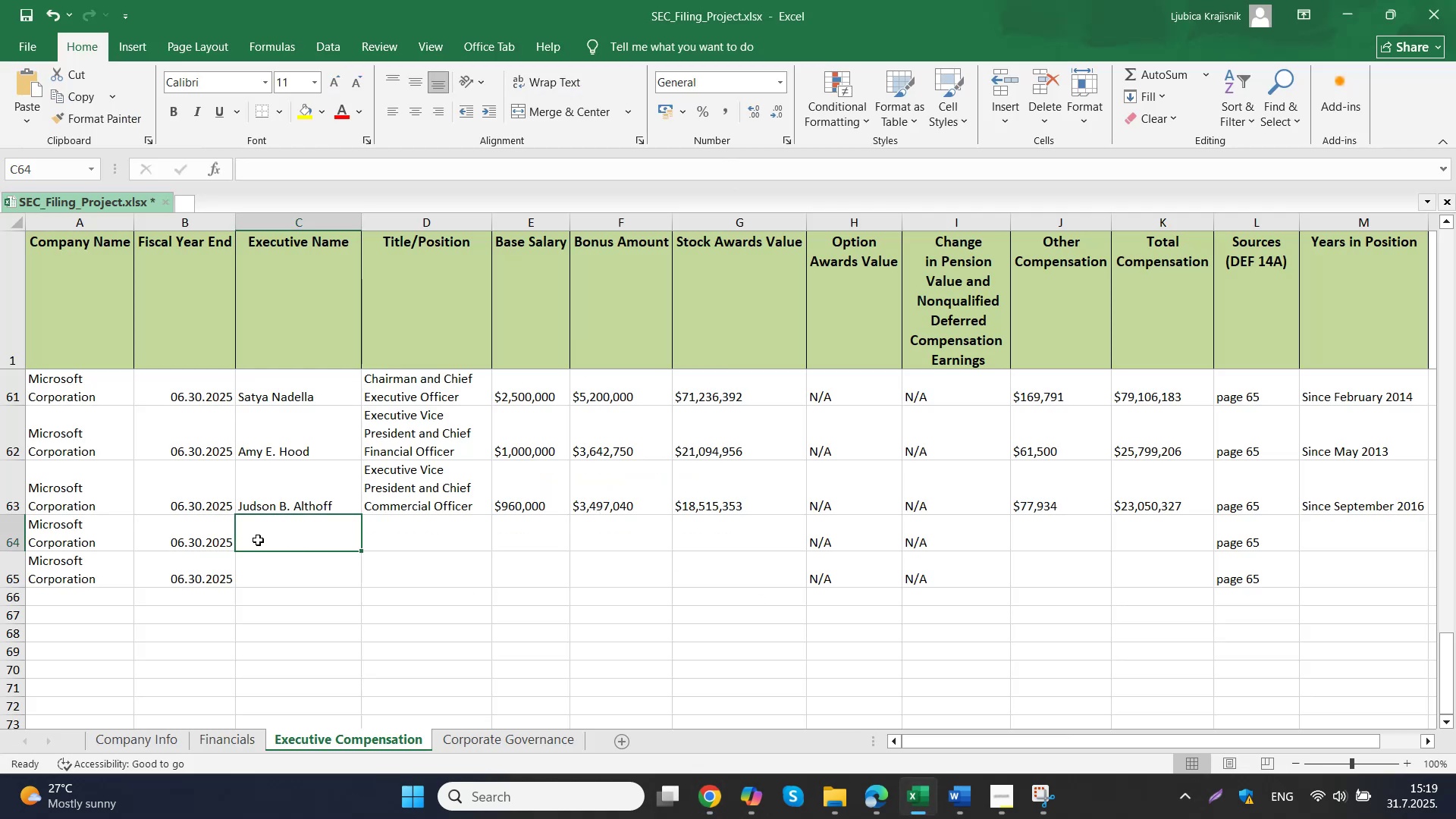 
key(Control+ControlLeft)
 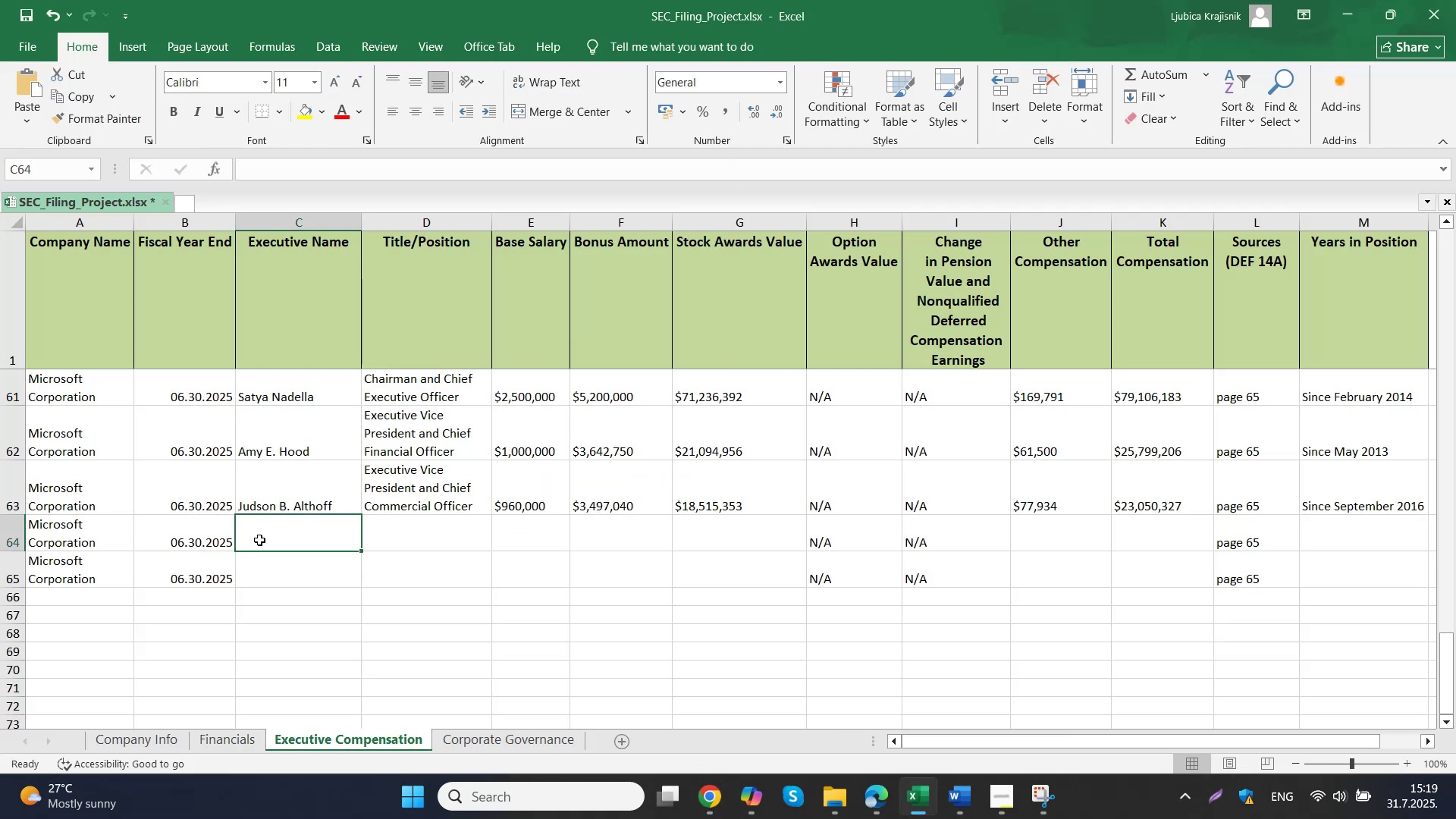 
double_click([259, 540])
 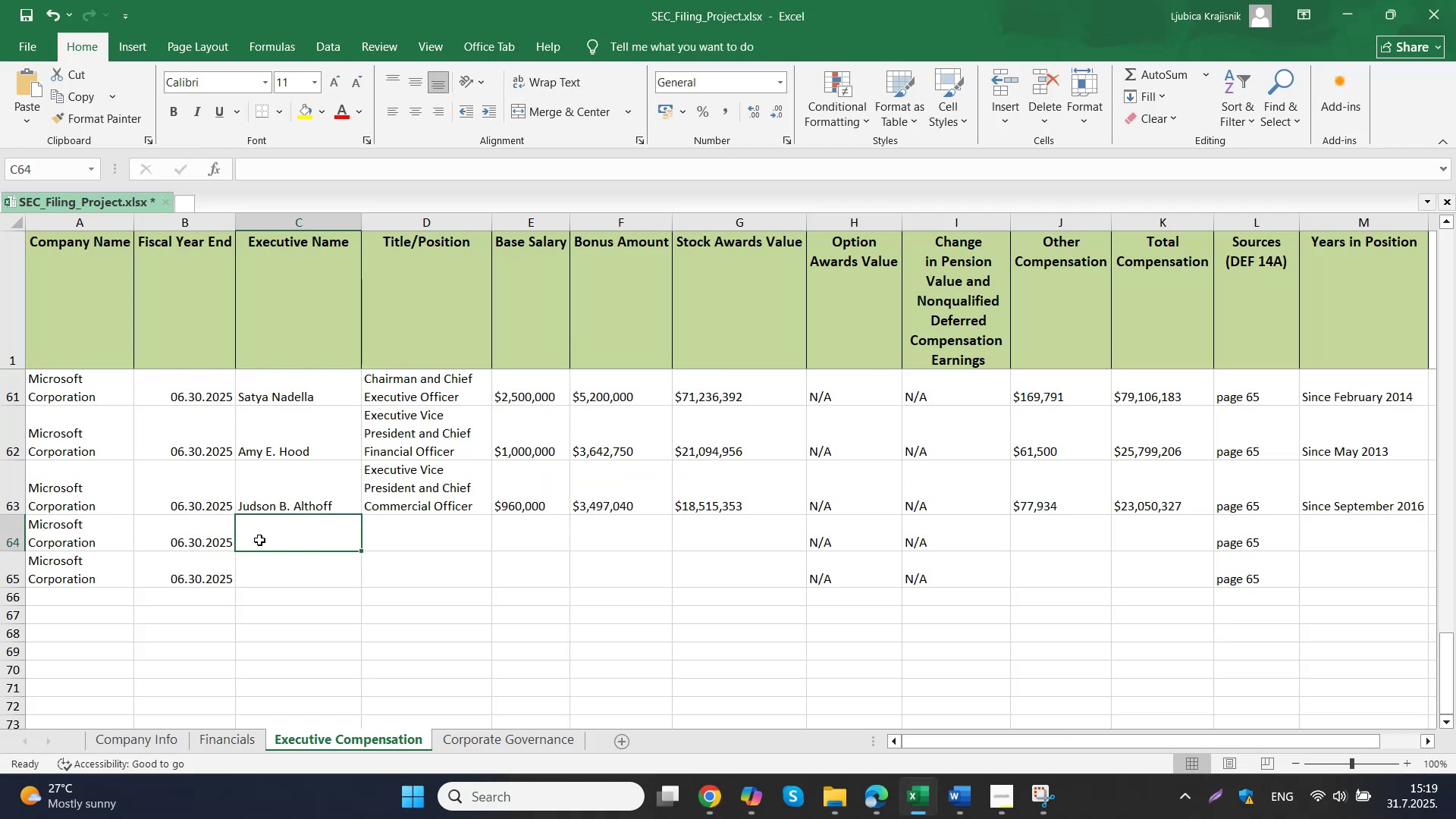 
key(Control+V)
 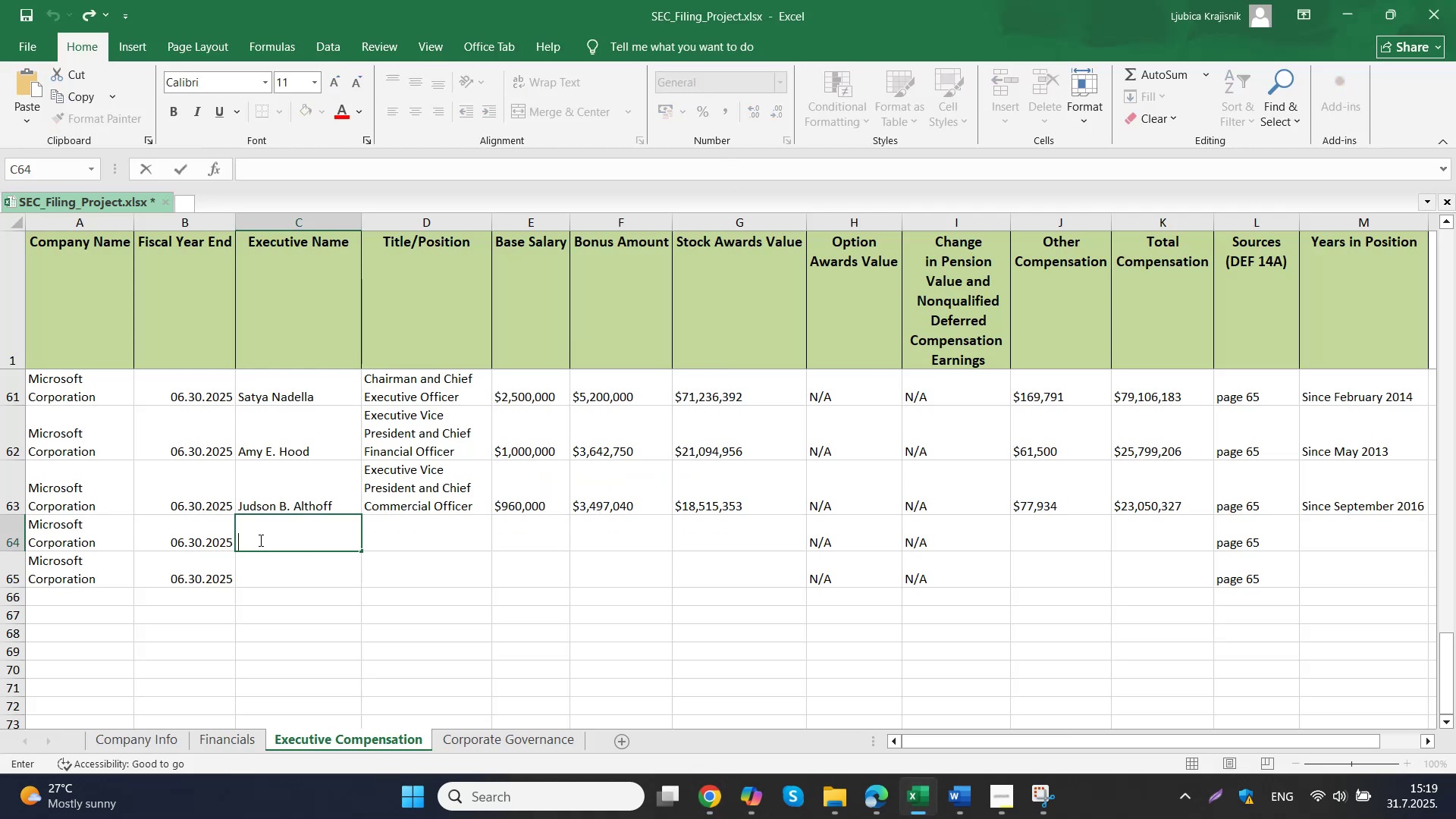 
left_click([409, 529])
 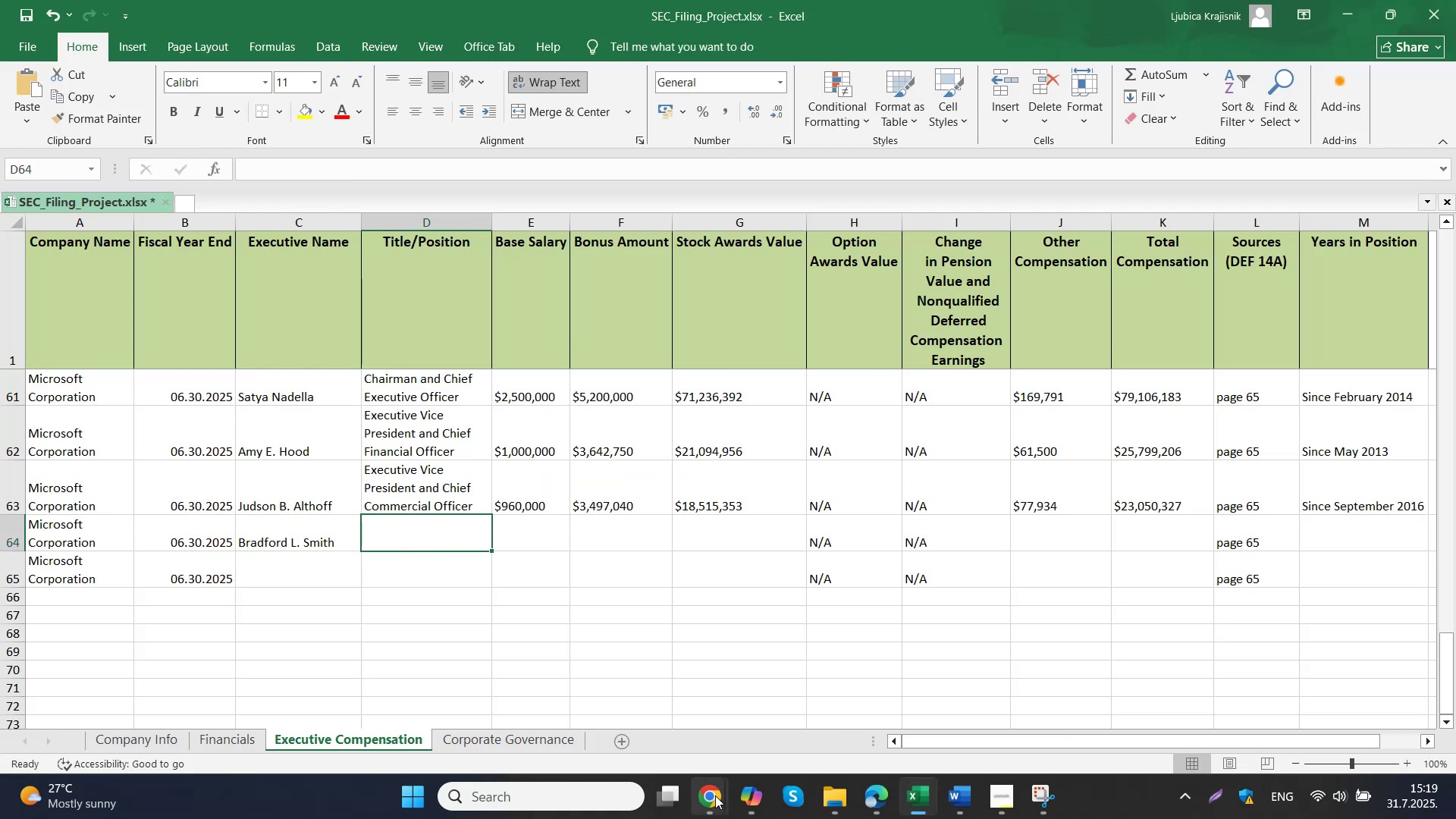 
left_click([659, 728])
 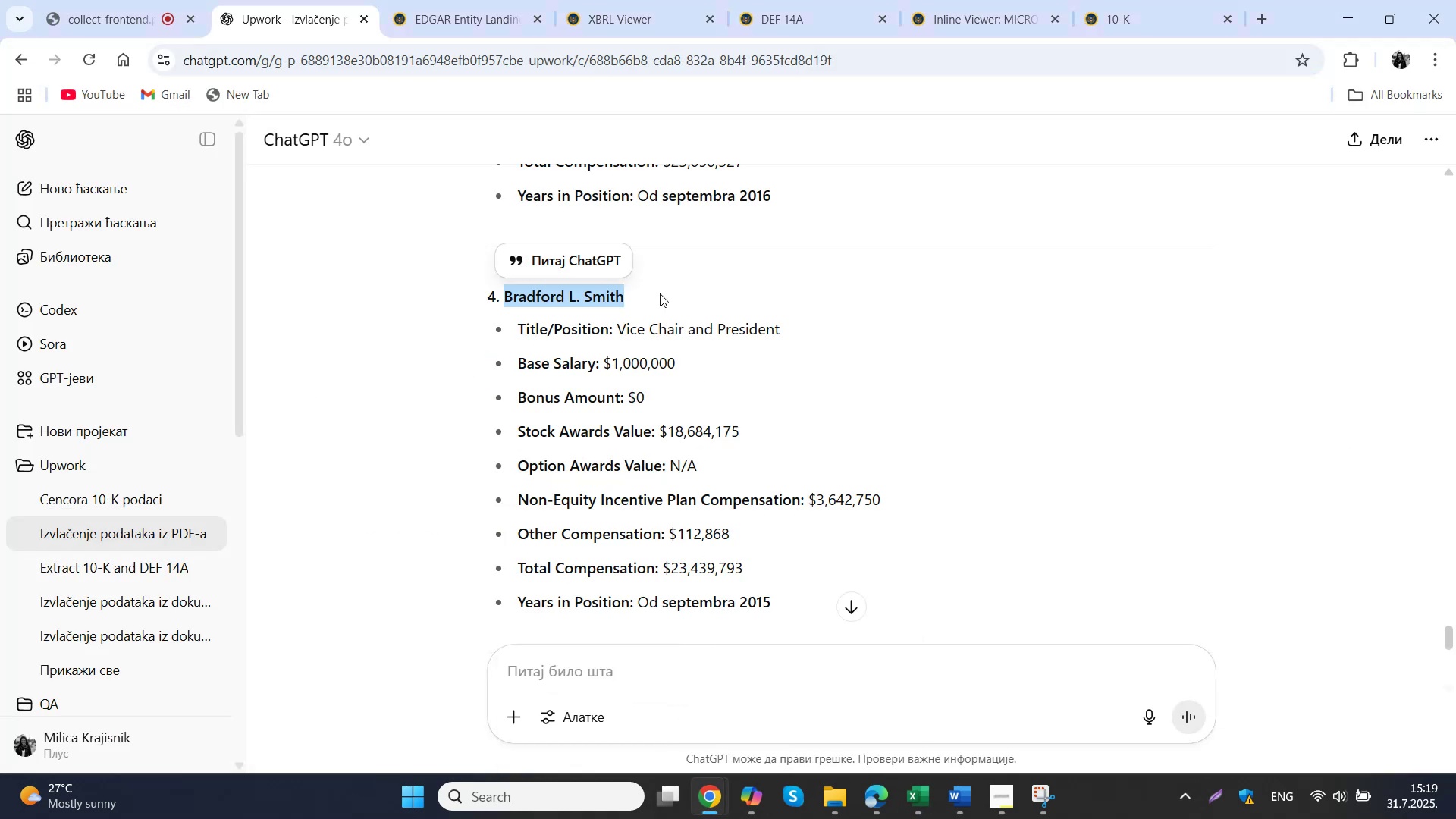 
left_click([714, 352])
 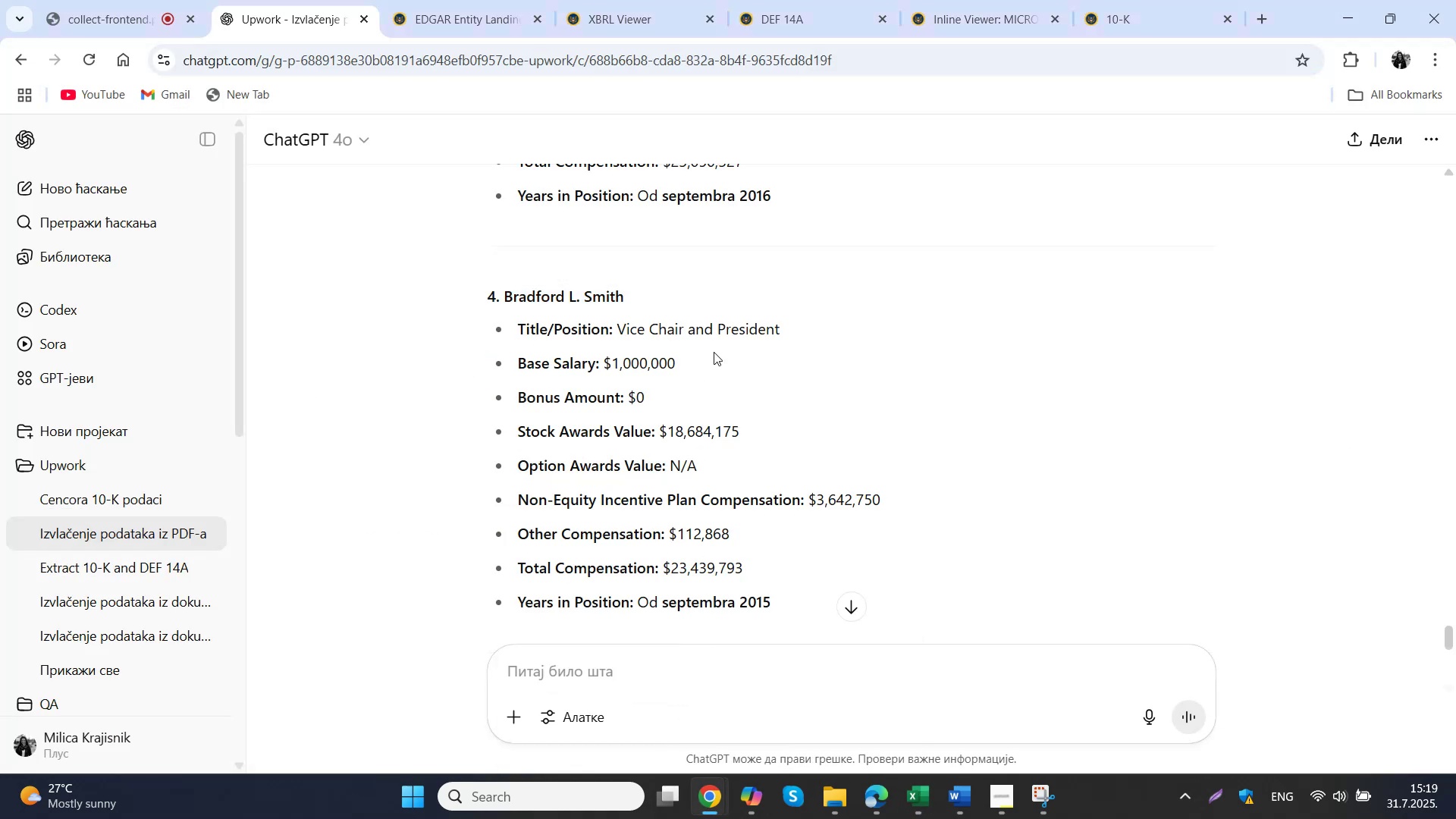 
left_click_drag(start_coordinate=[794, 327], to_coordinate=[620, 334])
 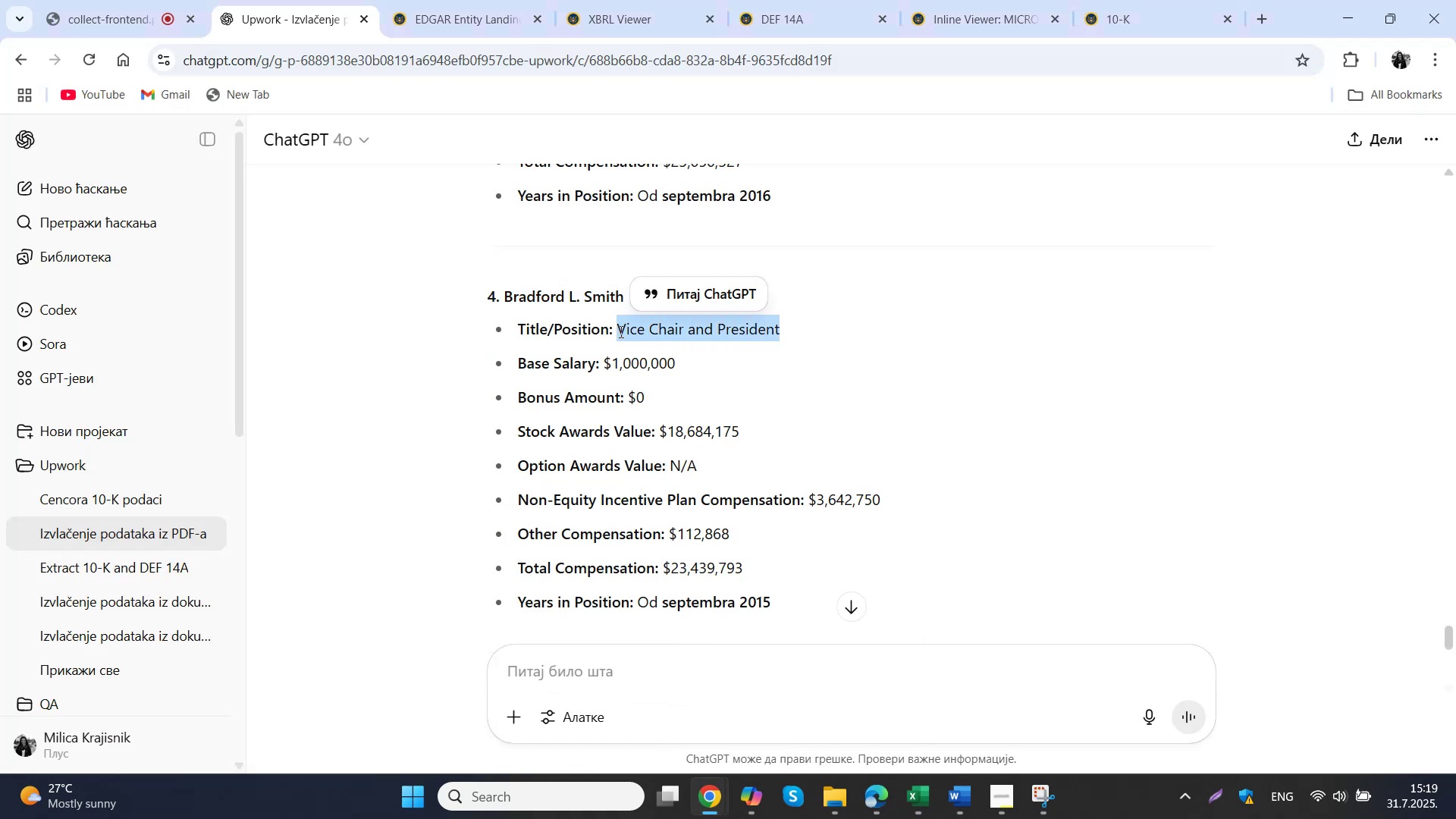 
key(Control+ControlLeft)
 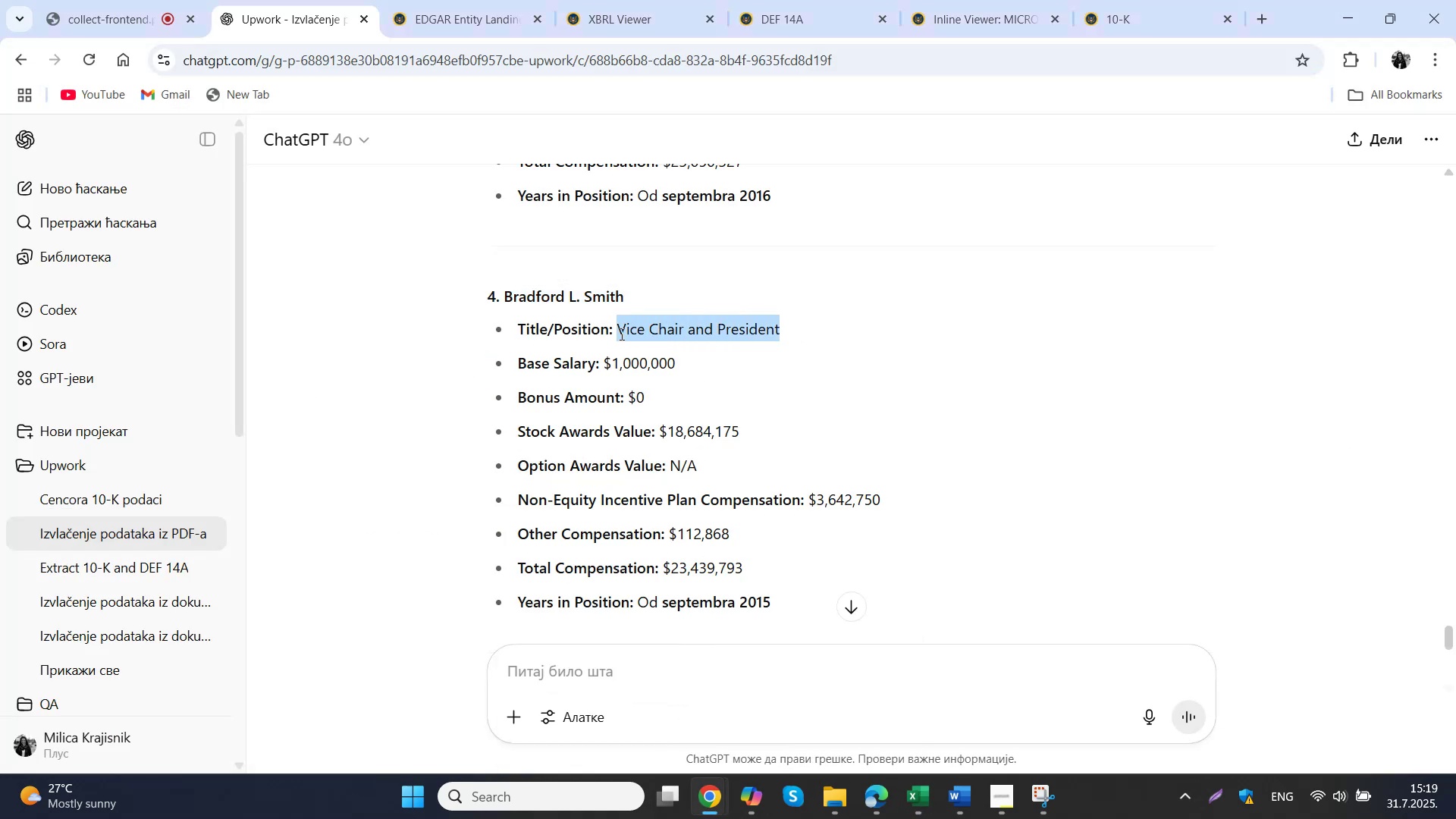 
key(Control+C)
 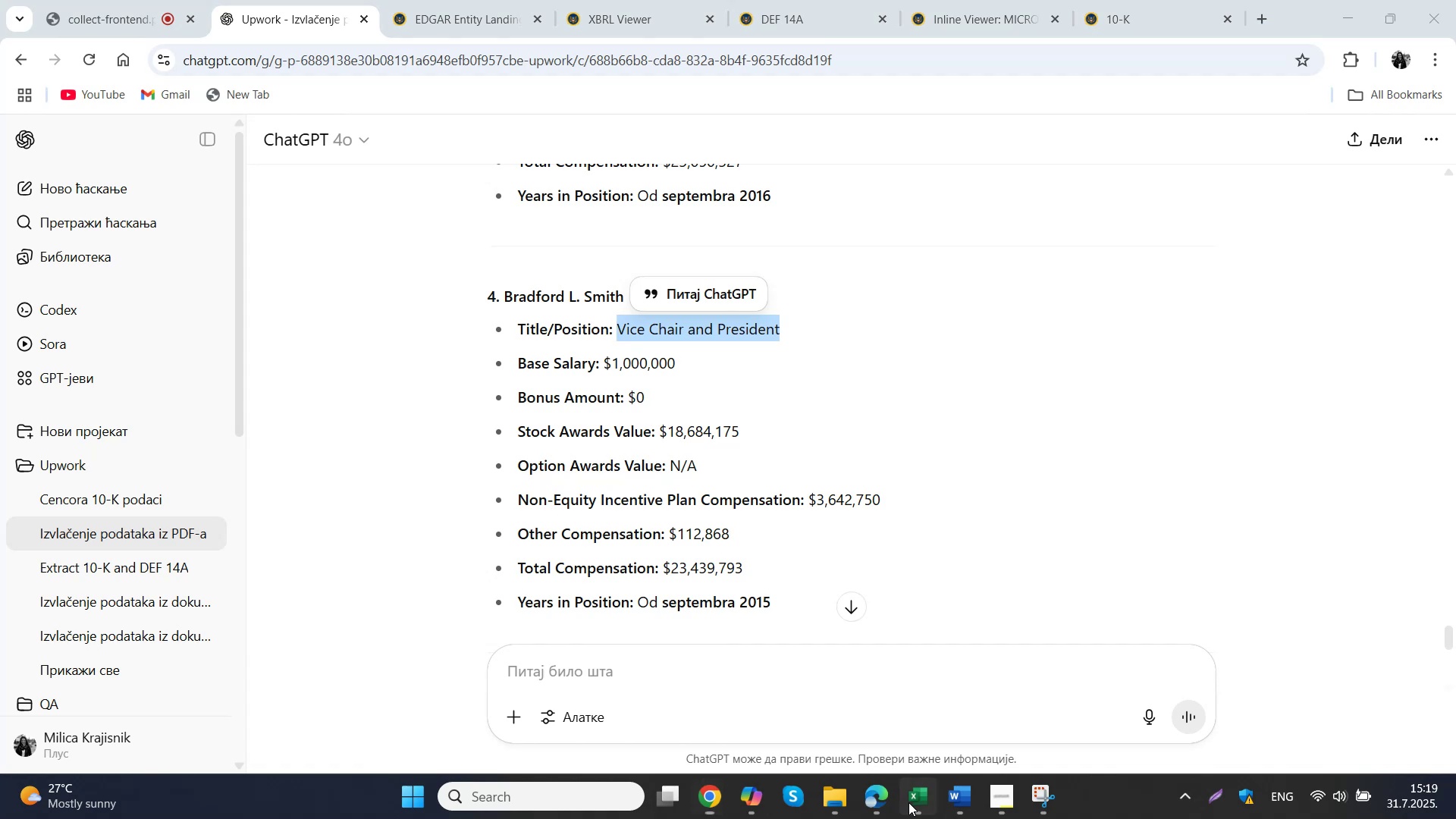 
left_click([458, 526])
 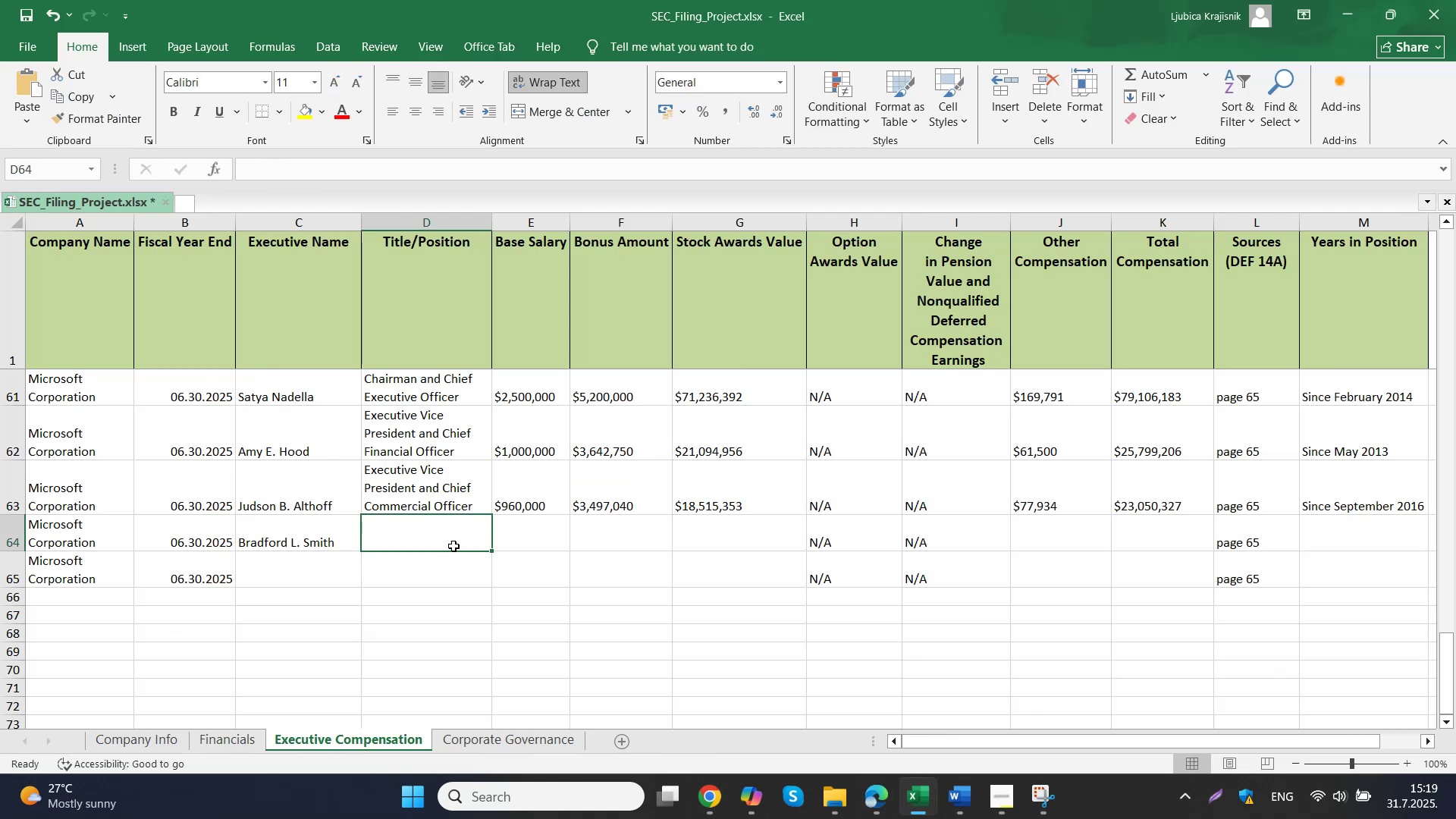 
key(Control+ControlLeft)
 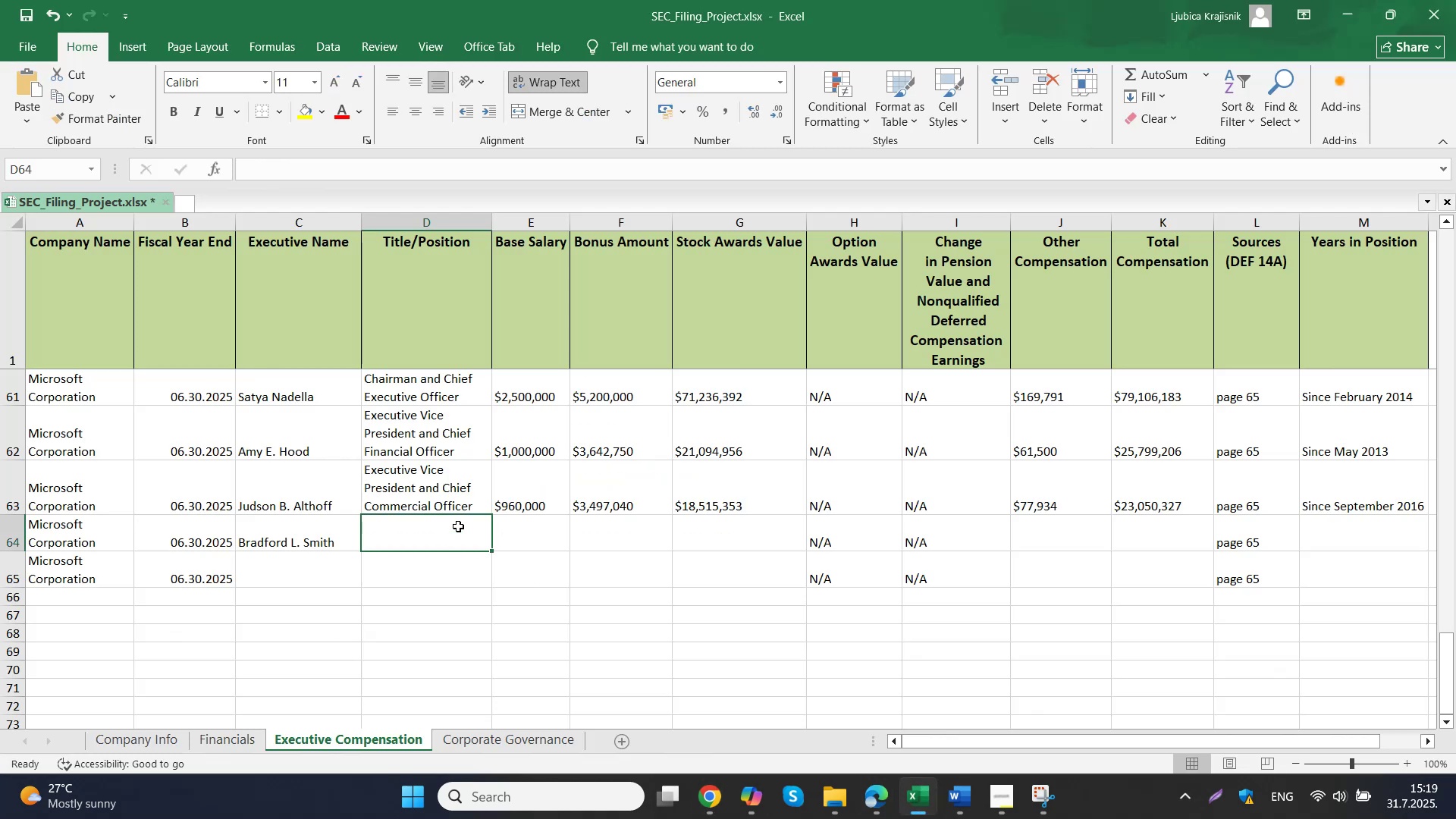 
double_click([458, 526])
 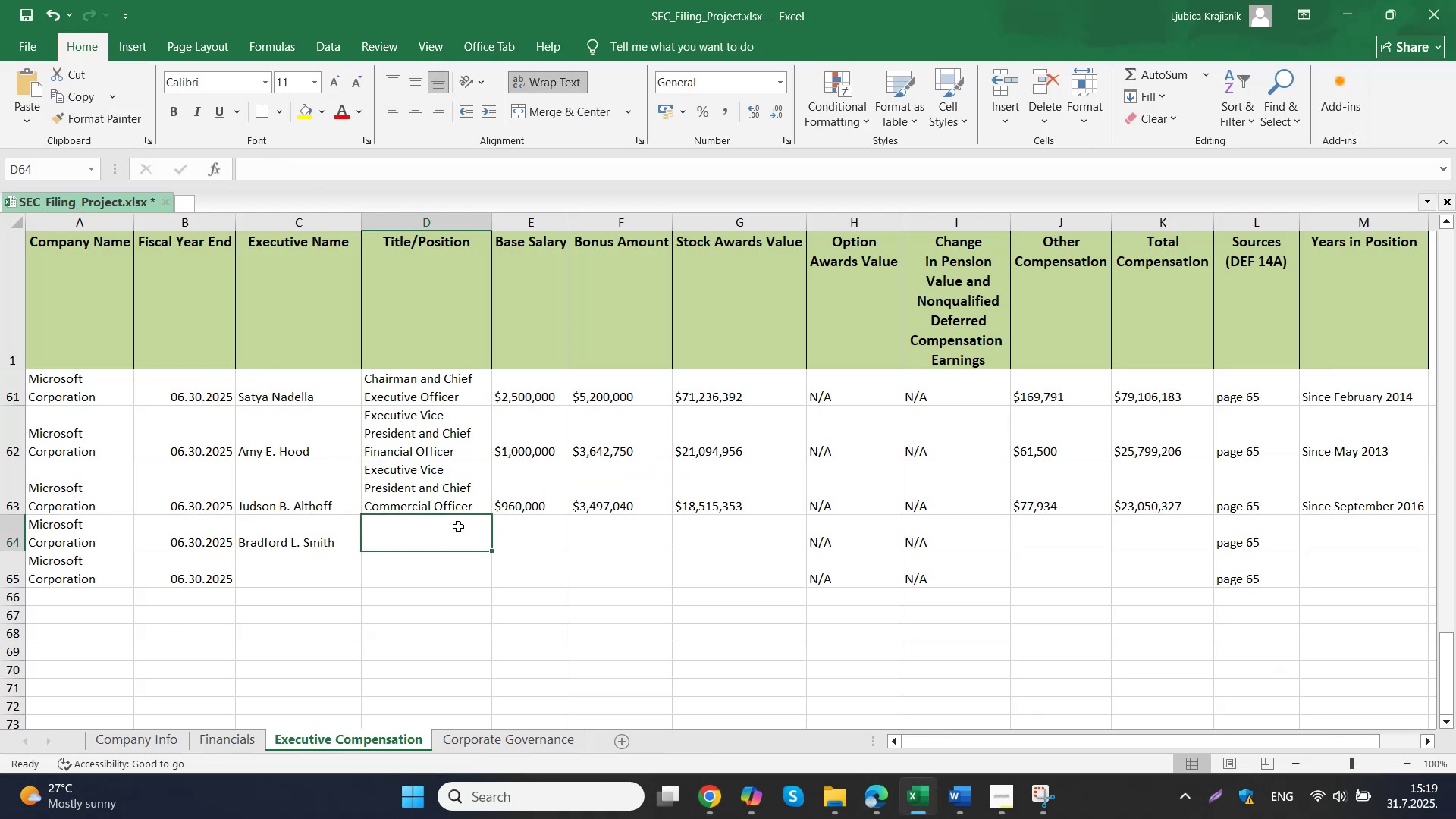 
key(Control+V)
 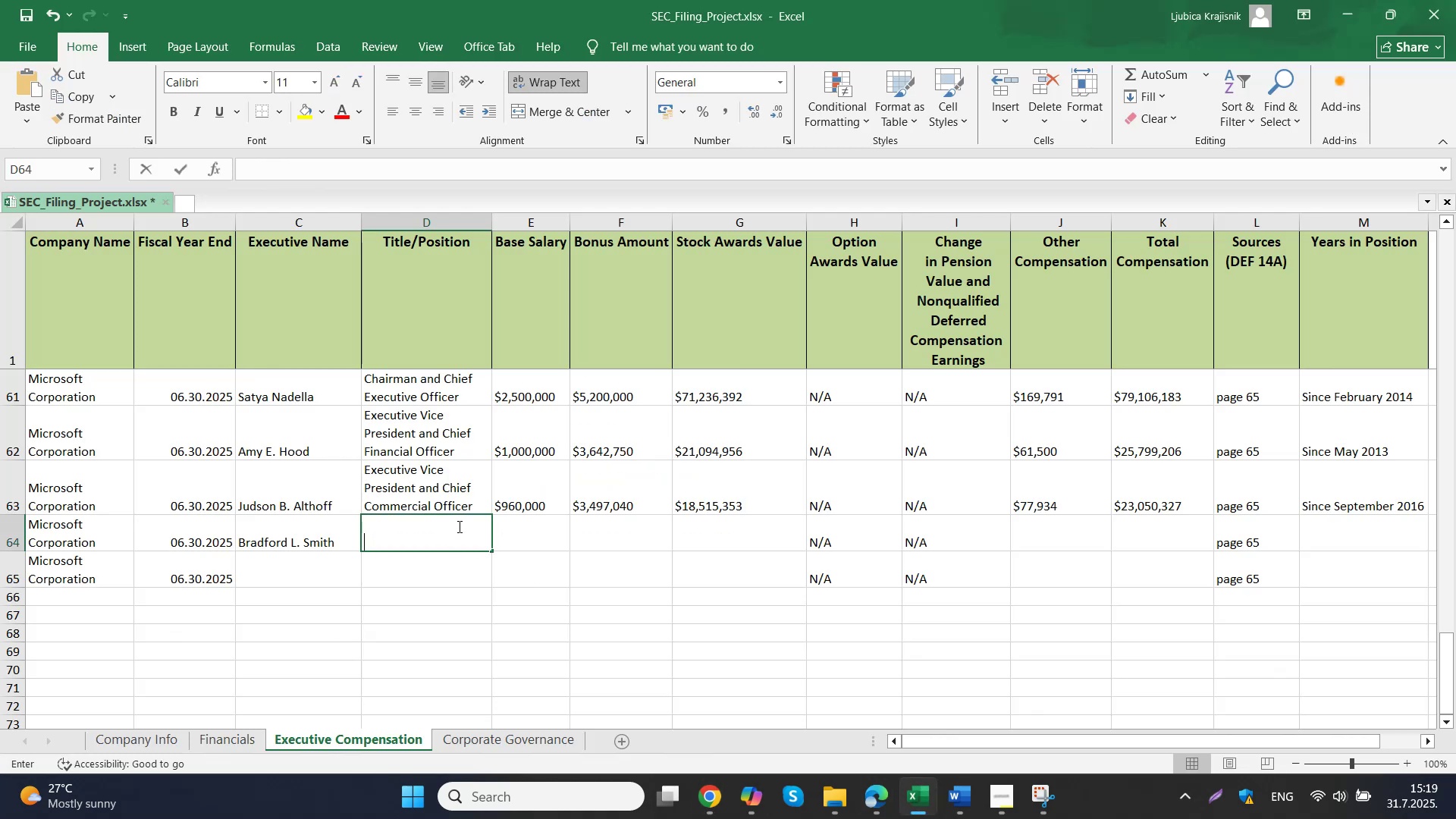 
triple_click([530, 535])
 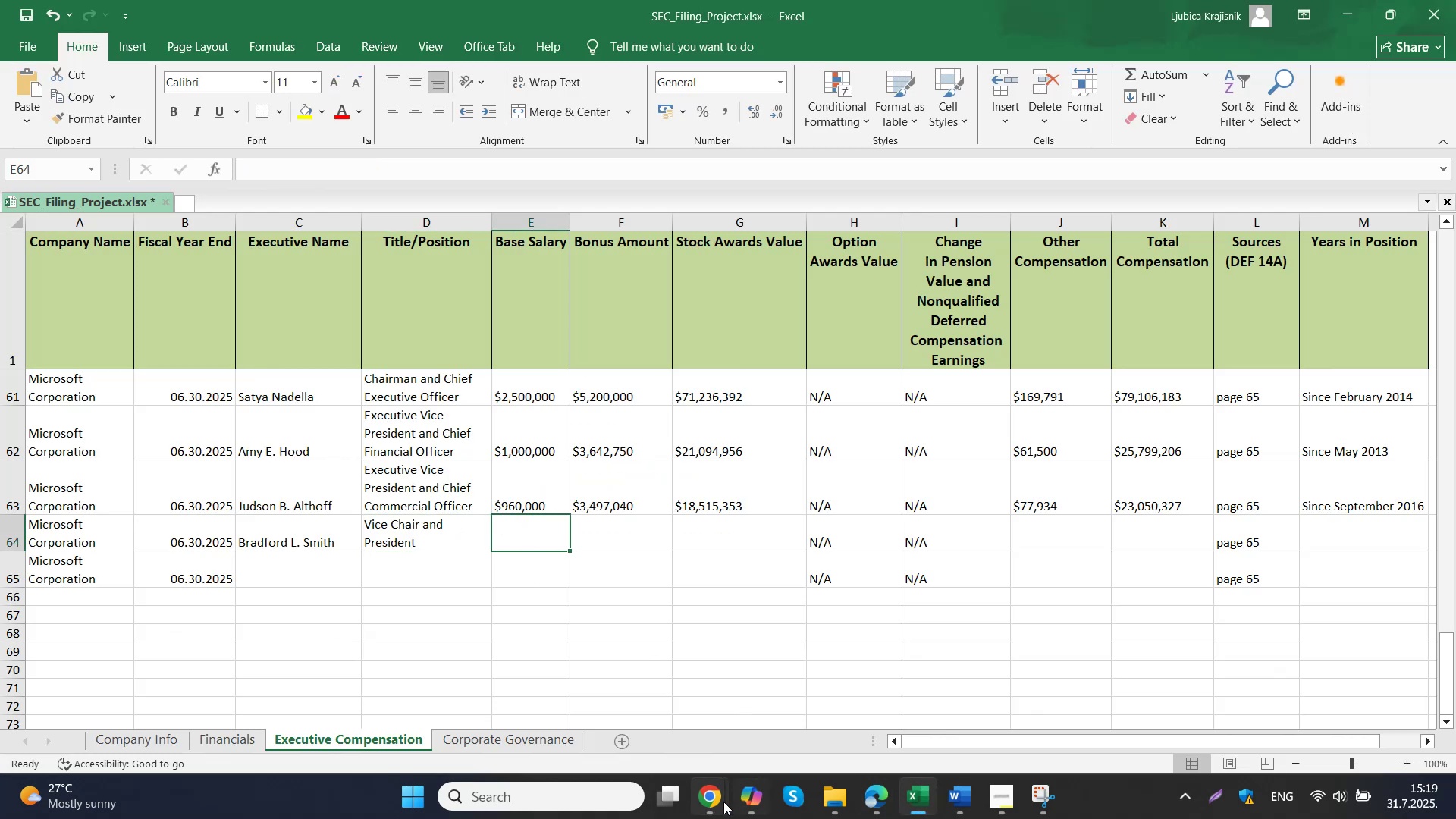 
left_click([660, 735])
 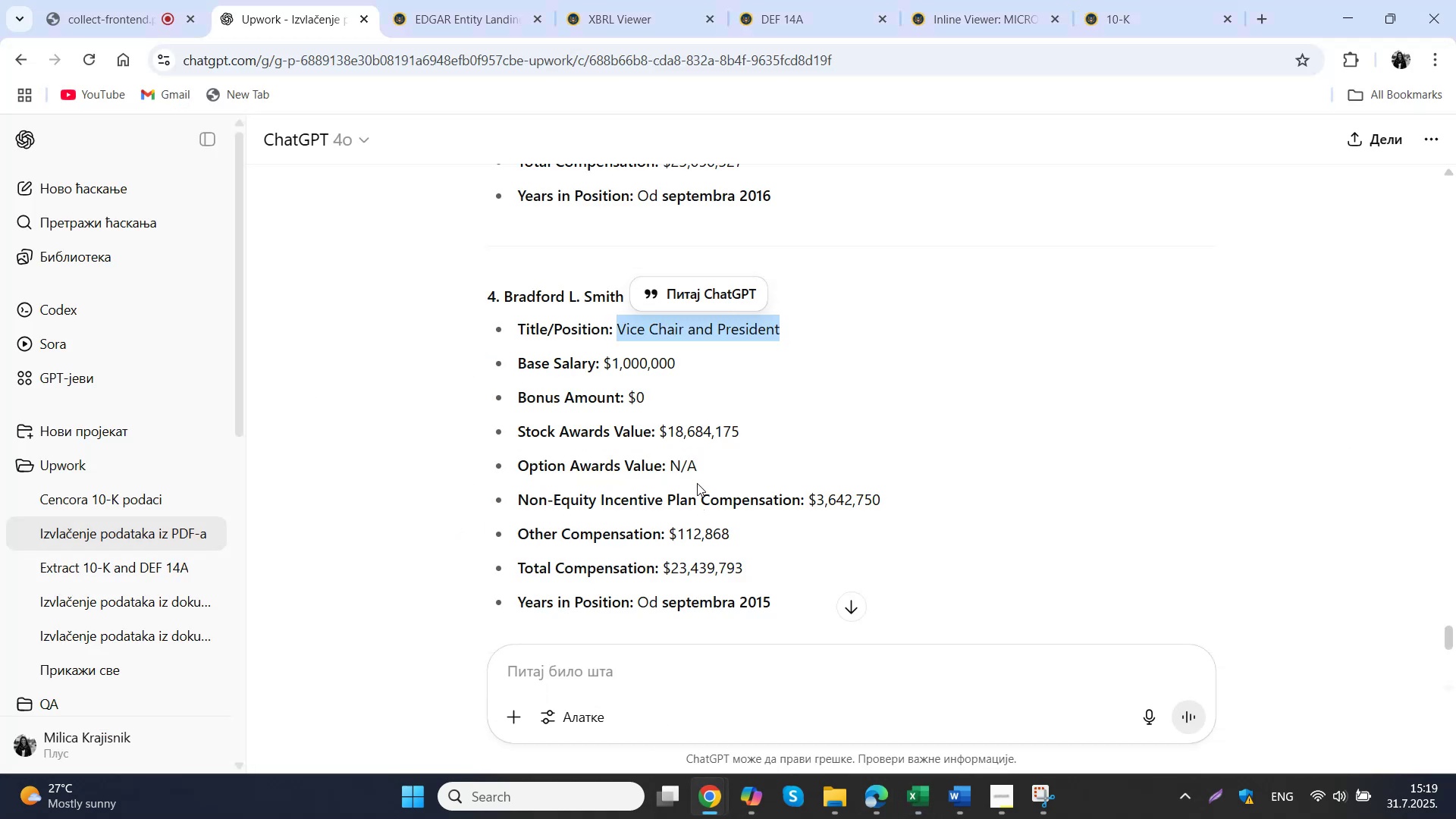 
left_click_drag(start_coordinate=[697, 369], to_coordinate=[607, 369])
 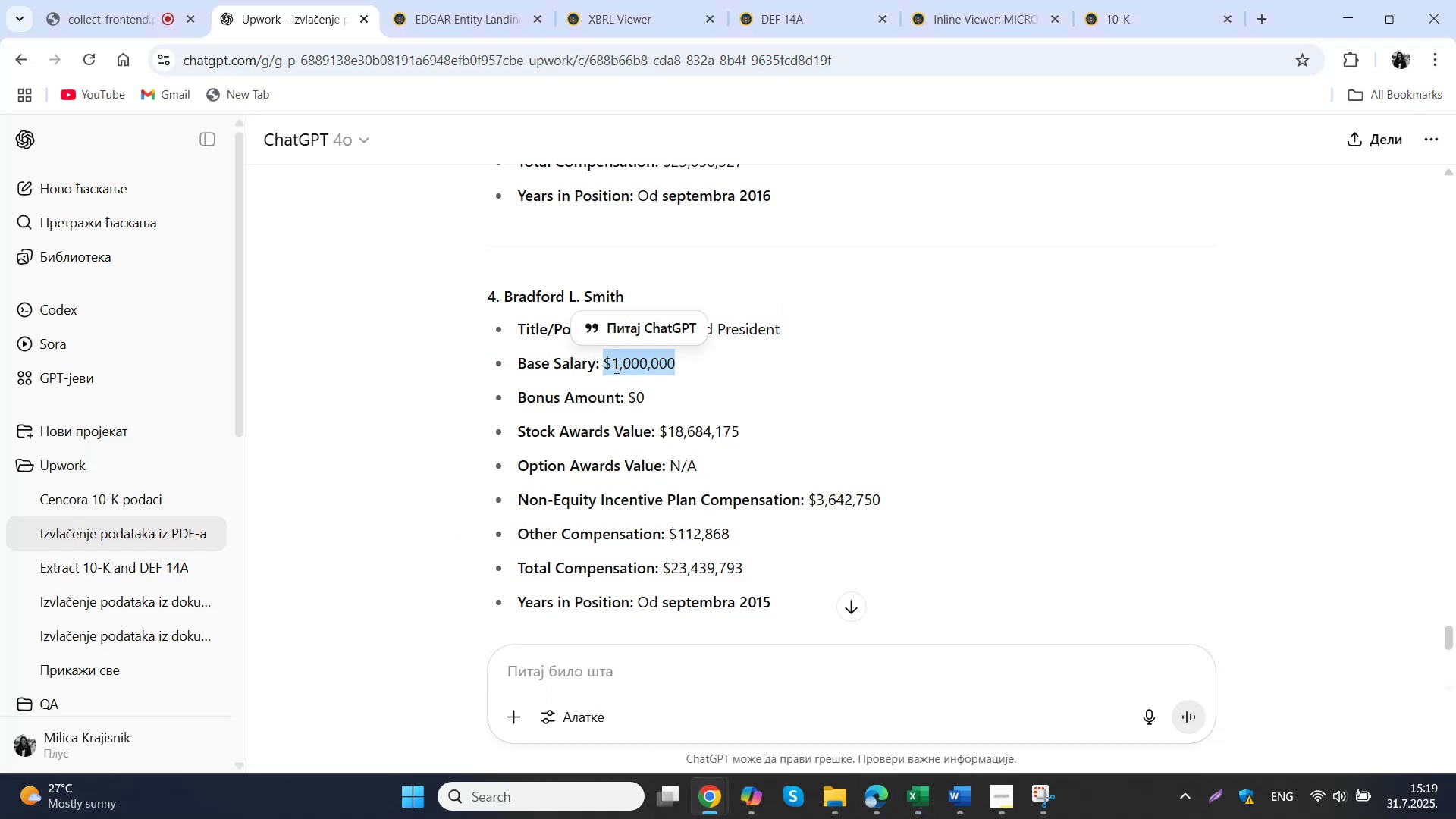 
key(Control+ControlLeft)
 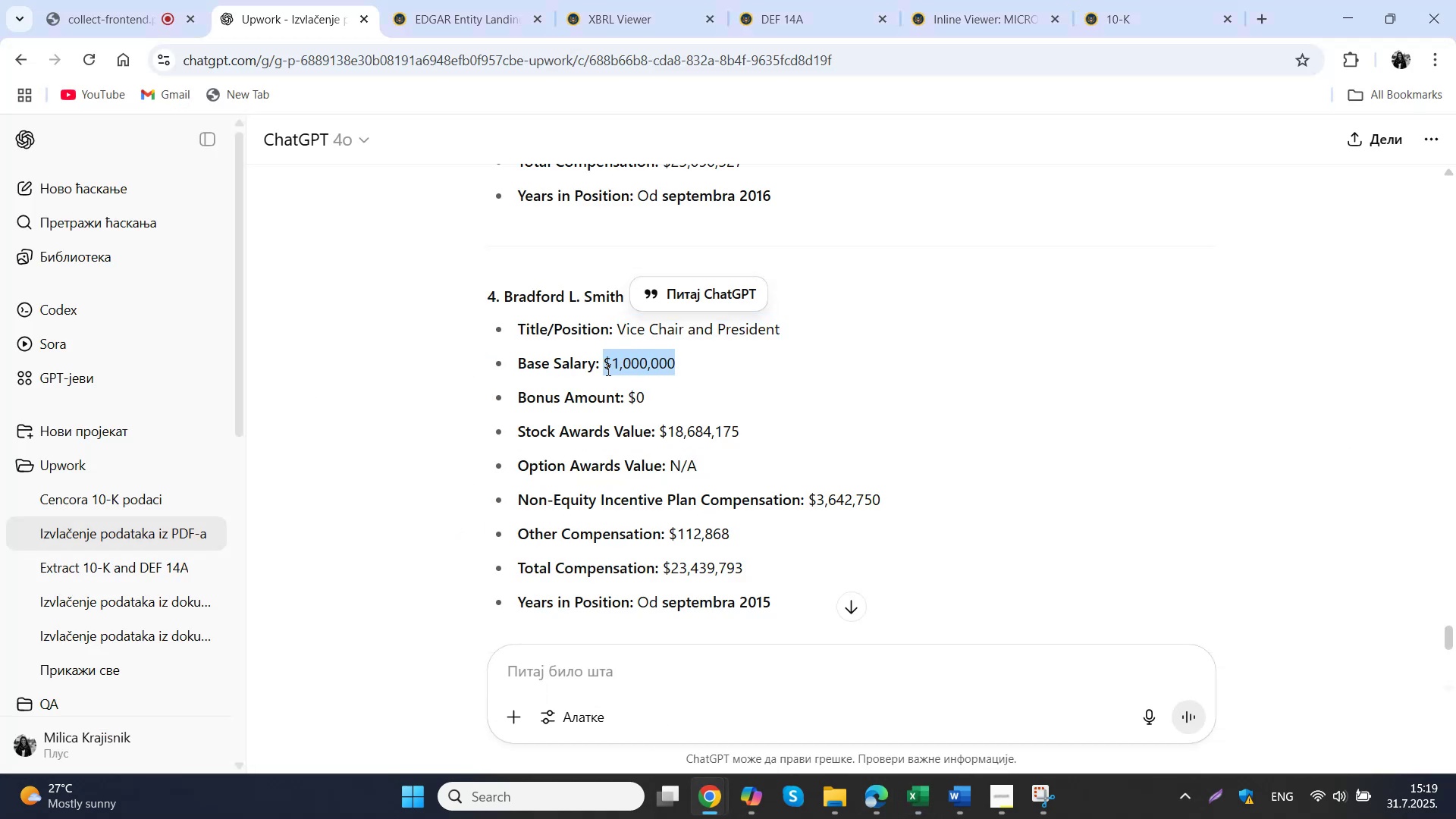 
key(Control+C)
 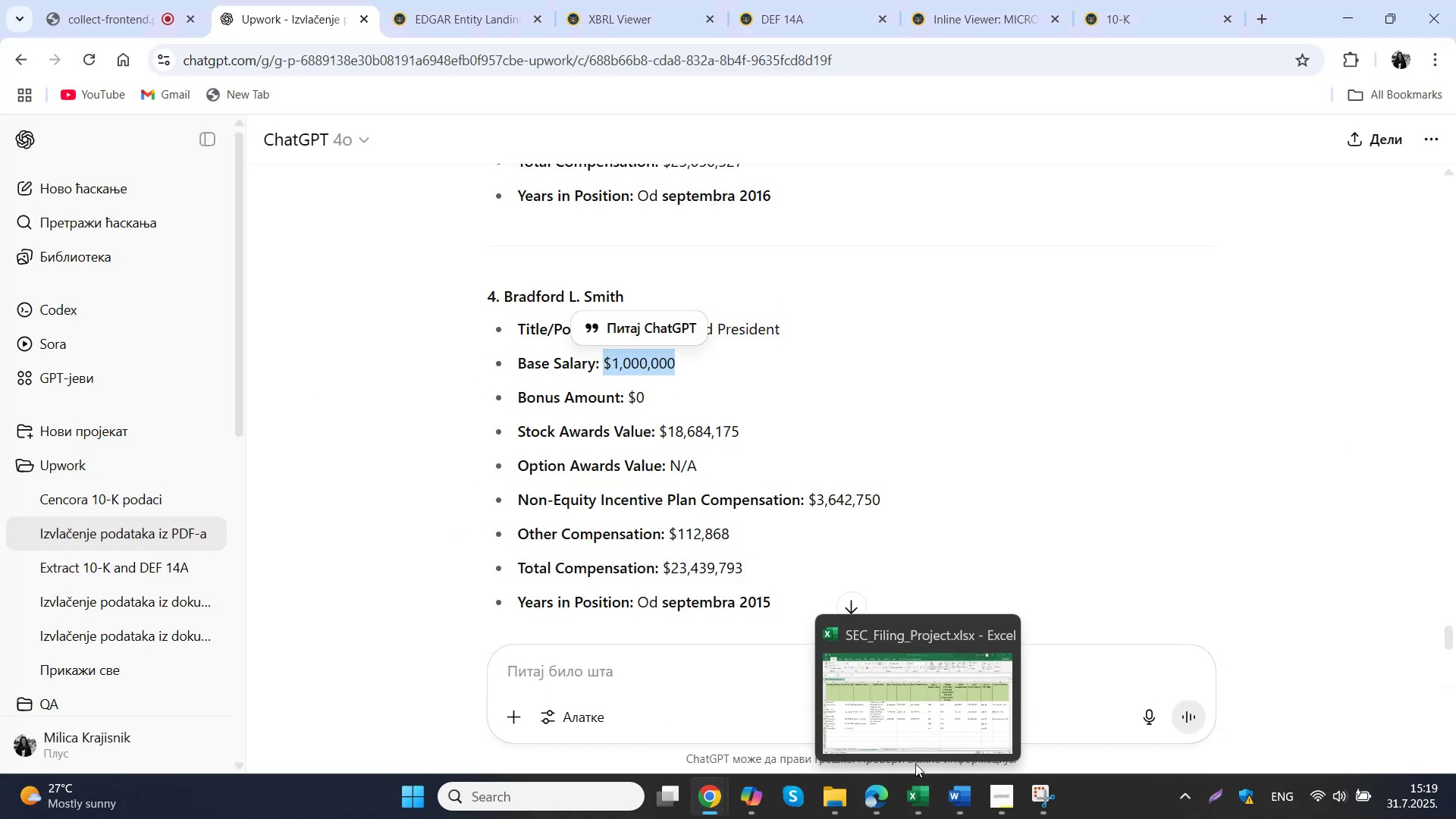 
mouse_move([872, 719])
 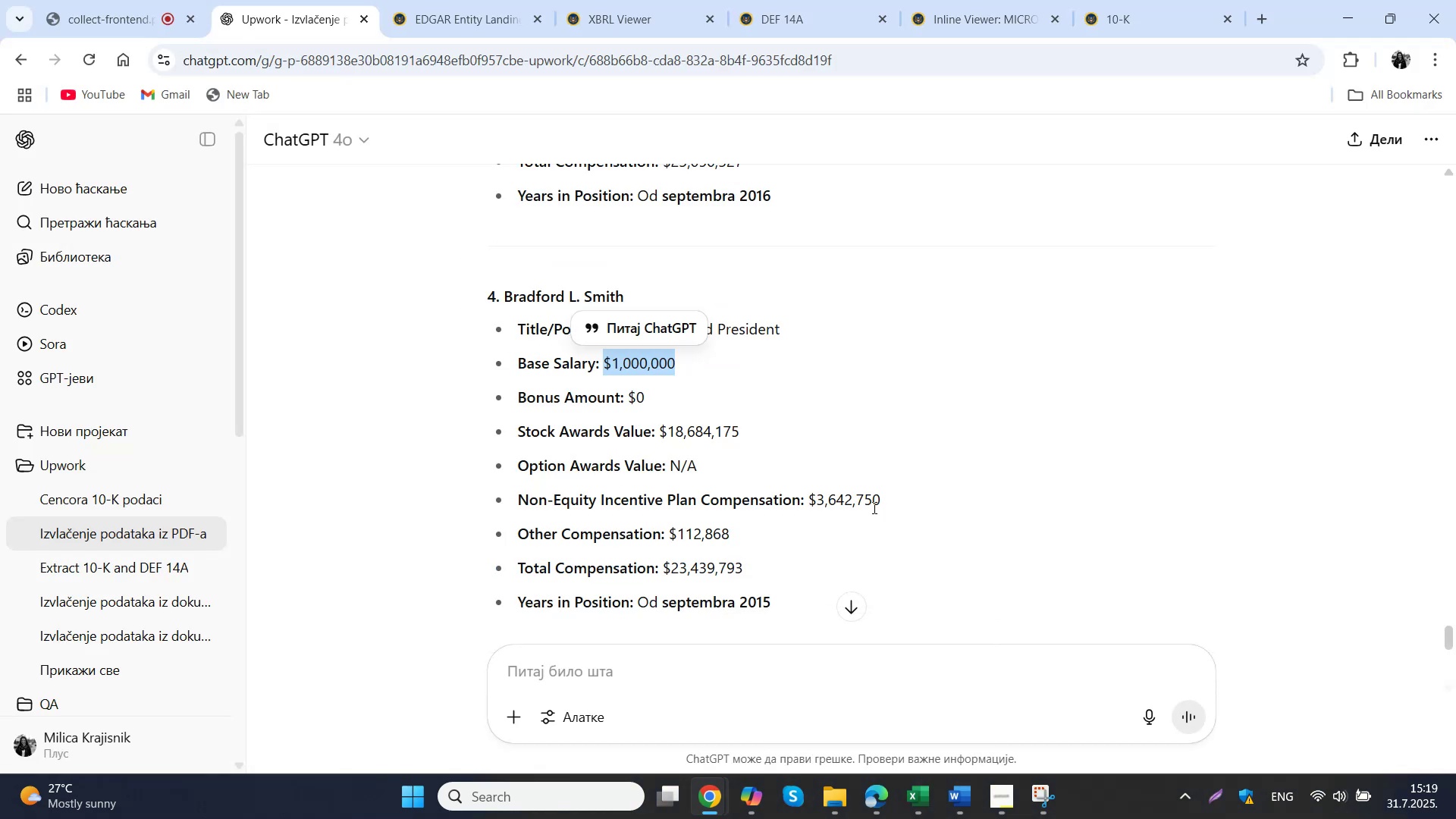 
left_click([962, 802])
 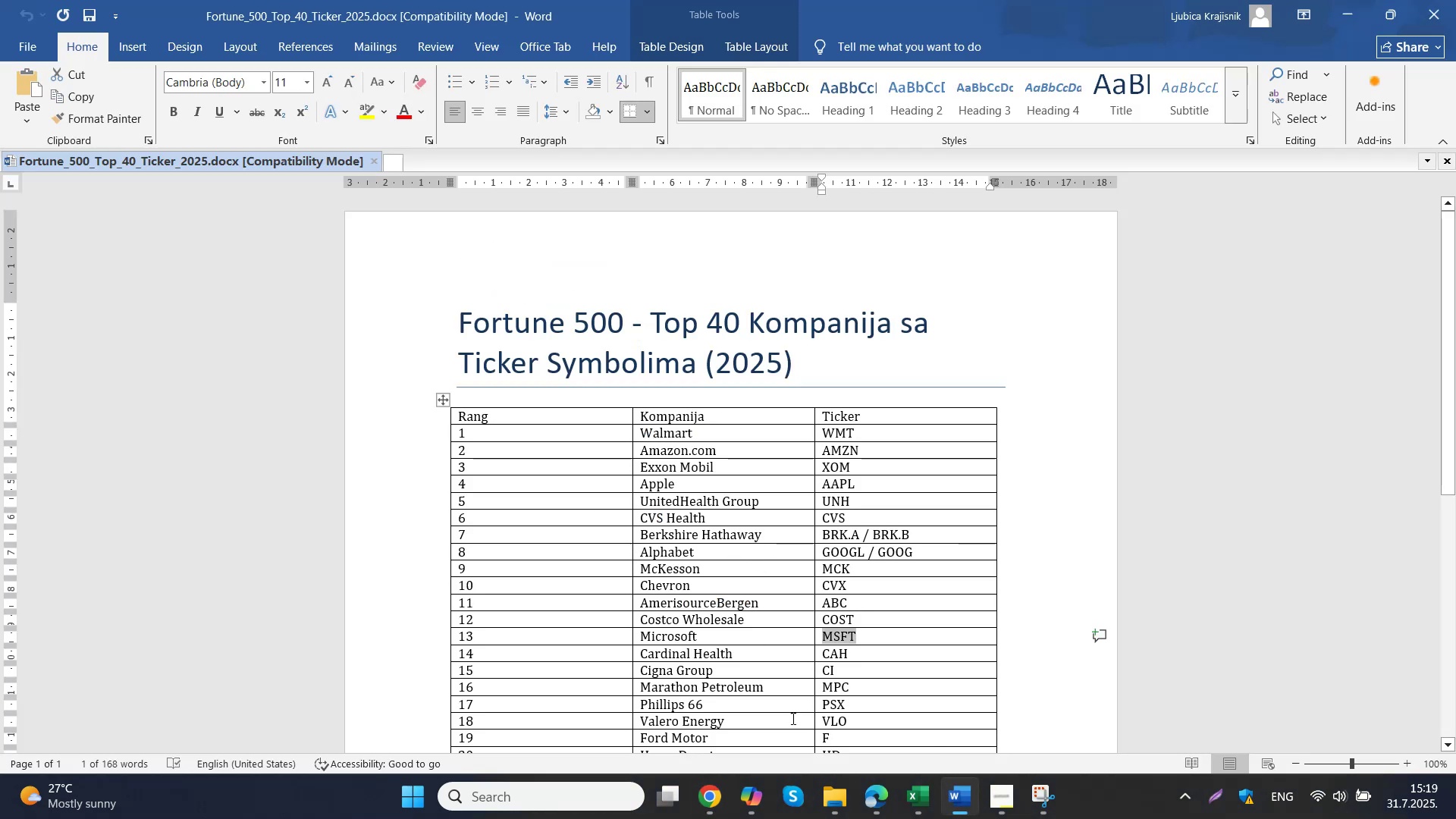 
left_click([923, 796])
 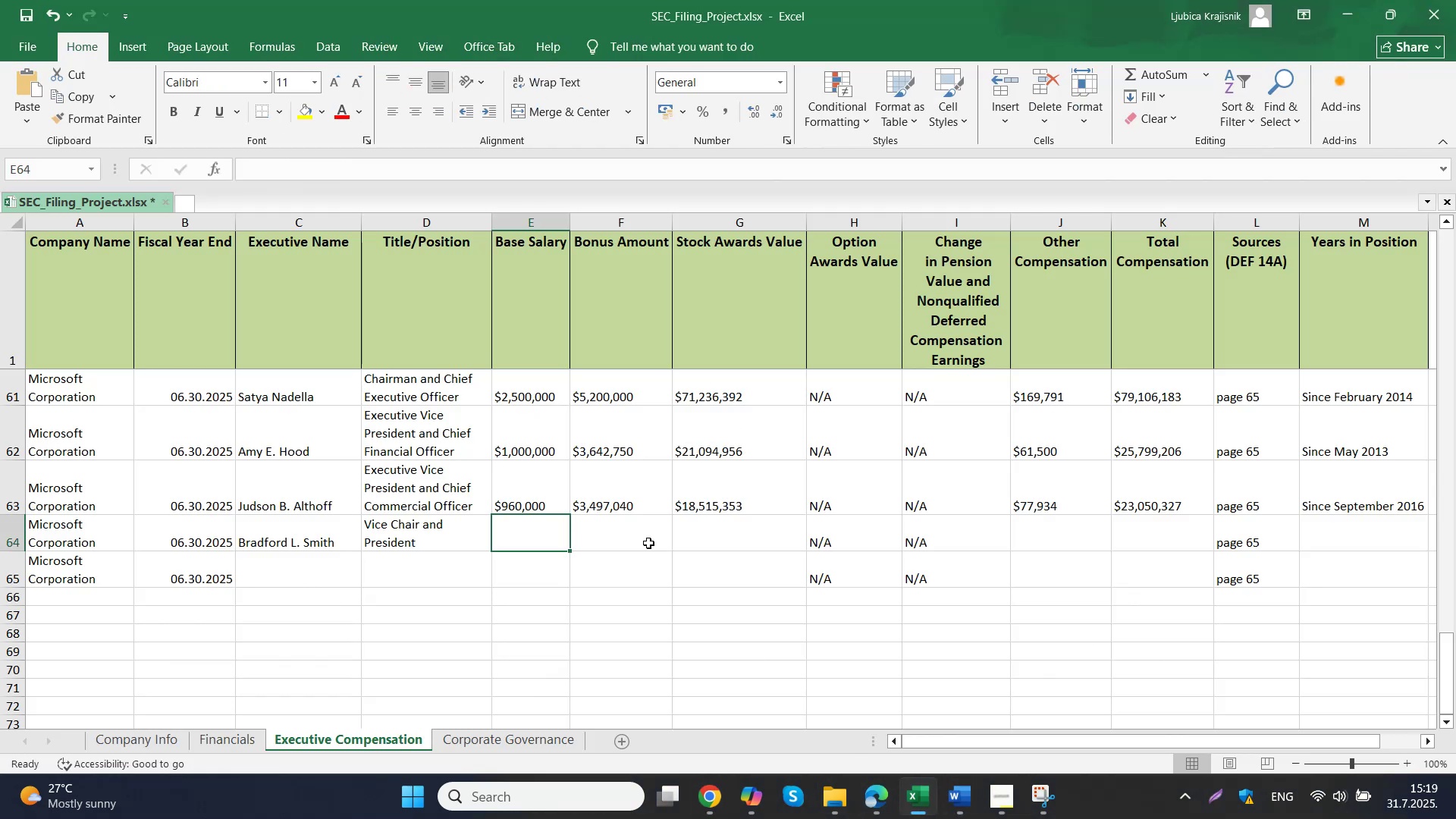 
left_click([551, 535])
 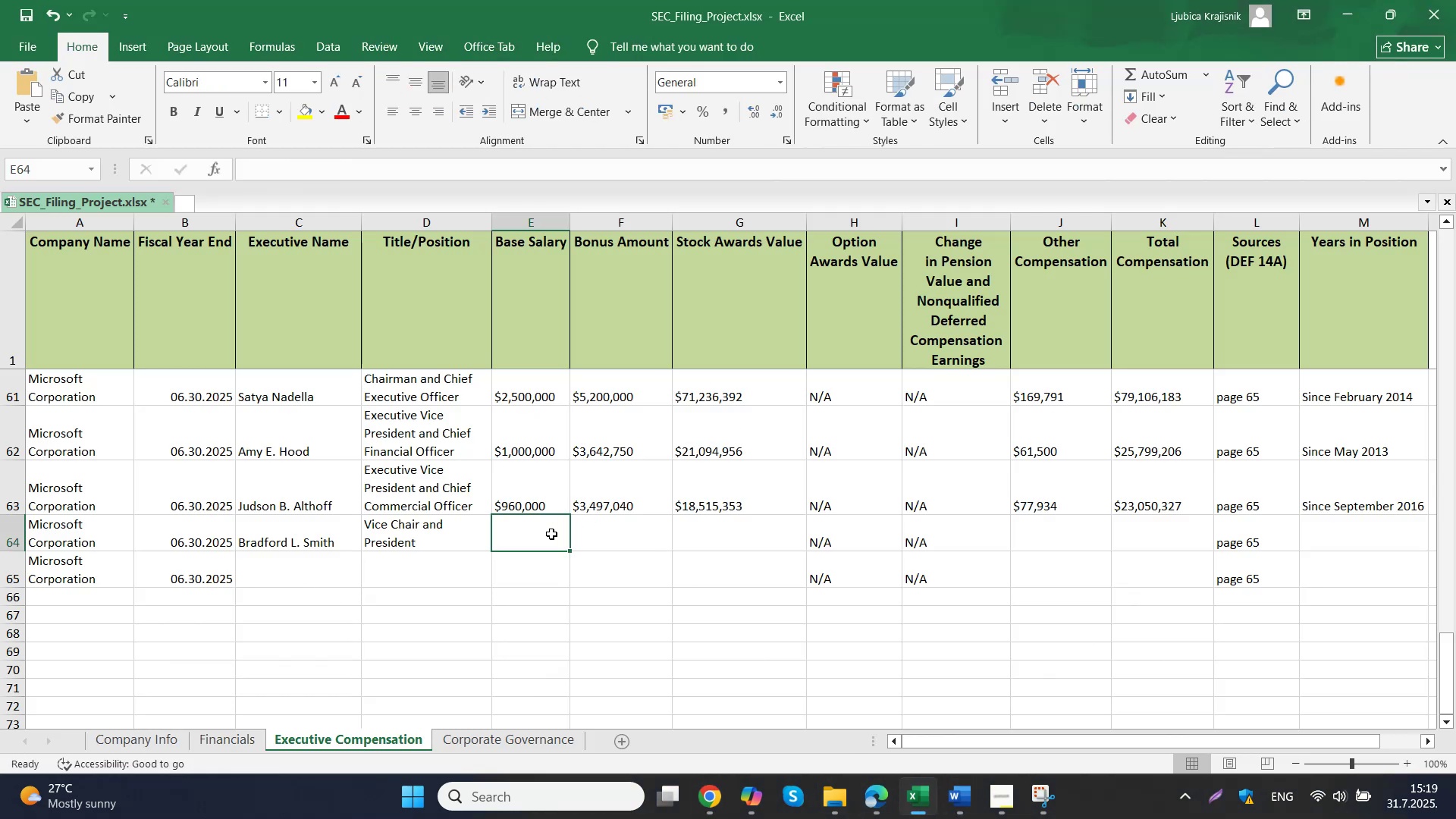 
key(Control+ControlLeft)
 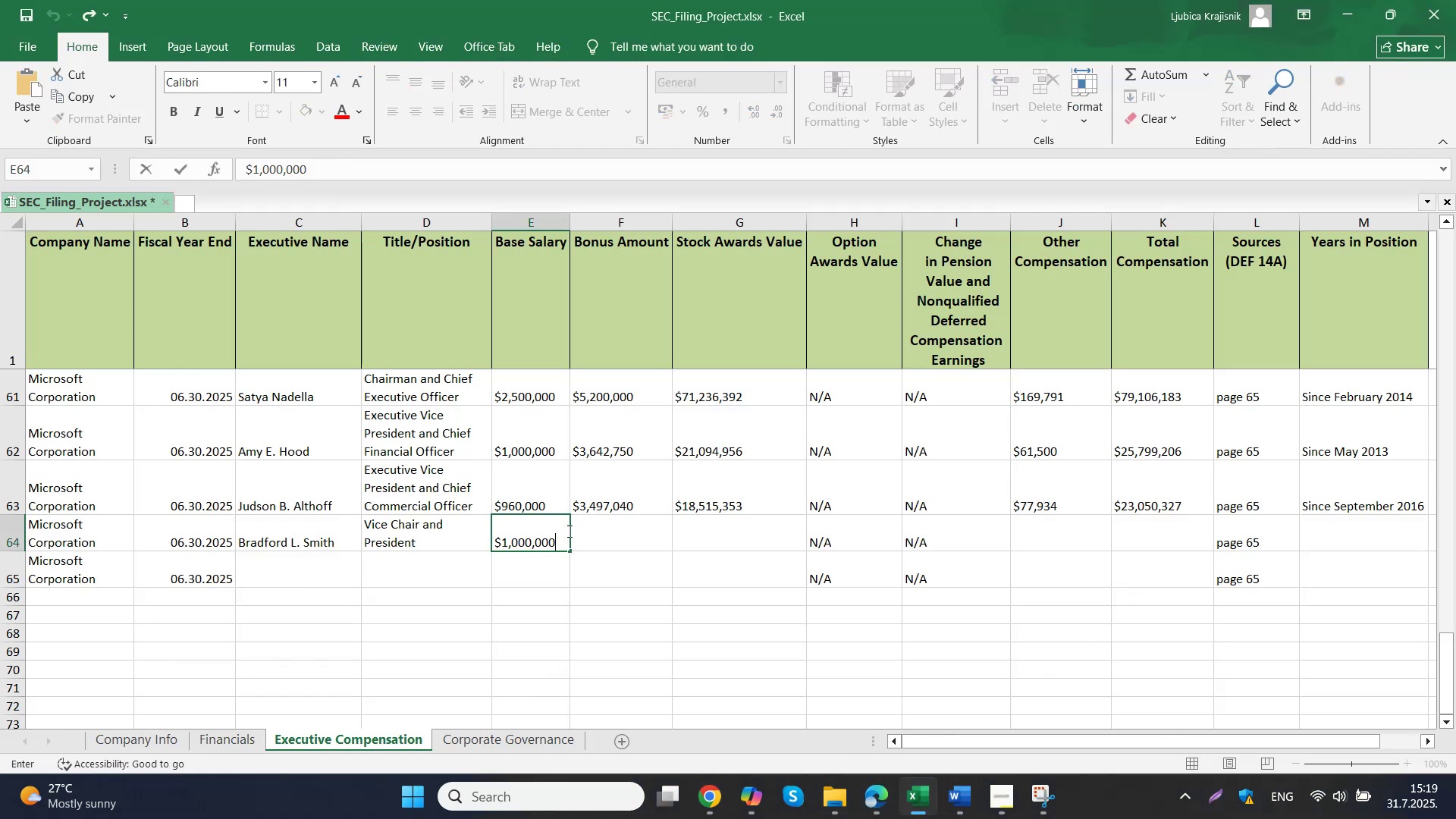 
double_click([551, 535])
 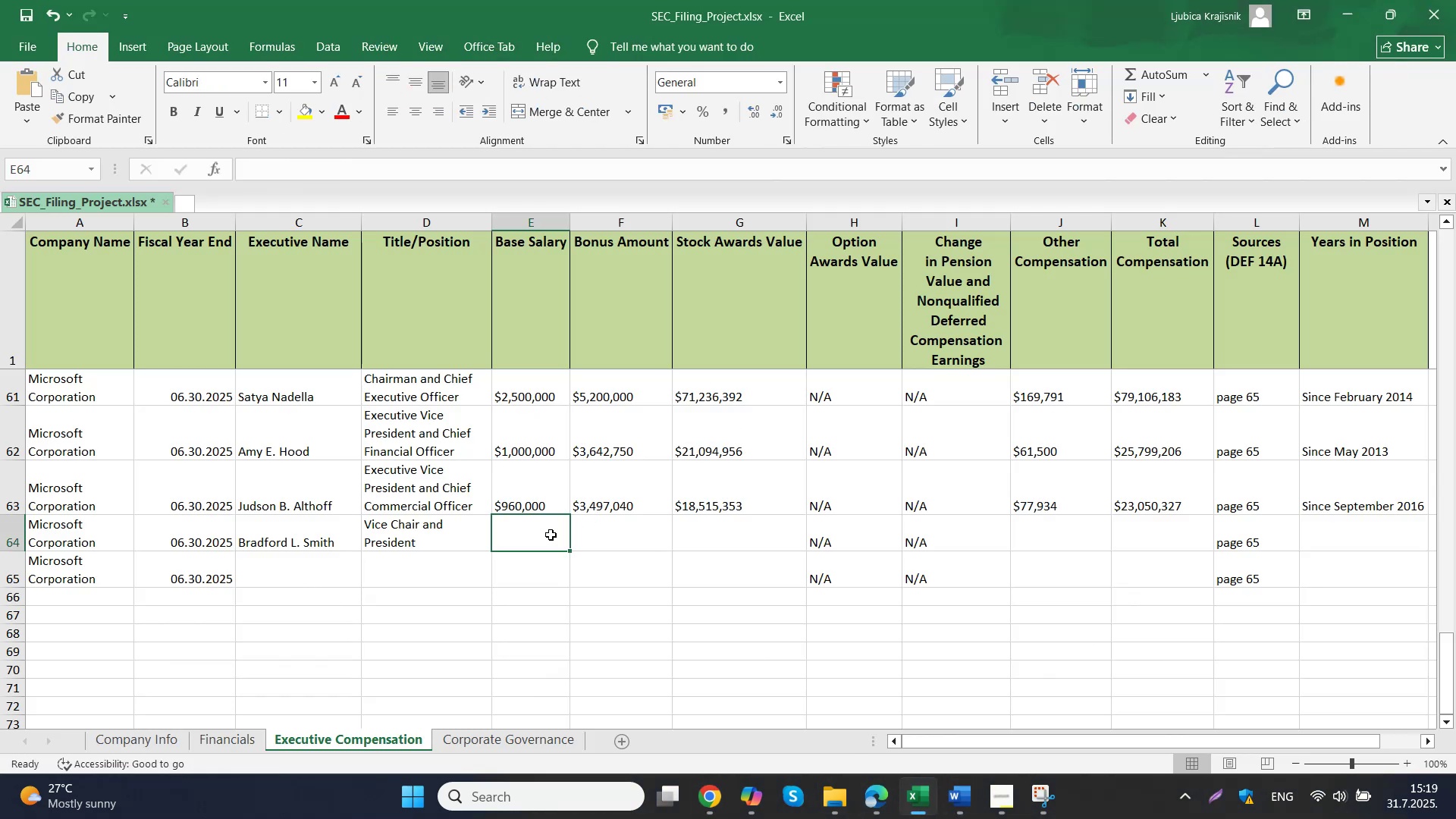 
key(Control+V)
 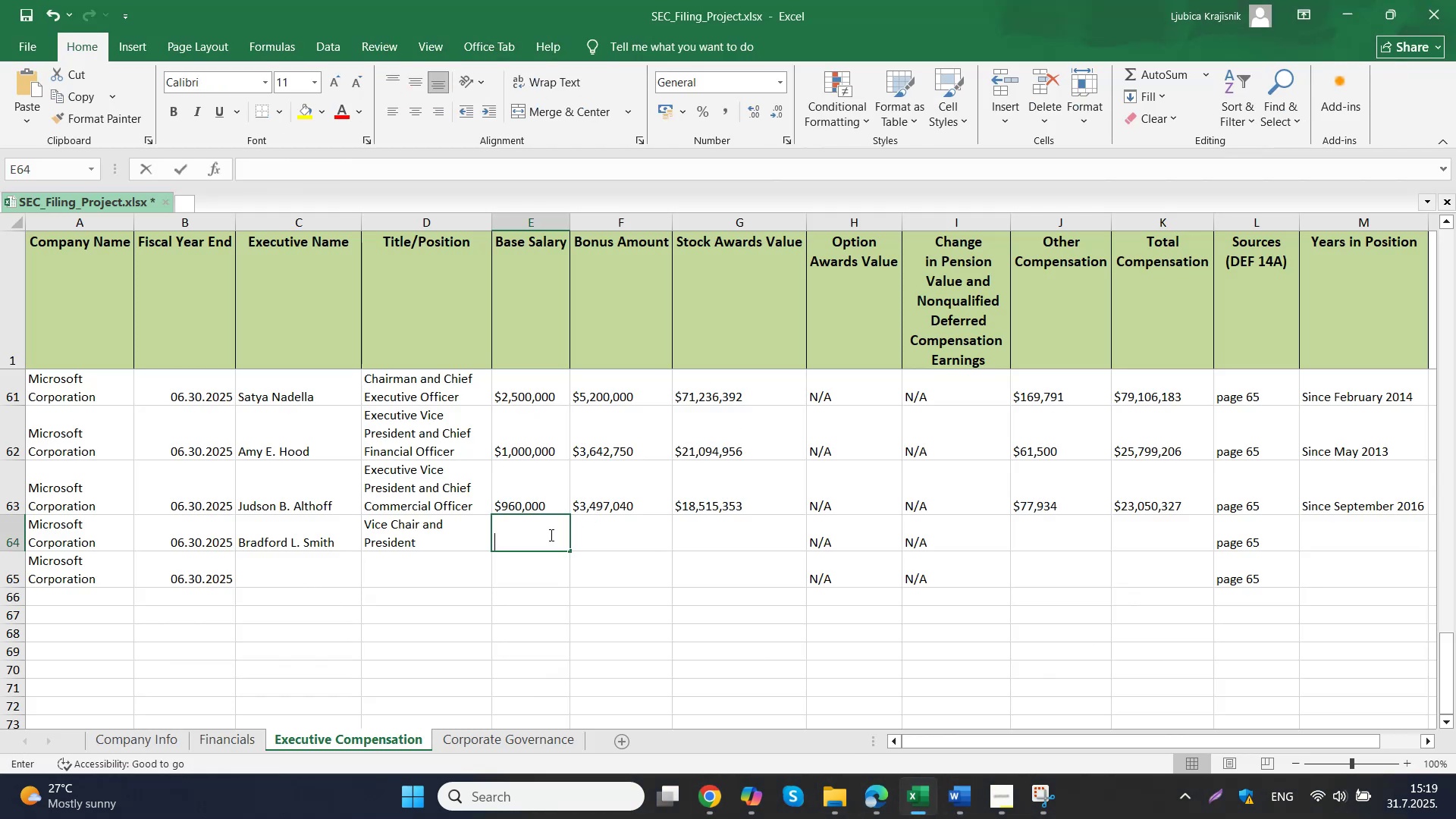 
left_click([615, 538])
 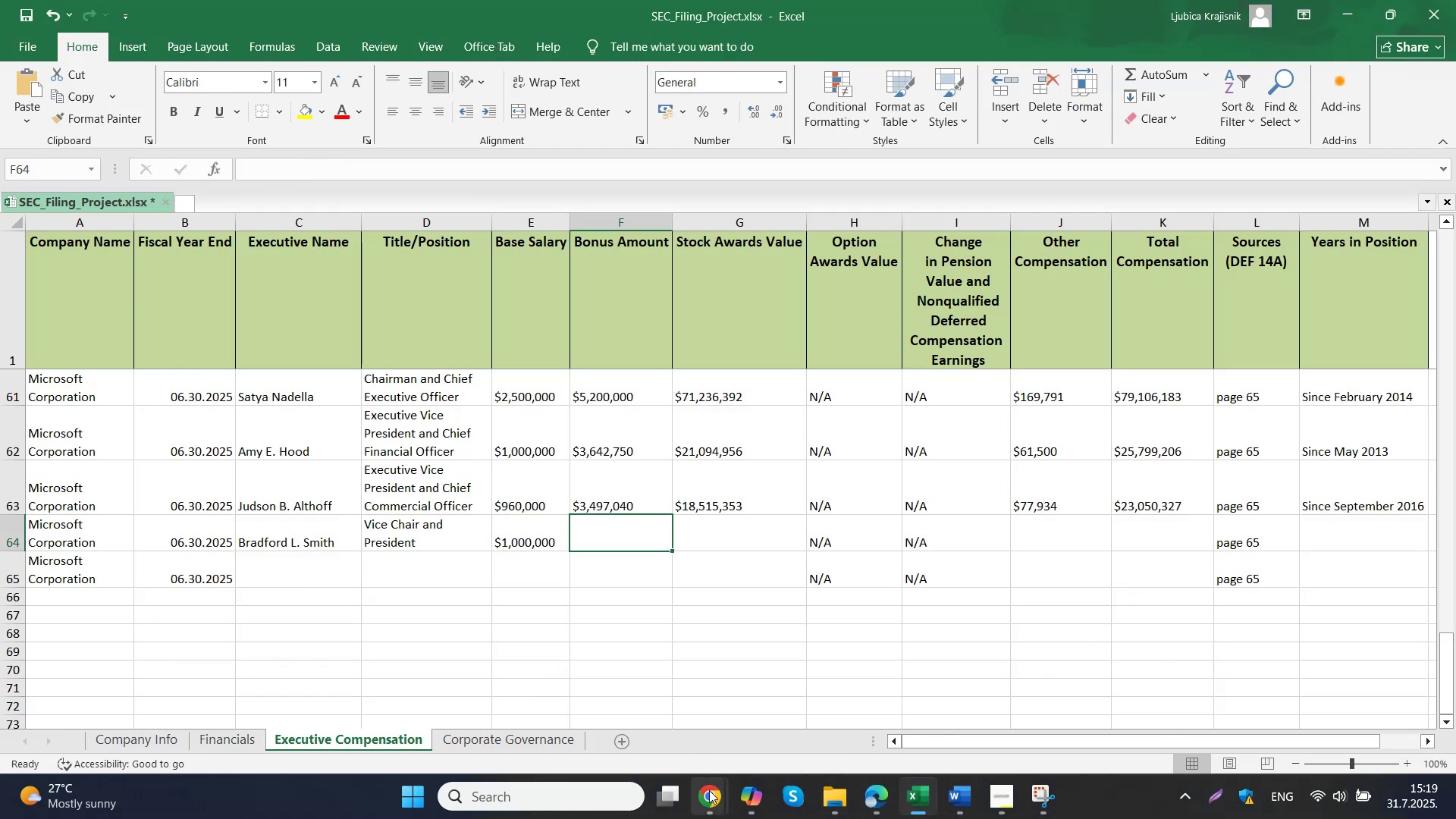 
left_click([651, 722])
 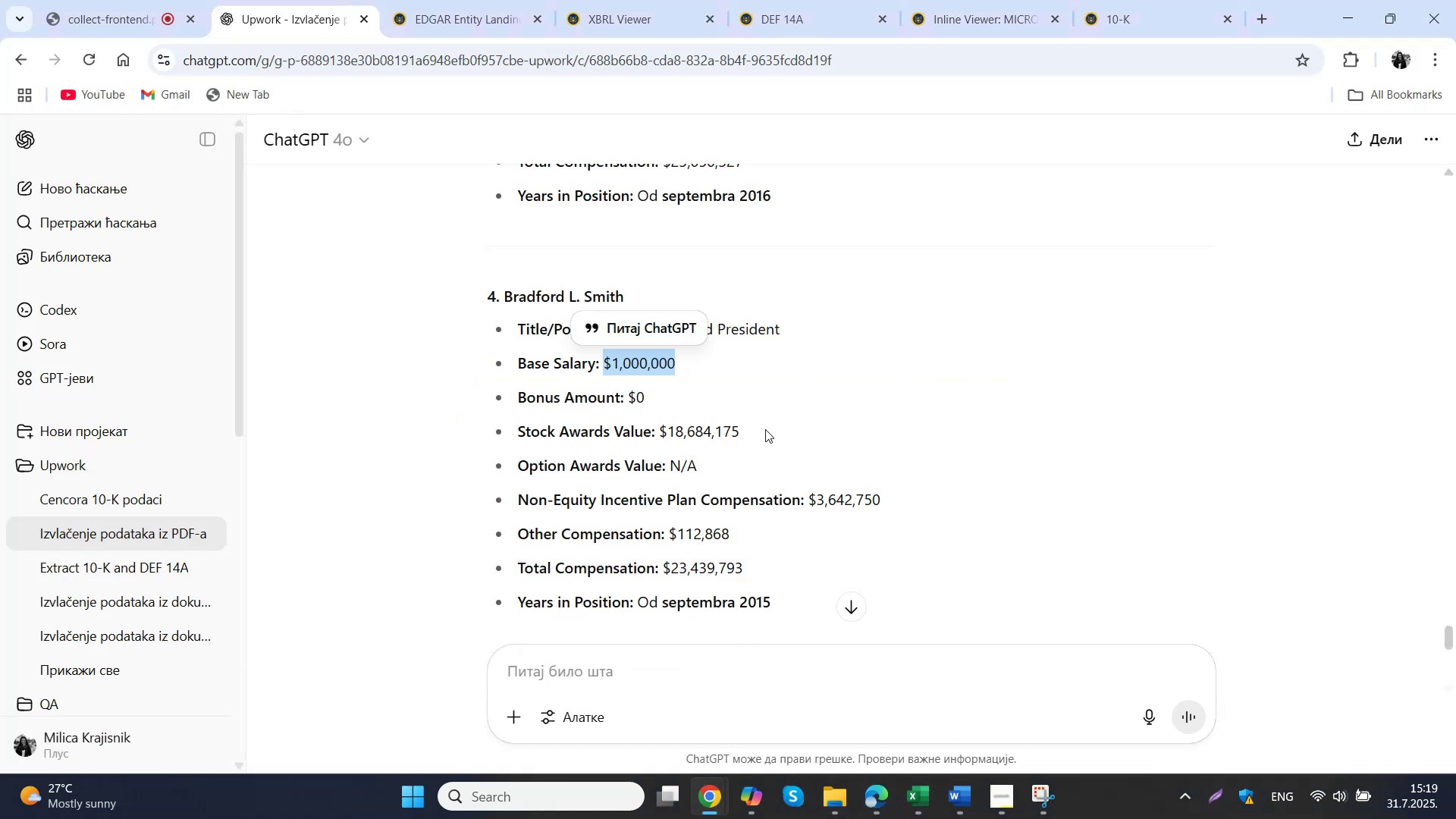 
left_click_drag(start_coordinate=[905, 497], to_coordinate=[810, 503])
 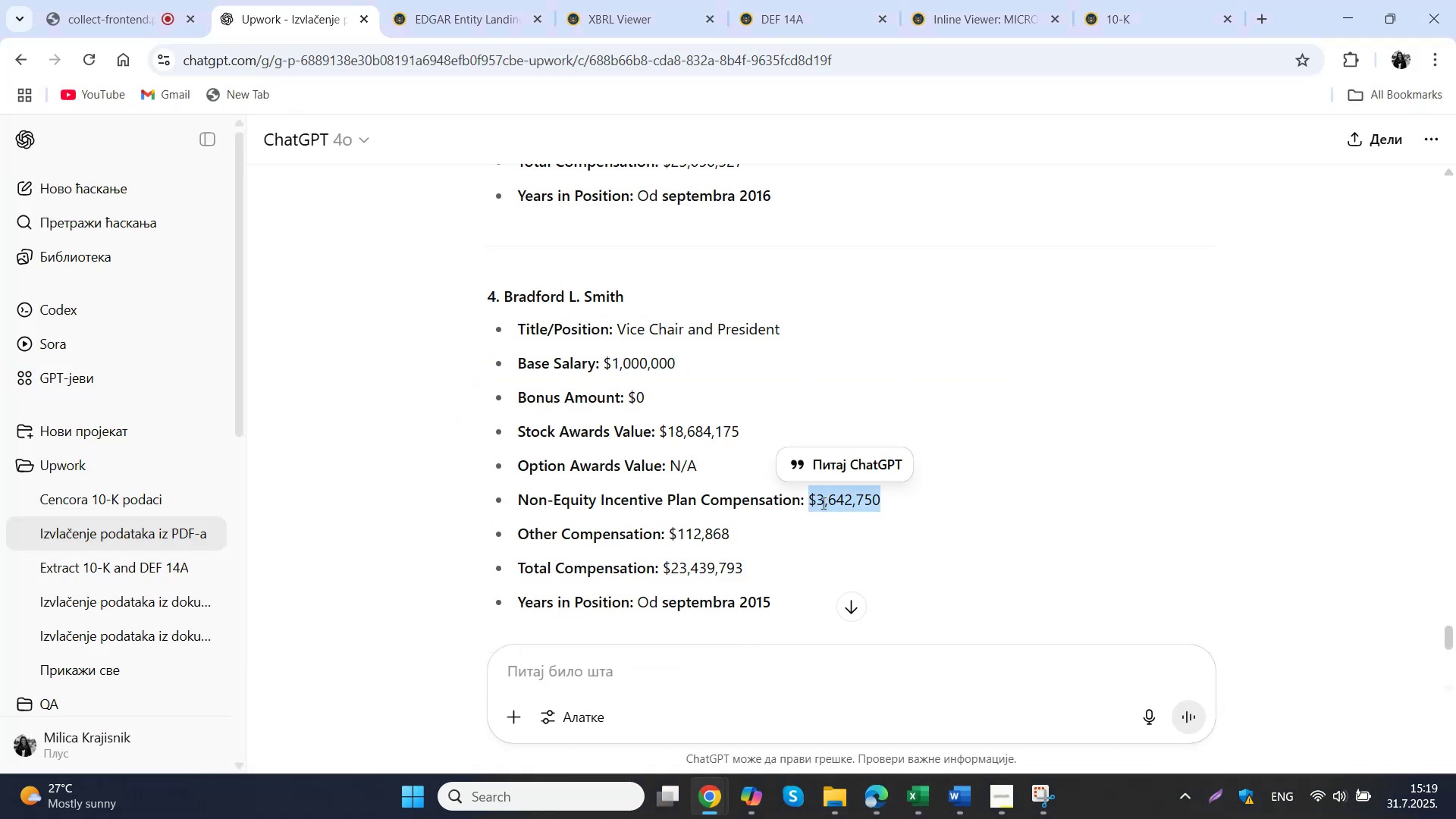 
key(Control+ControlLeft)
 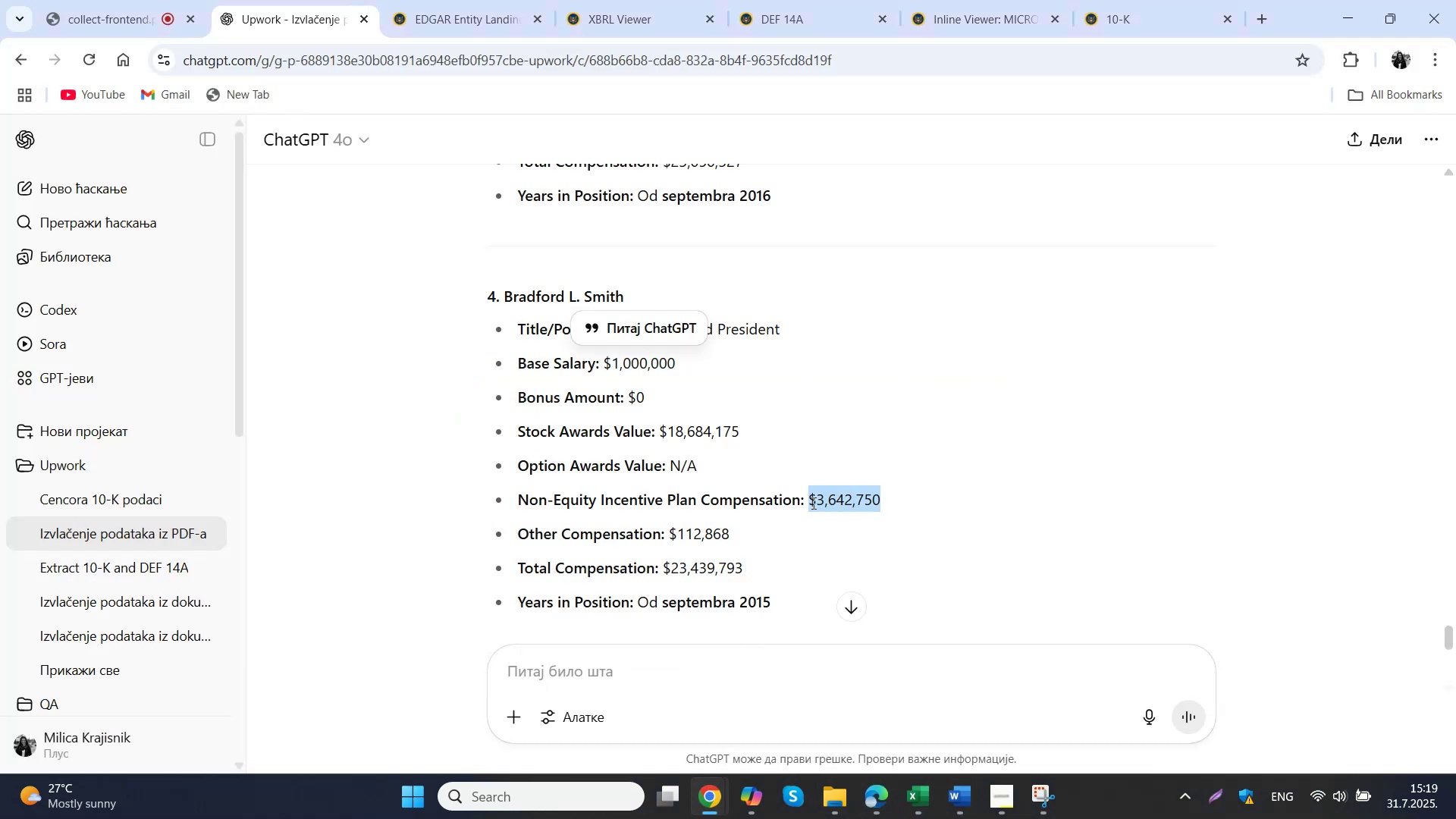 
key(Control+C)
 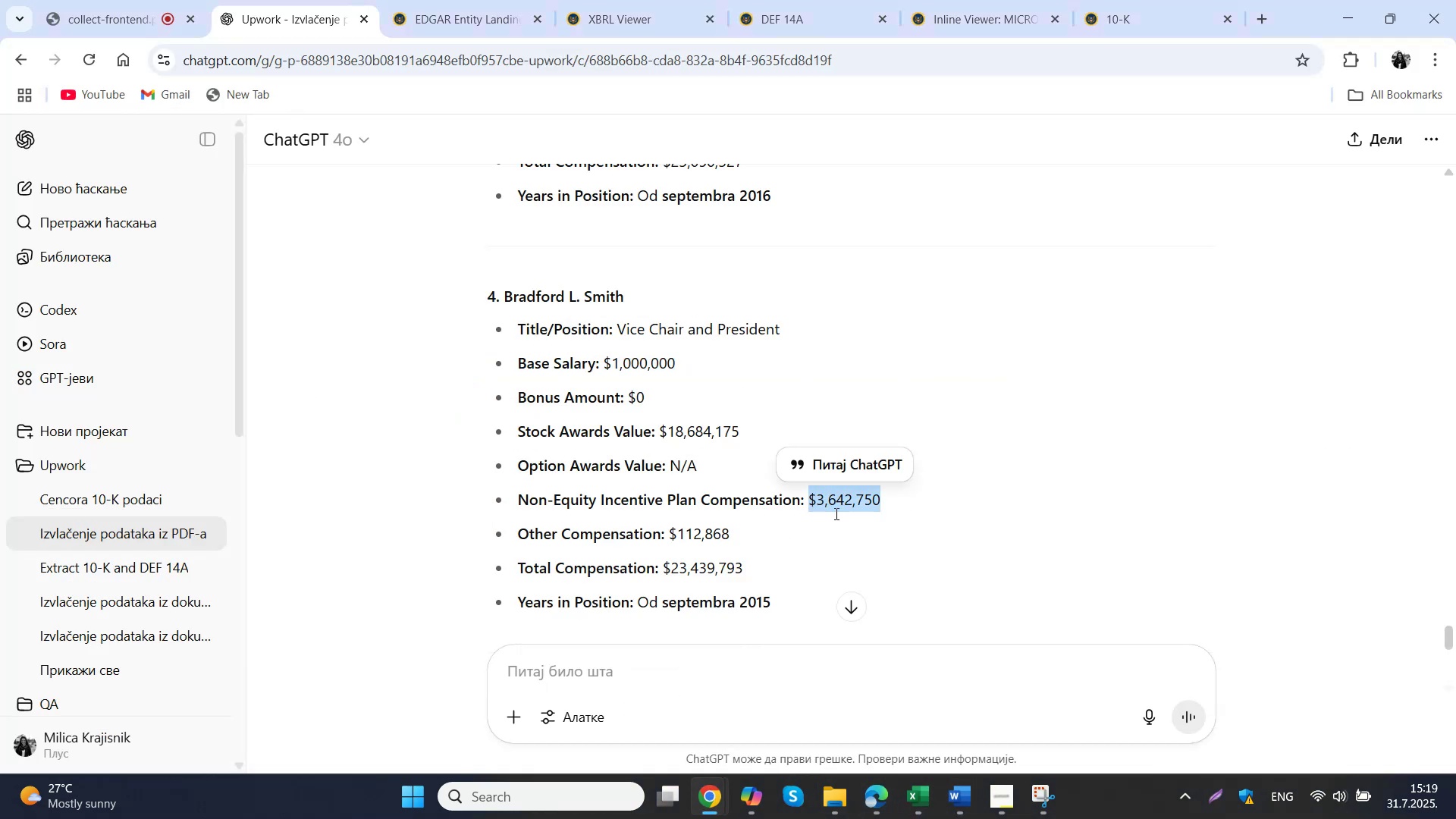 
left_click_drag(start_coordinate=[913, 794], to_coordinate=[914, 799])
 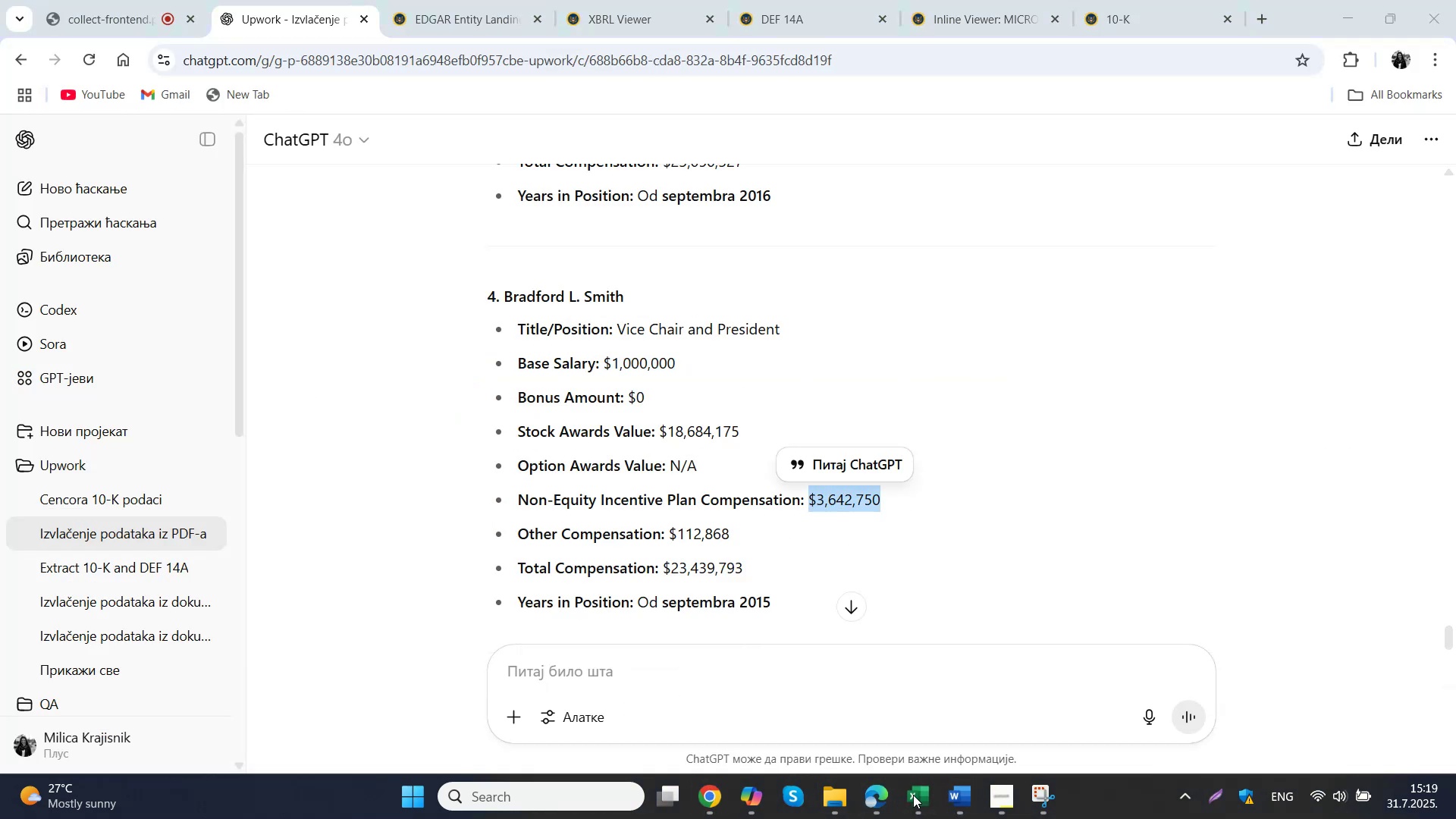 
left_click([915, 799])
 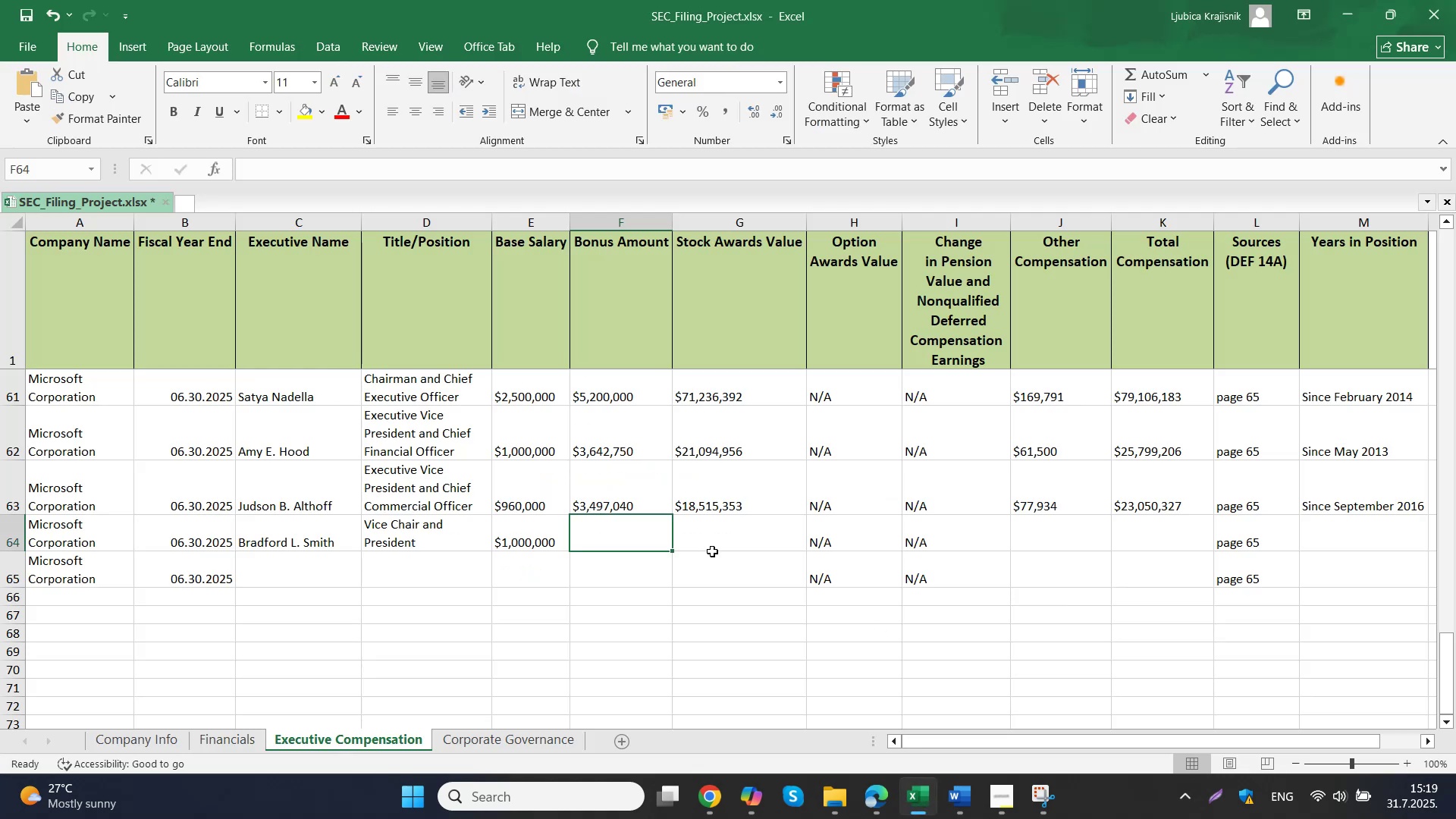 
double_click([645, 537])
 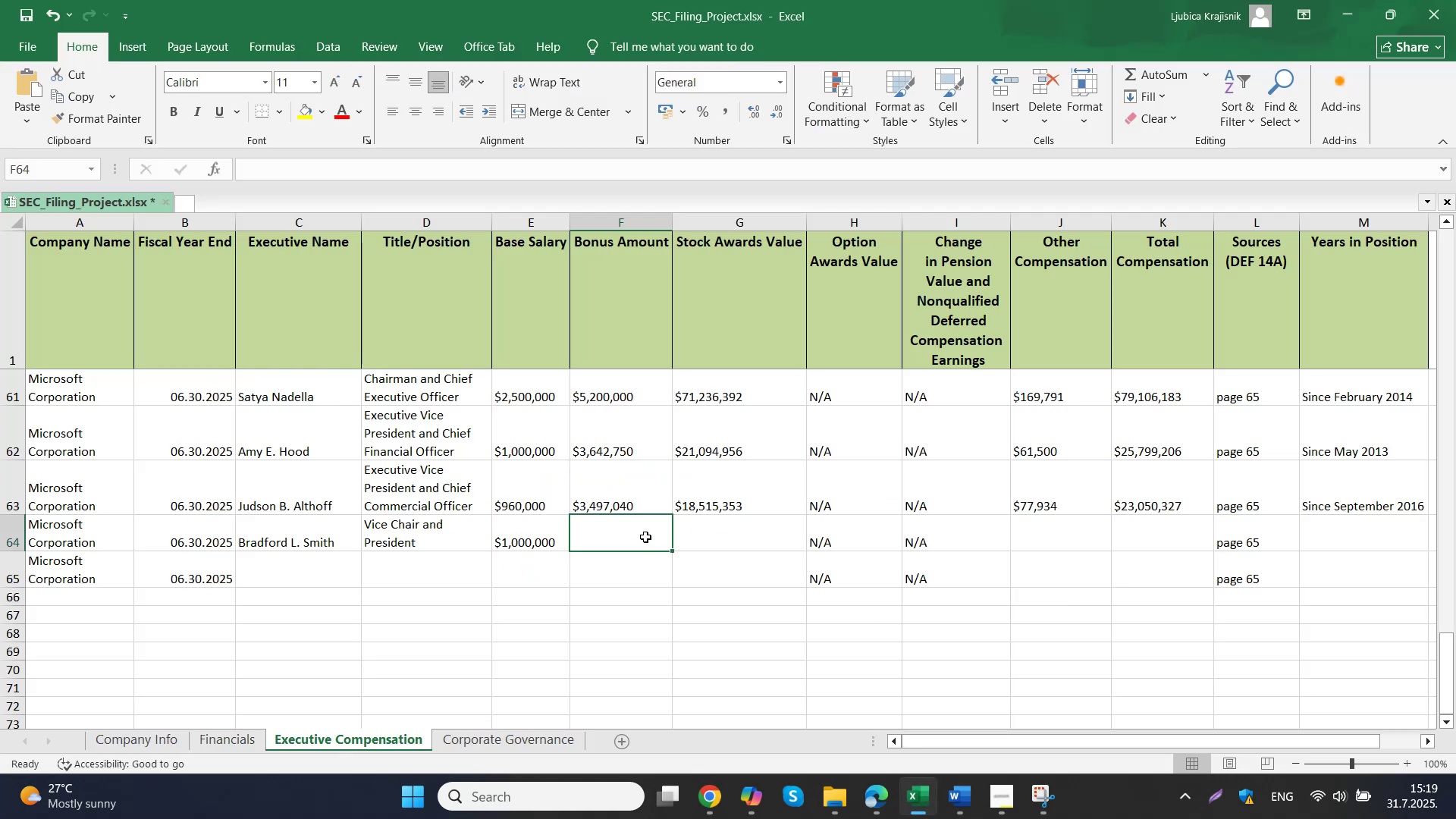 
key(Control+ControlLeft)
 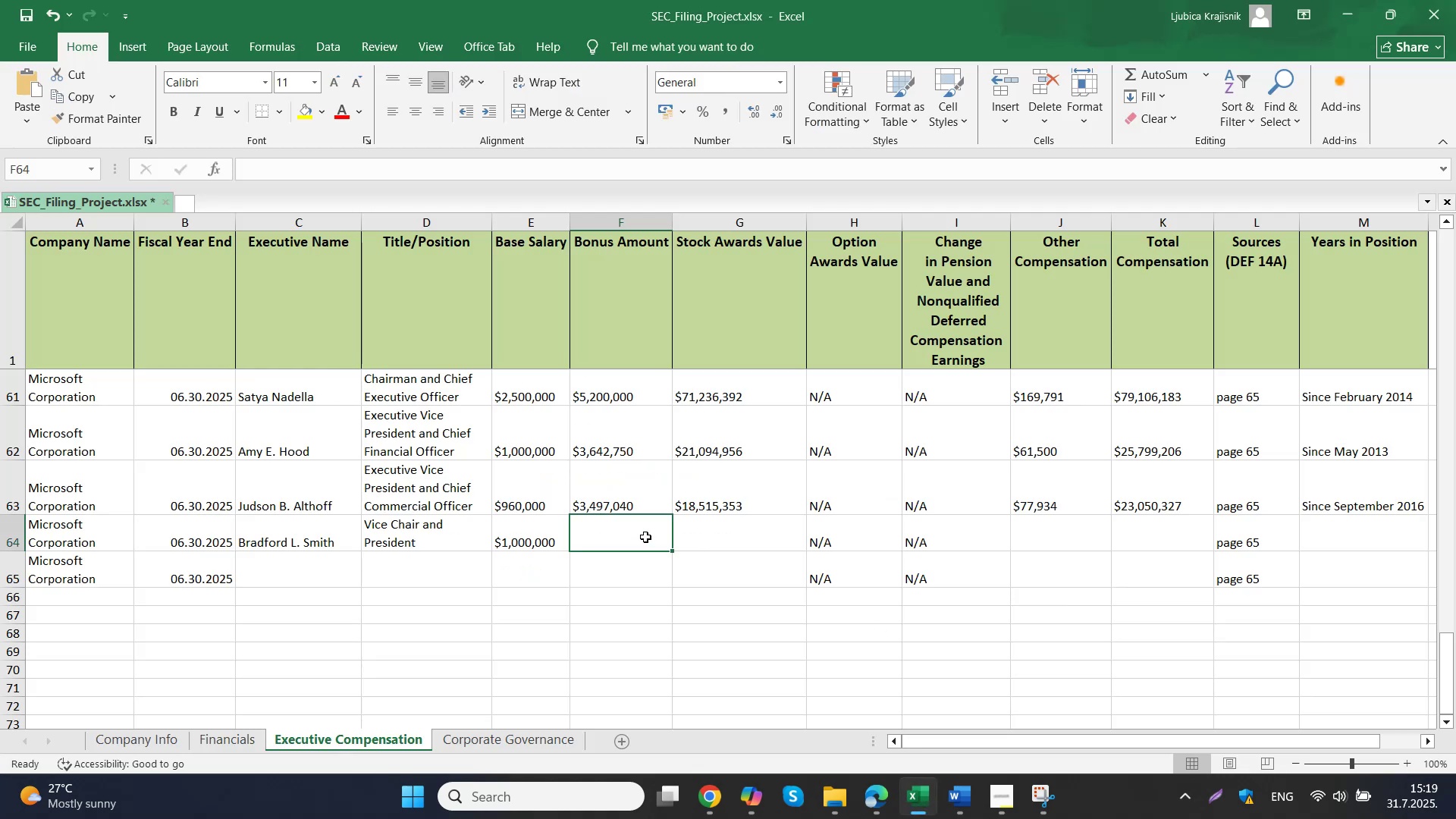 
key(Control+V)
 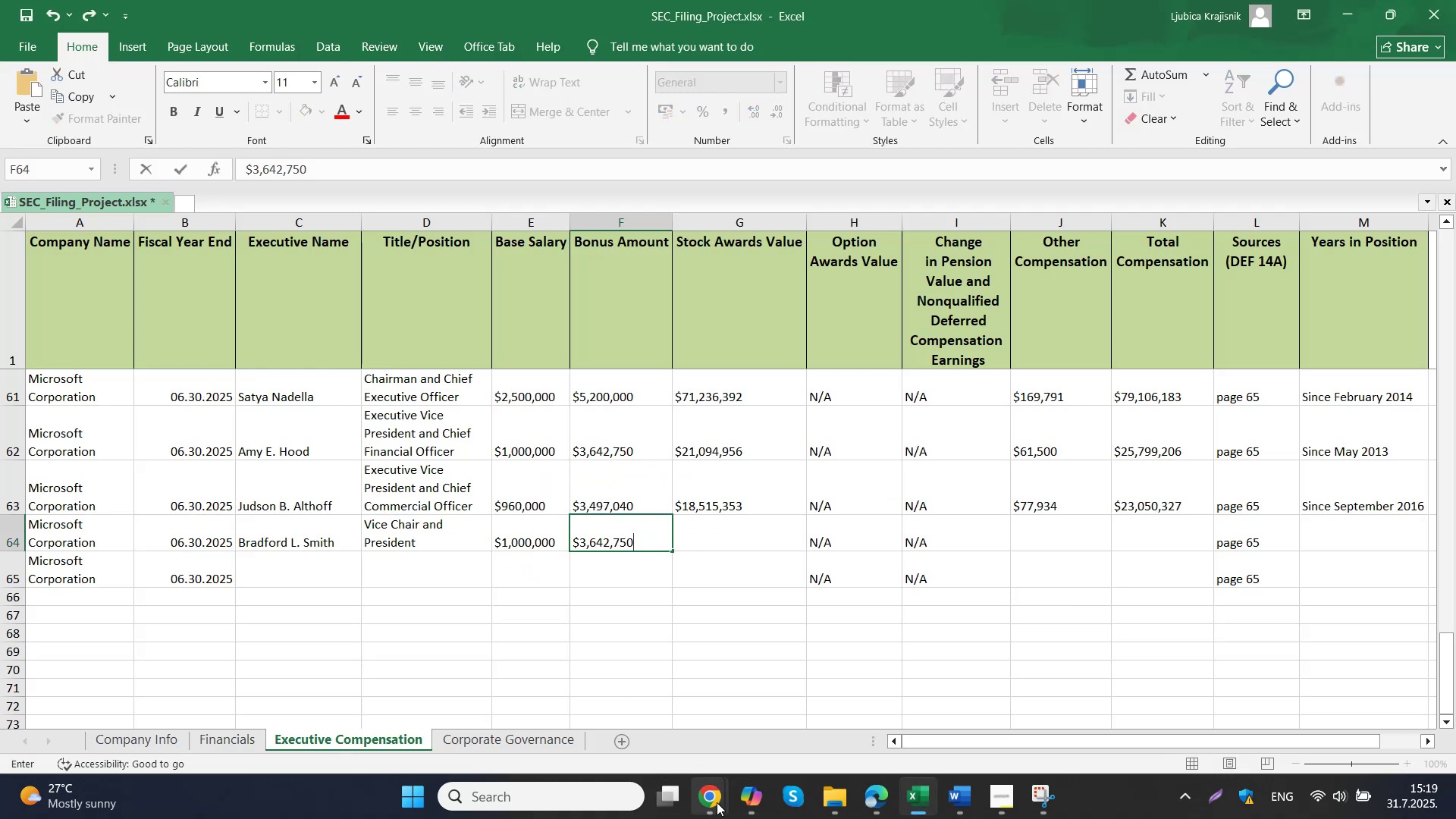 
left_click([672, 717])
 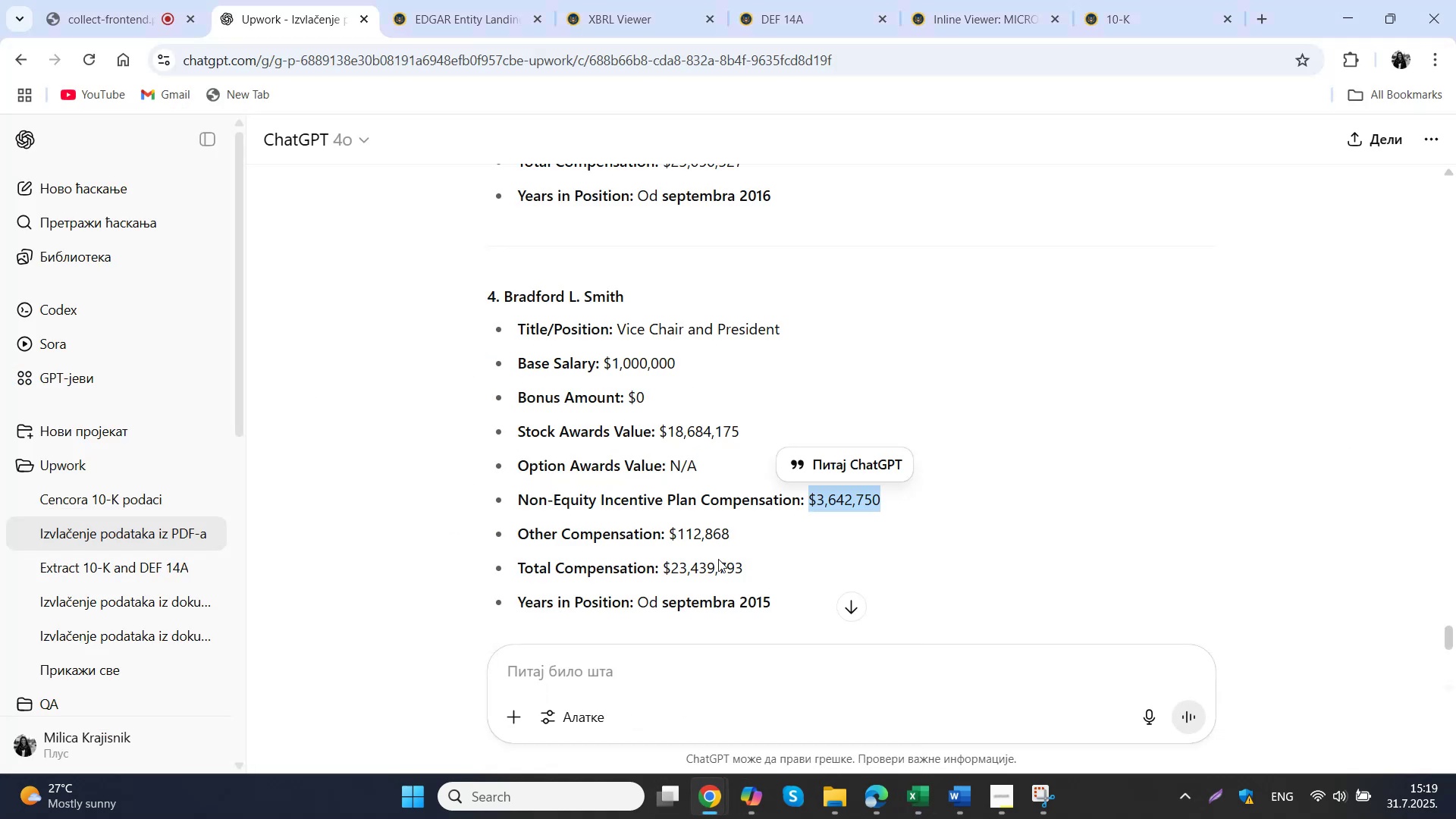 
left_click_drag(start_coordinate=[749, 436], to_coordinate=[660, 442])
 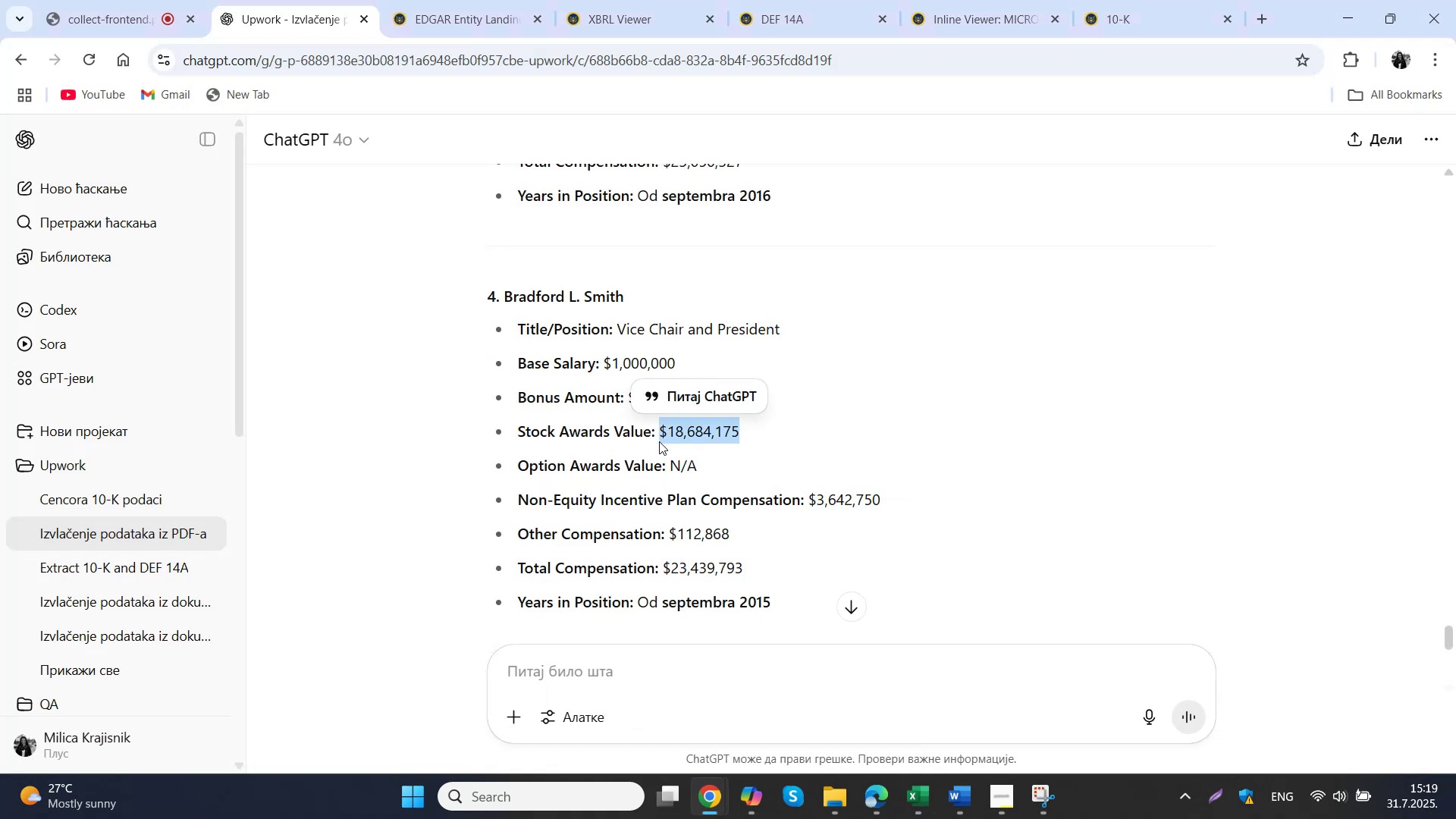 
key(Control+ControlLeft)
 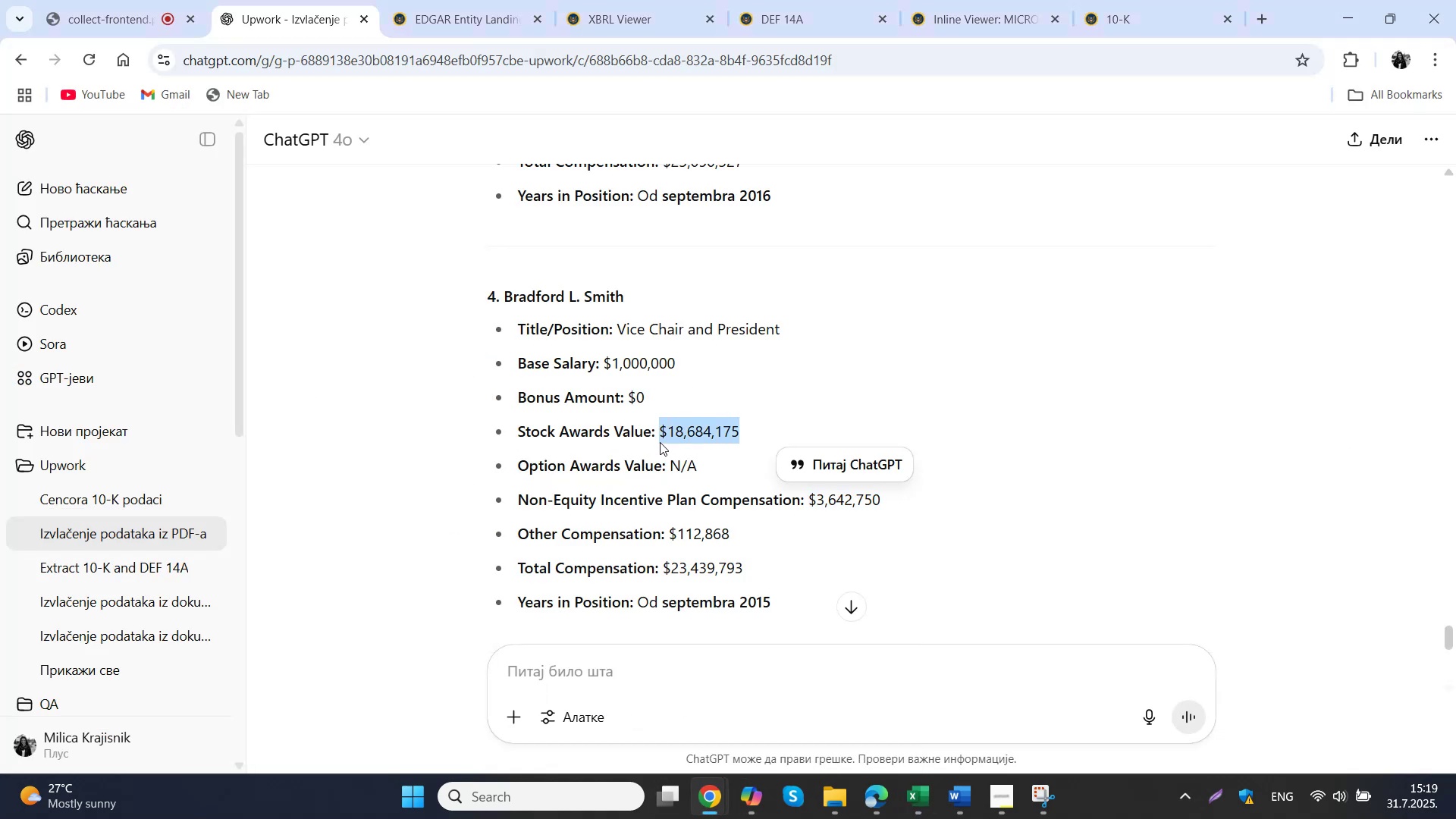 
key(Control+C)
 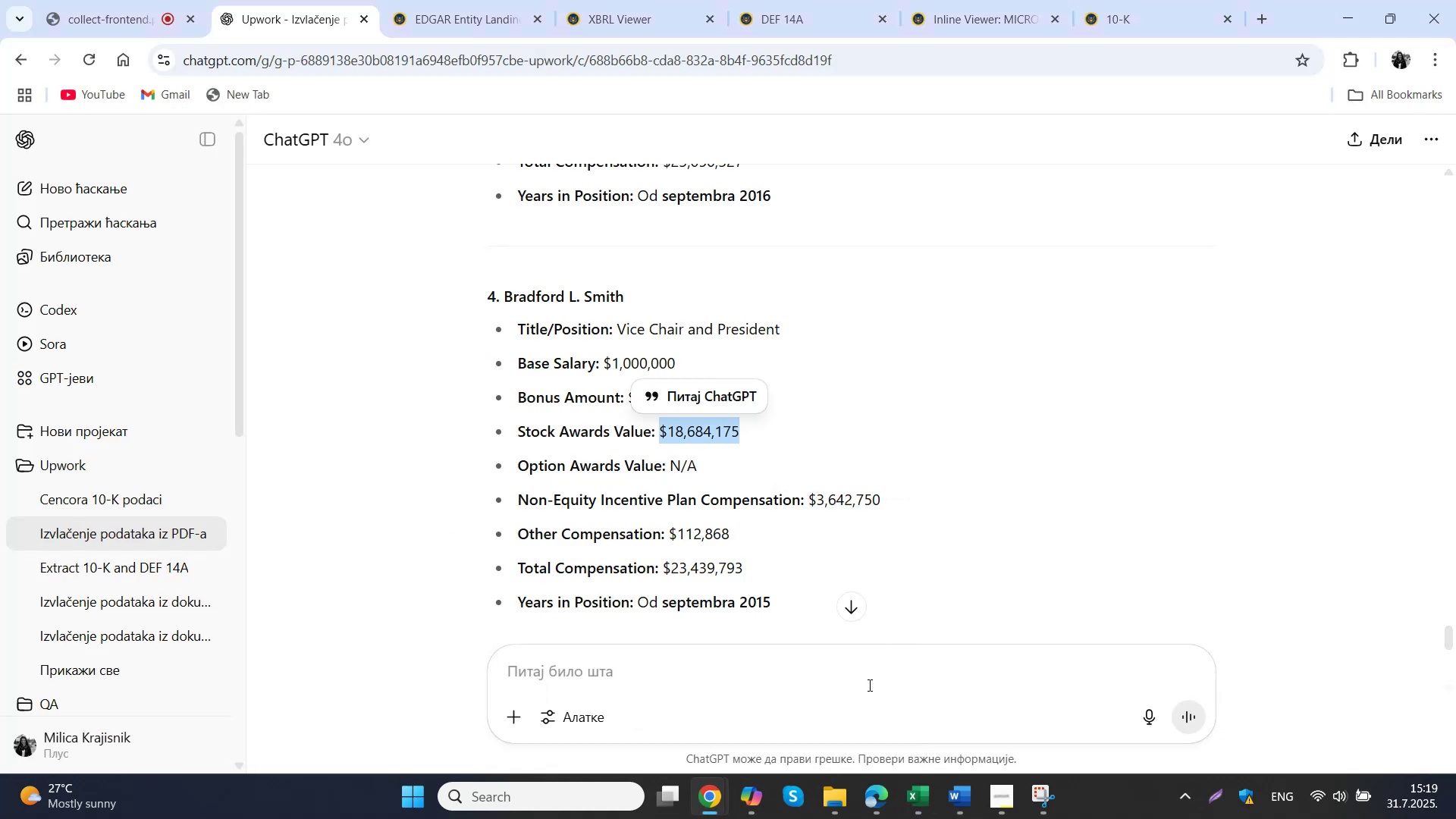 
left_click([915, 800])
 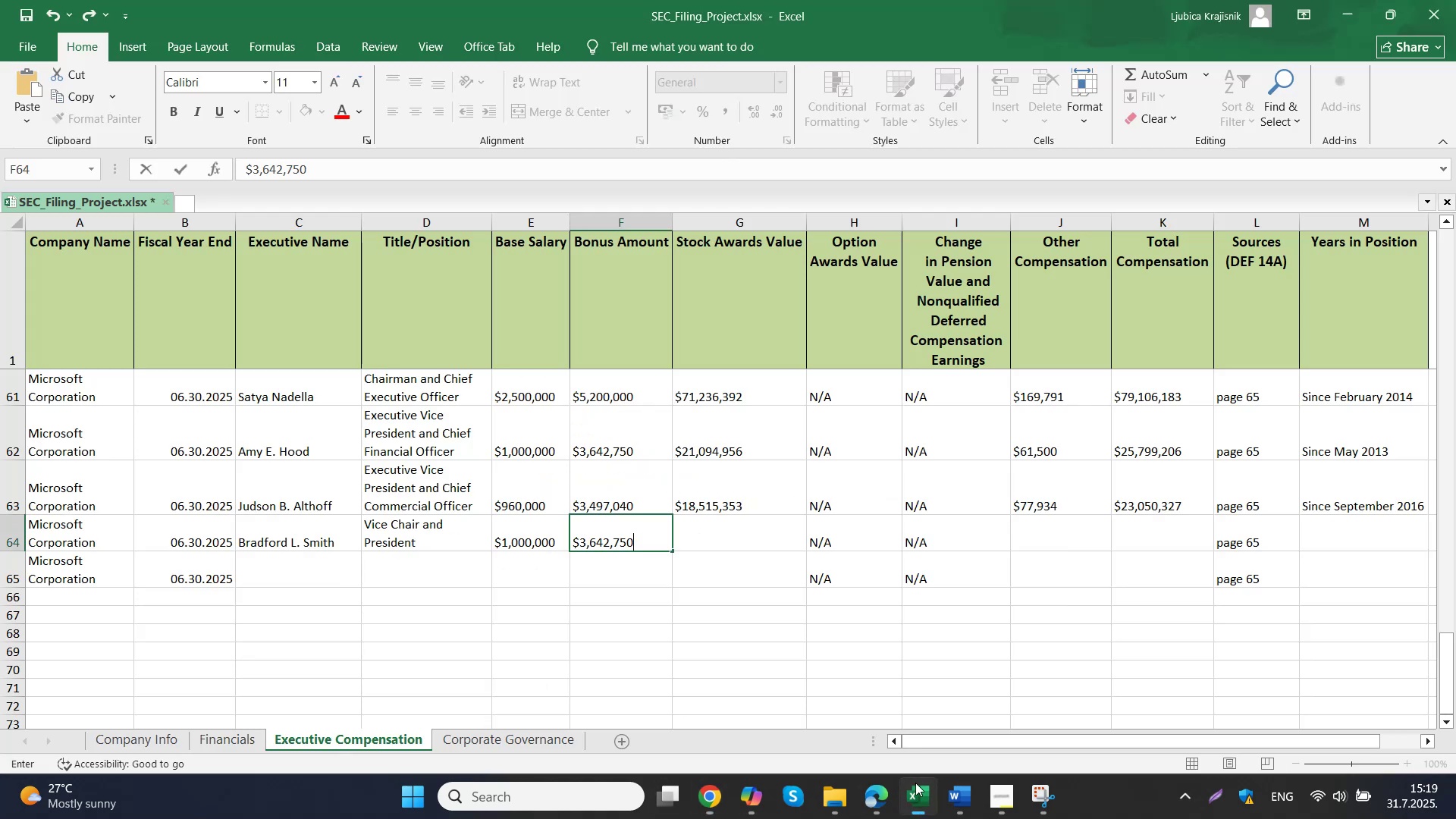 
left_click([756, 543])
 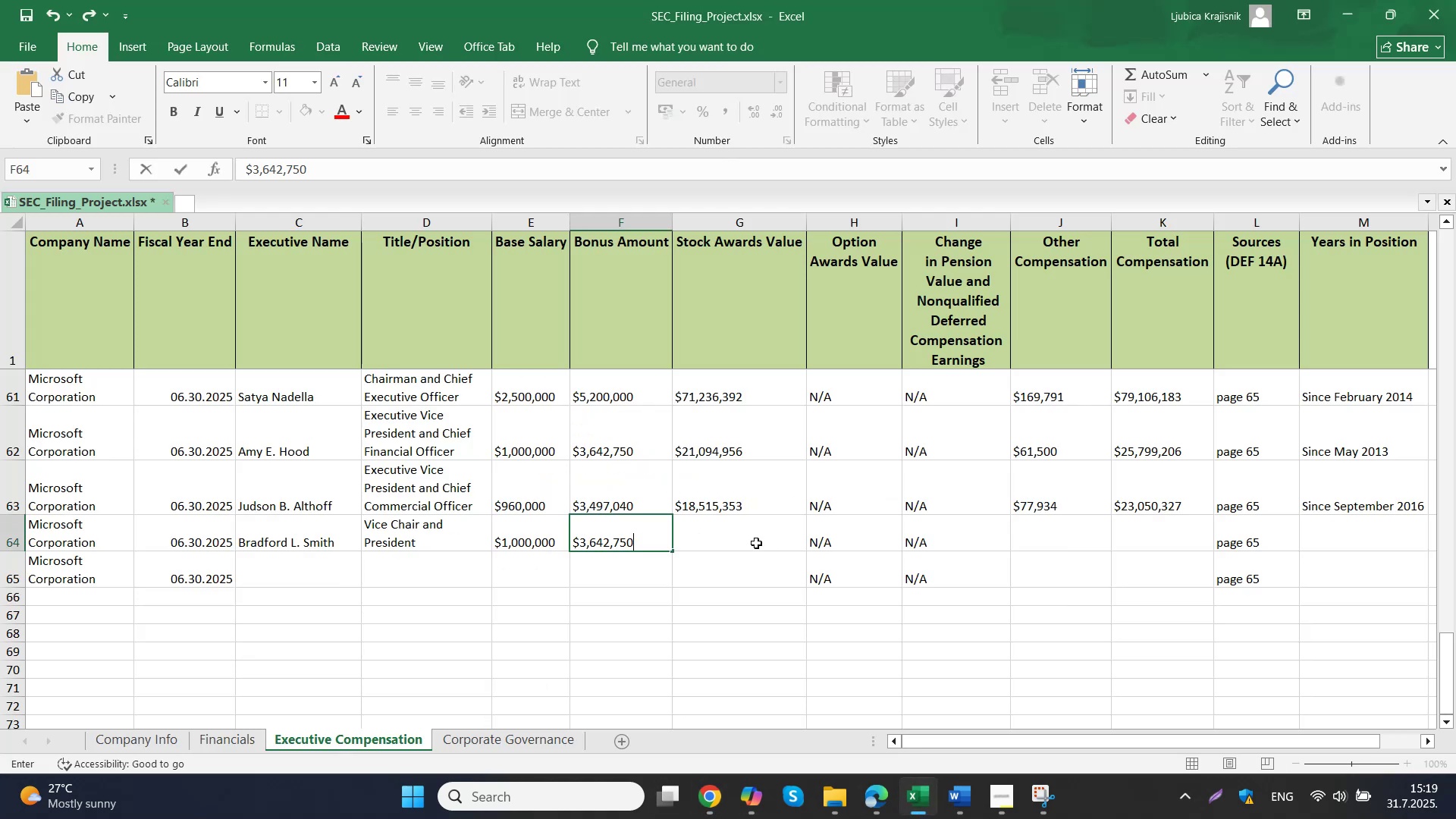 
key(Control+ControlLeft)
 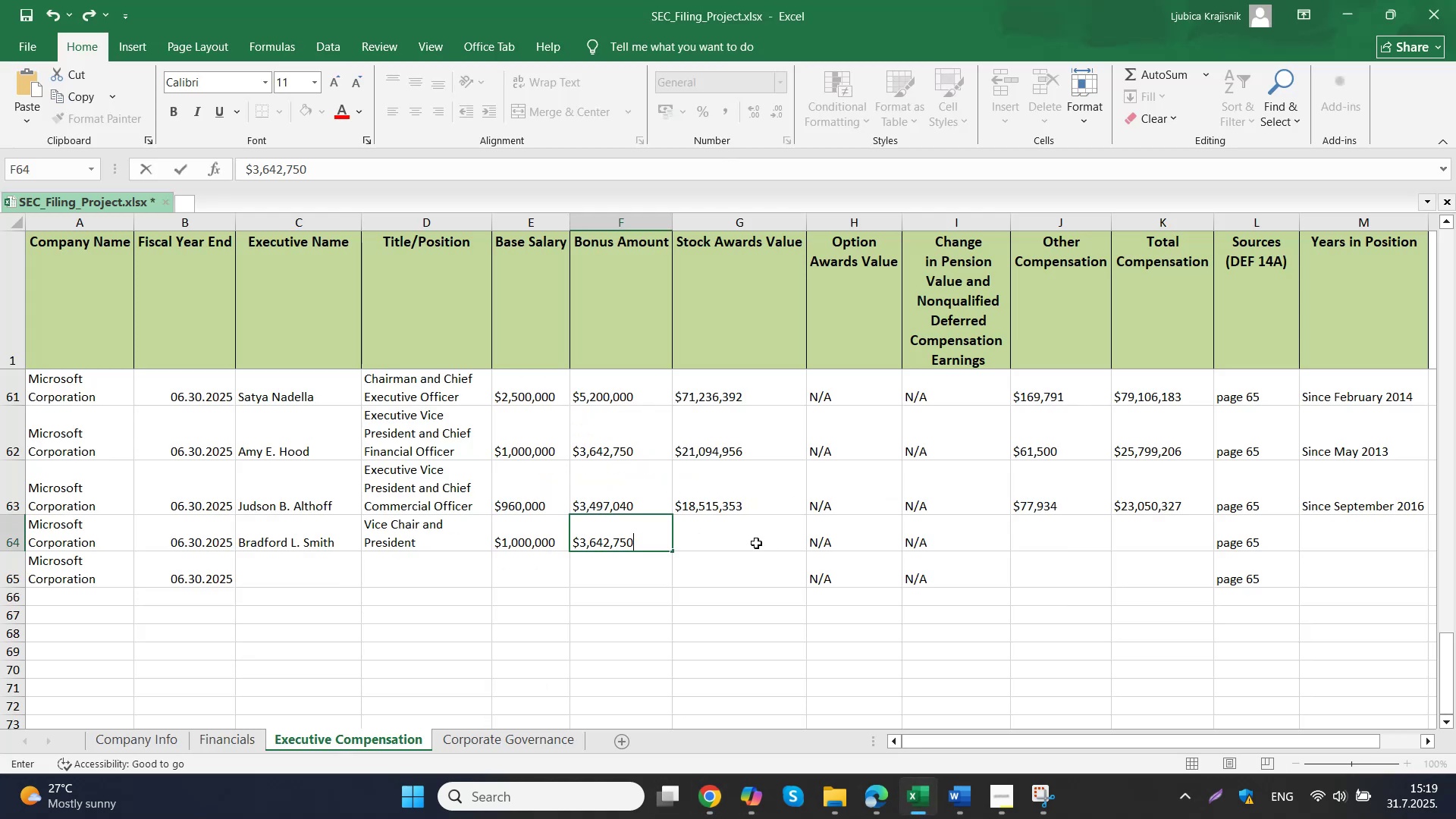 
double_click([756, 543])
 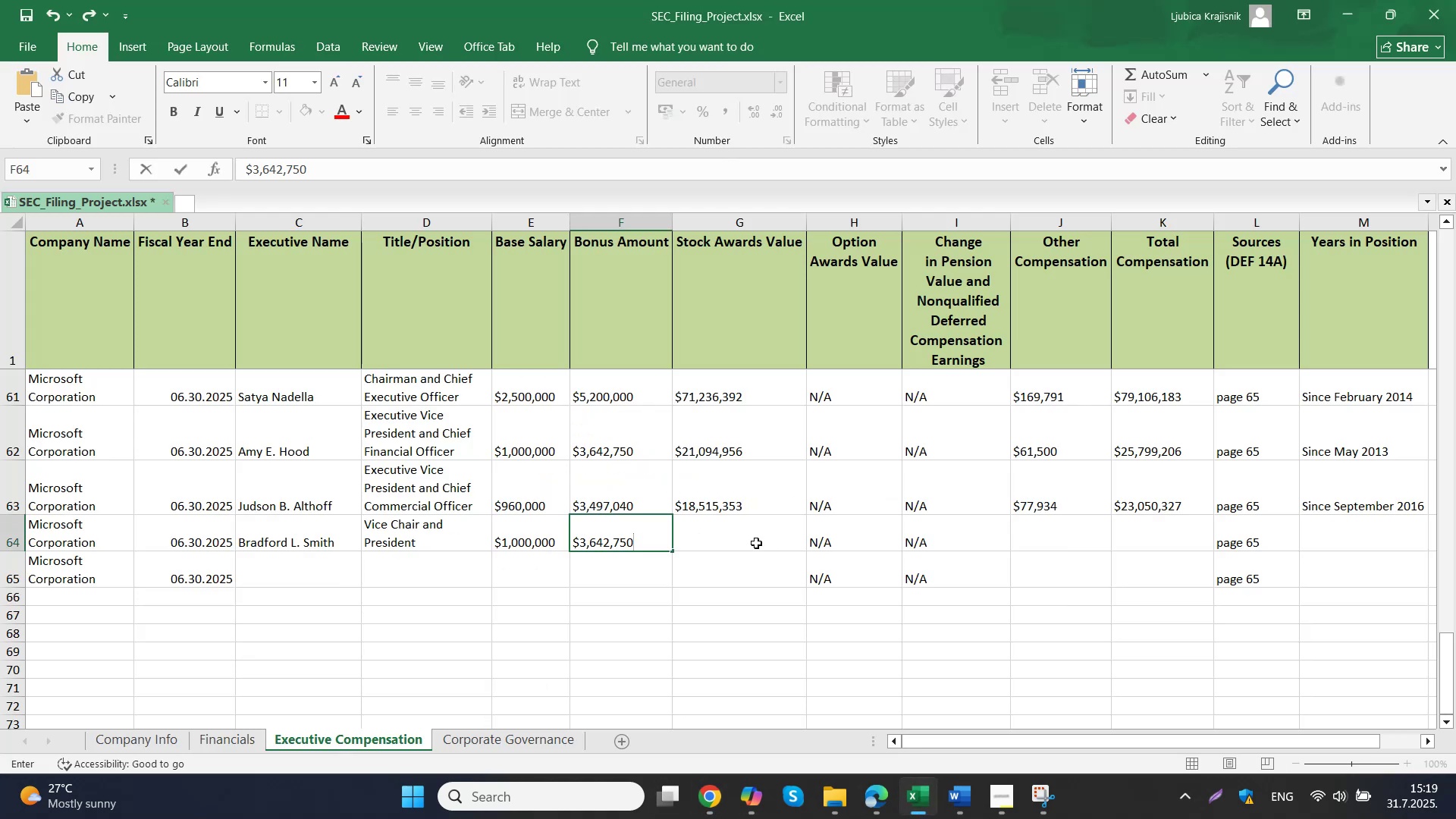 
key(Control+V)
 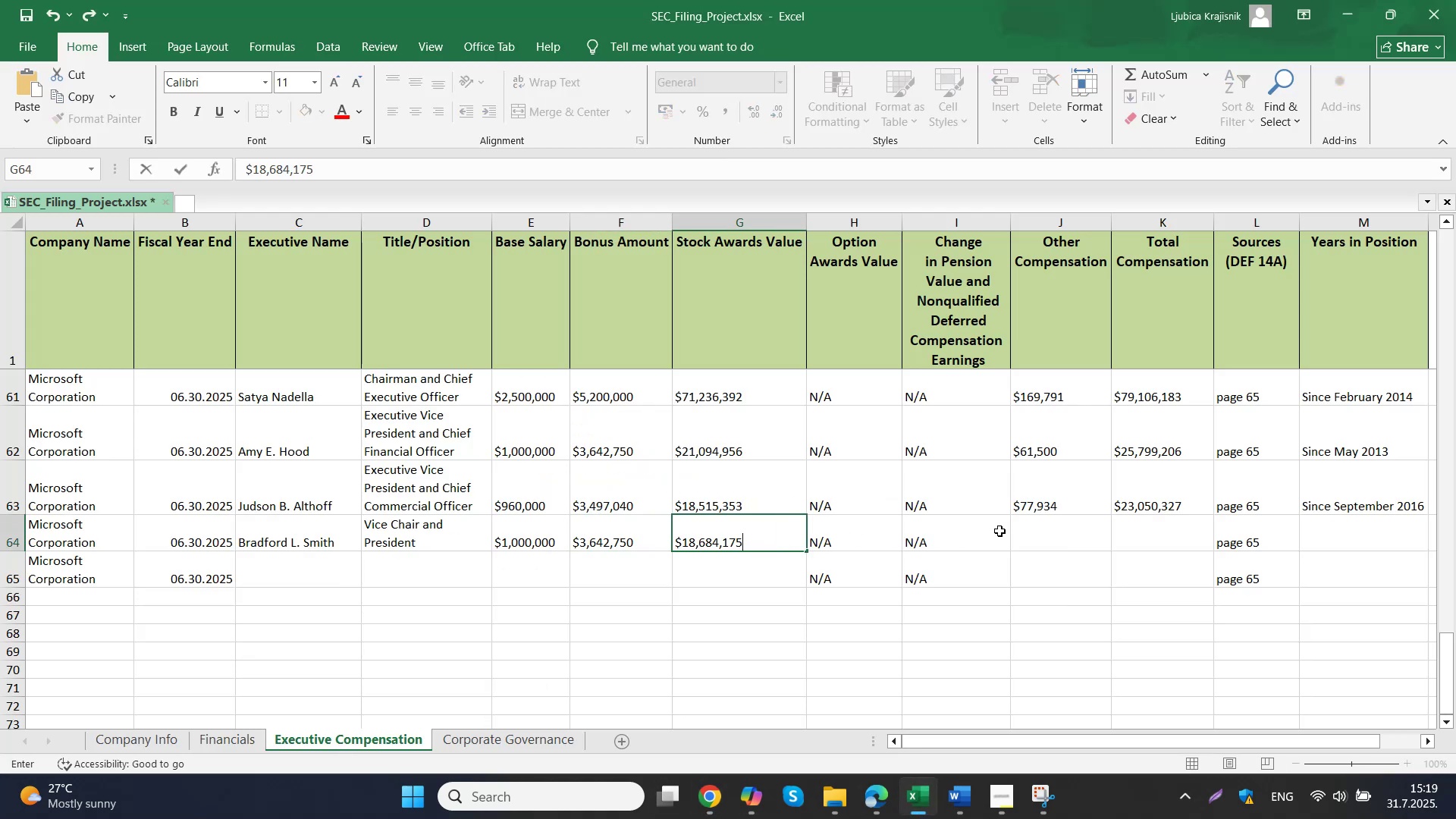 
left_click([1032, 531])
 